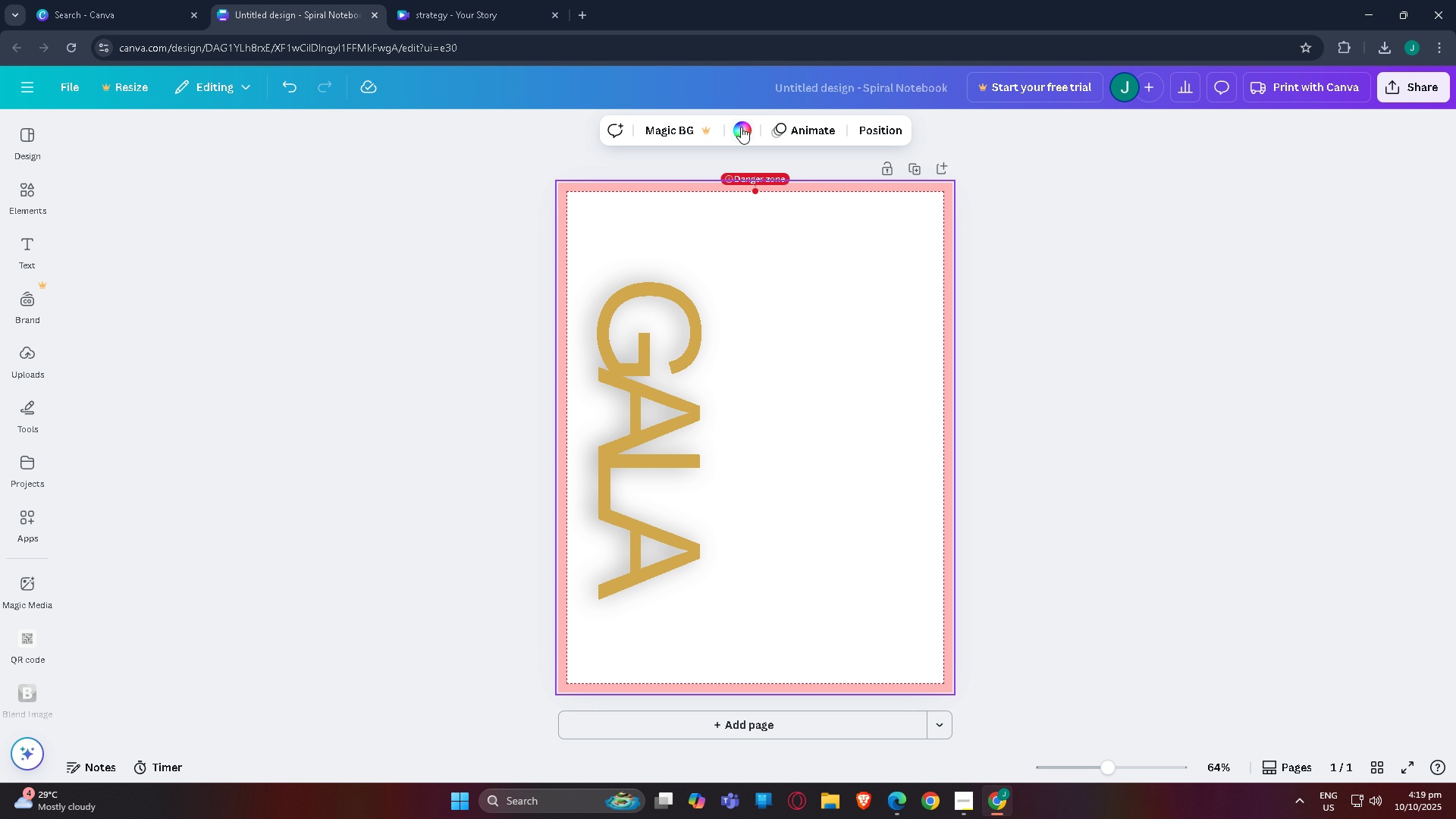 
left_click([741, 127])
 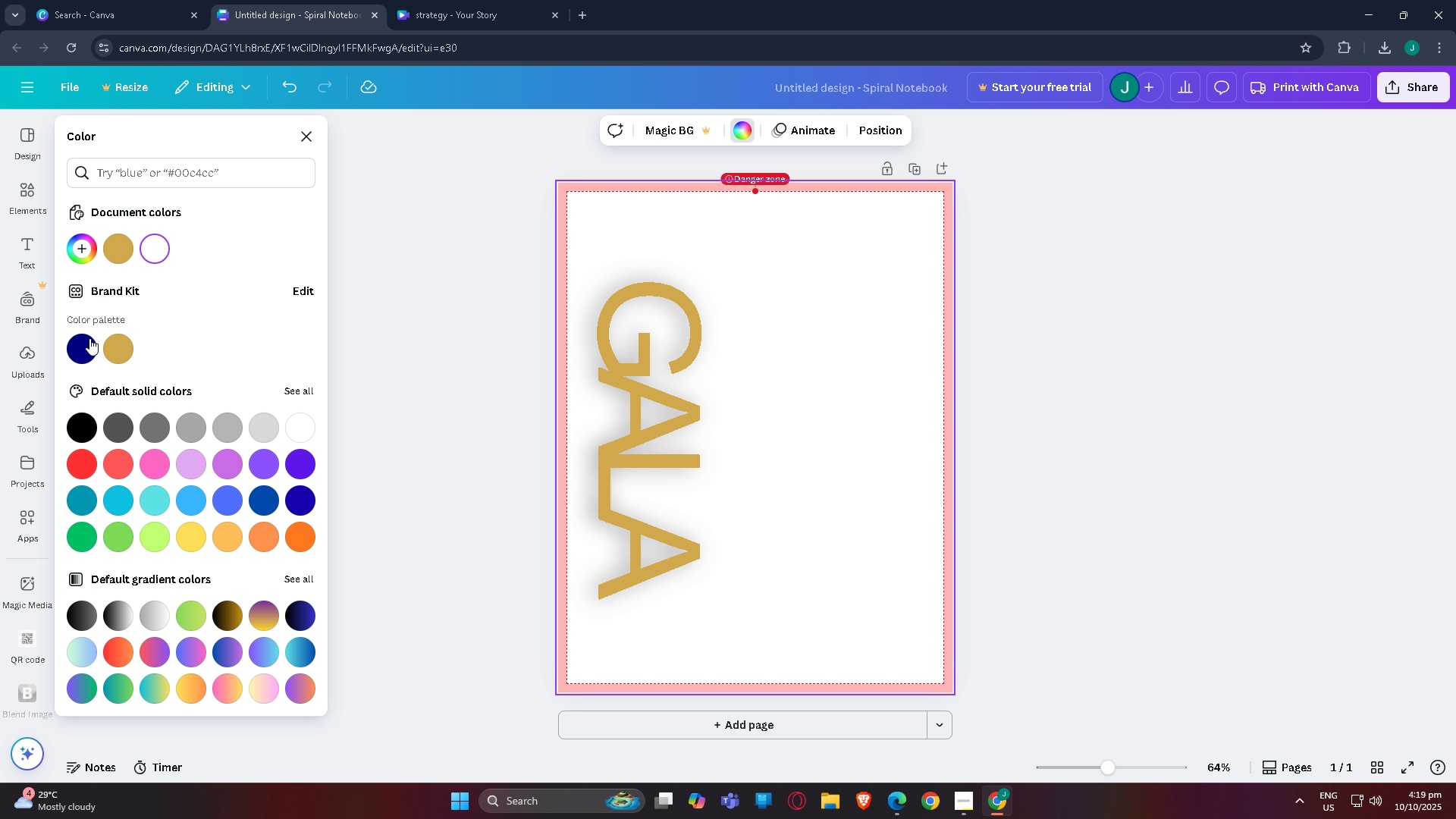 
left_click([96, 343])
 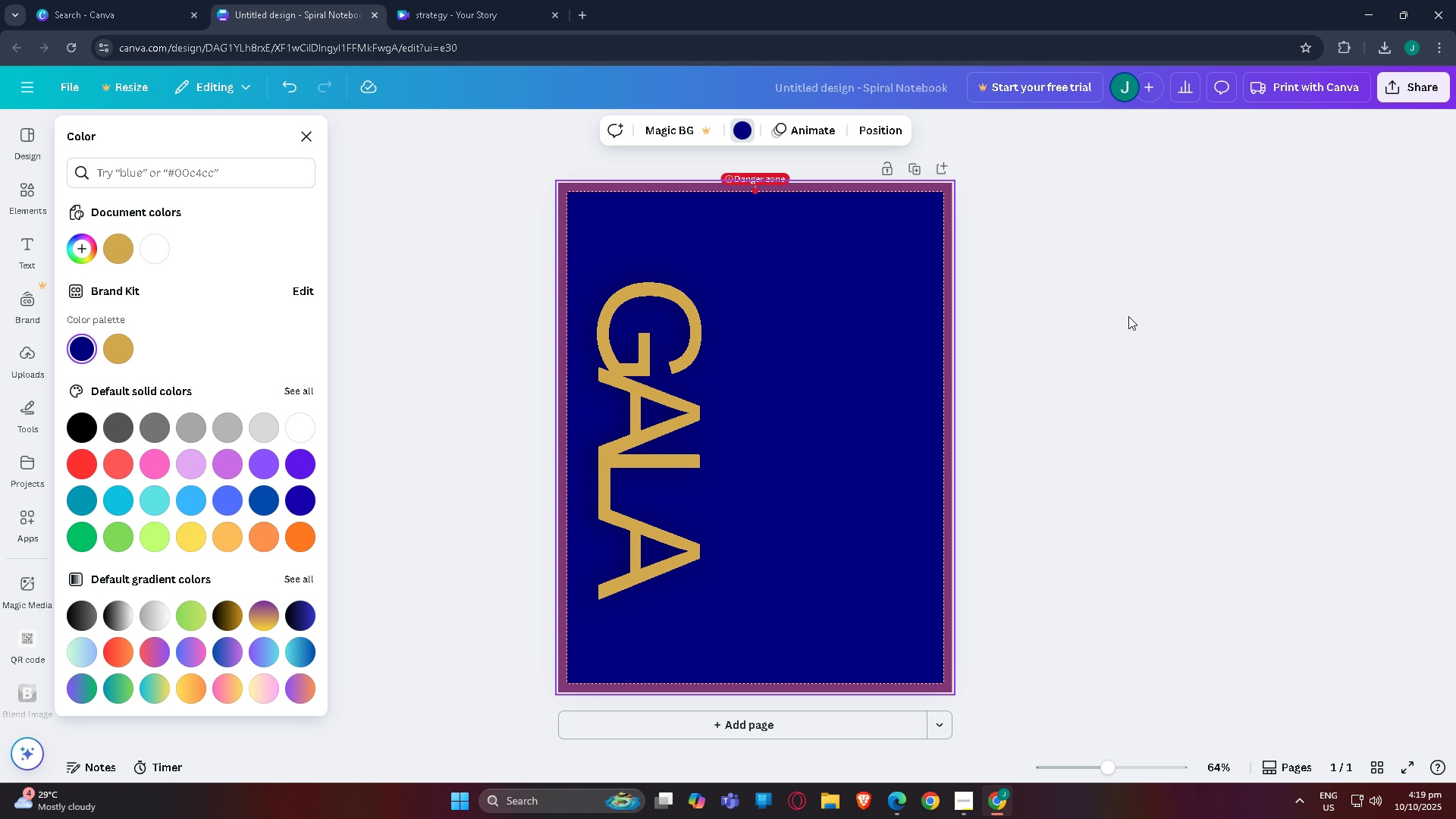 
left_click([1162, 313])
 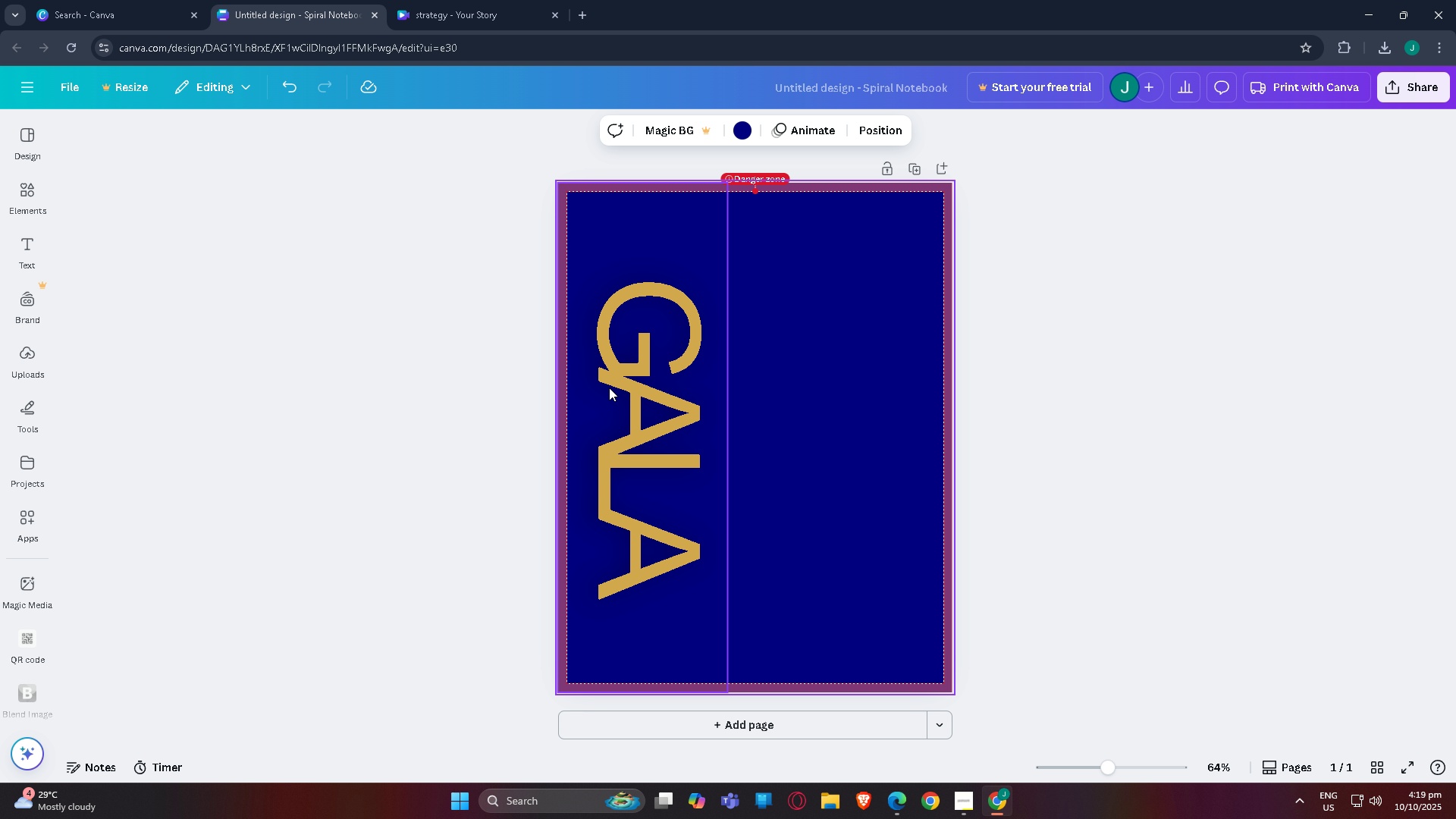 
left_click([610, 388])
 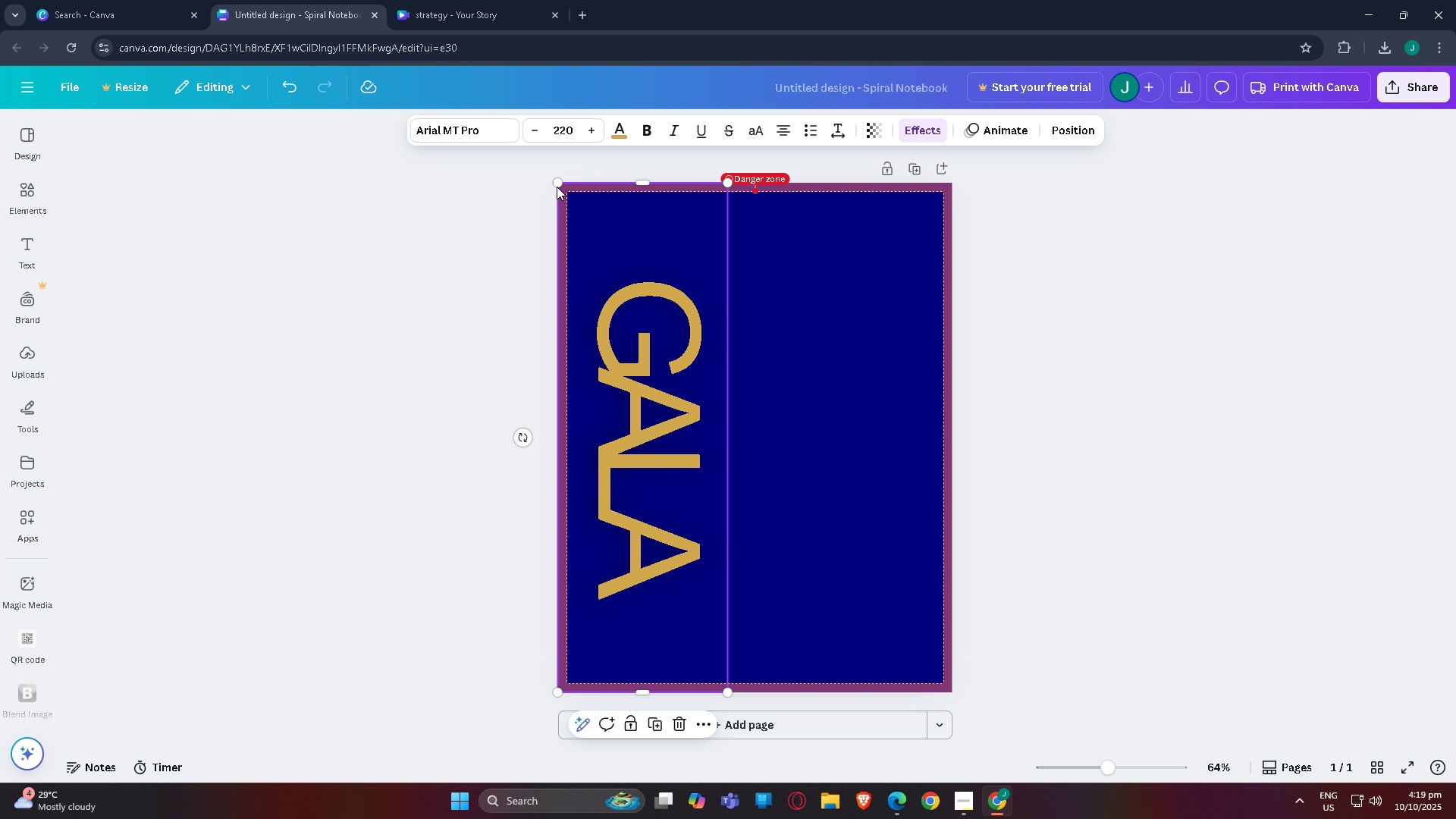 
left_click_drag(start_coordinate=[557, 186], to_coordinate=[479, 100])
 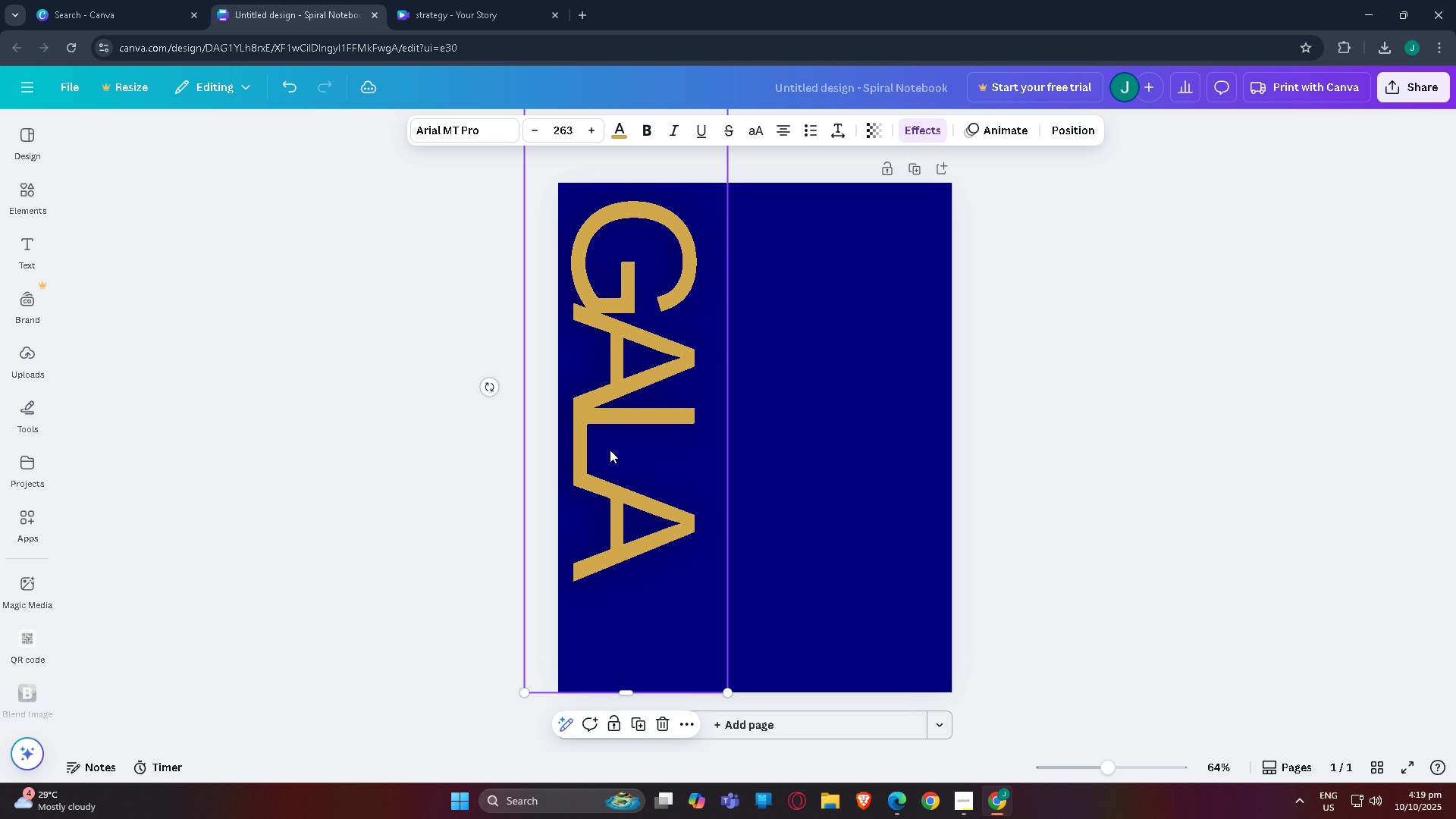 
scroll: coordinate [746, 575], scroll_direction: down, amount: 6.0
 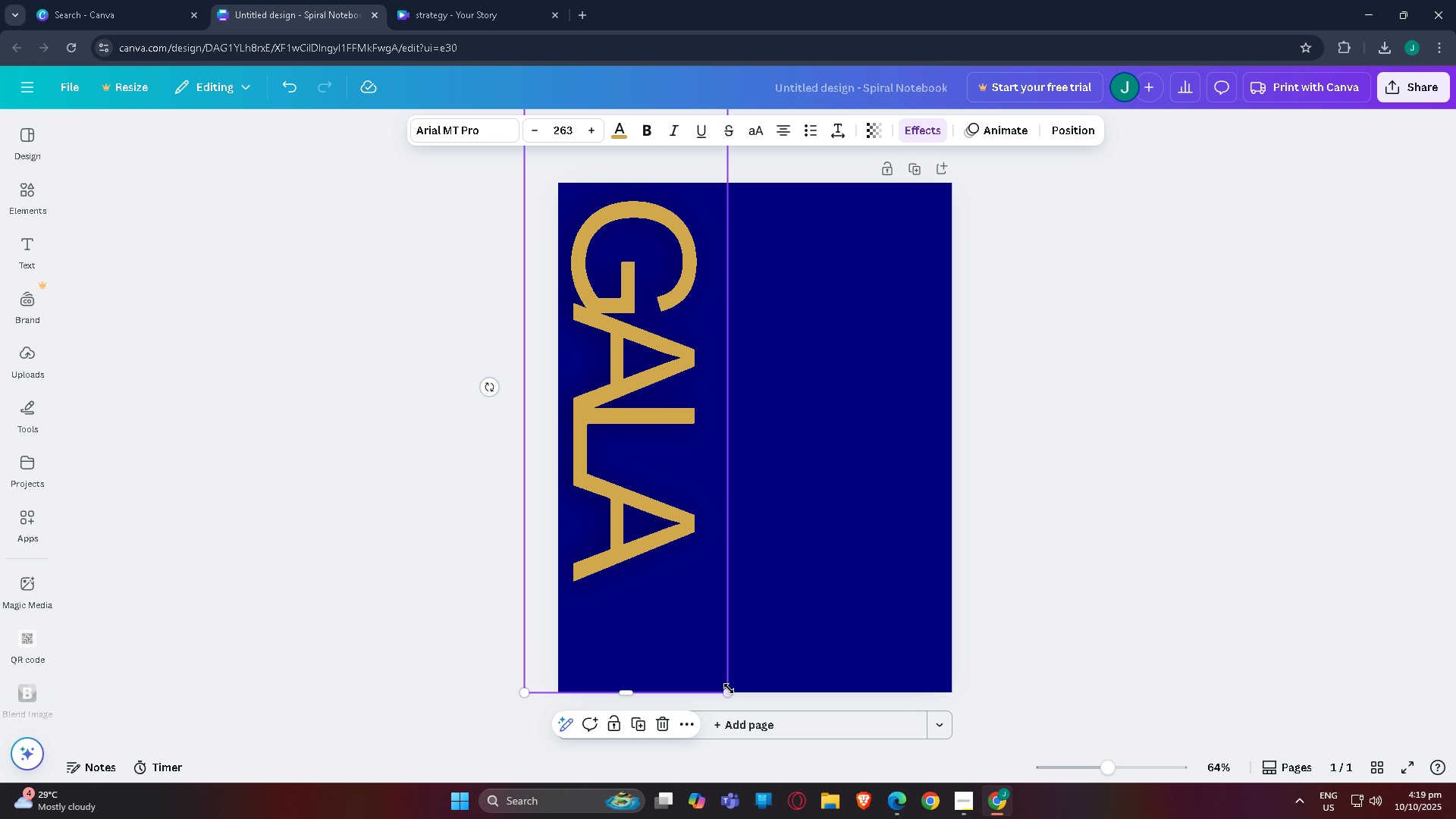 
left_click_drag(start_coordinate=[730, 691], to_coordinate=[792, 818])
 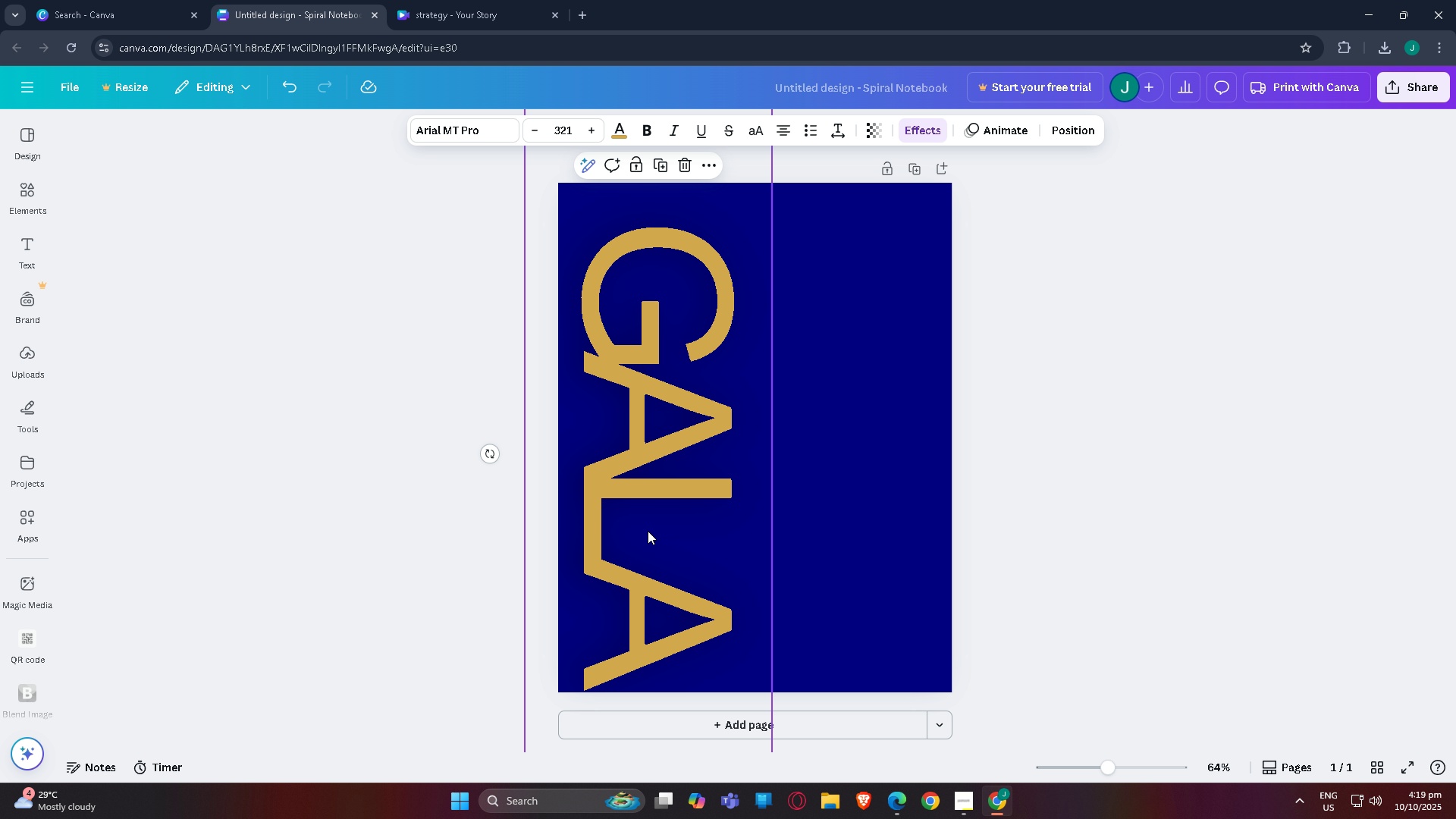 
left_click_drag(start_coordinate=[648, 530], to_coordinate=[637, 510])
 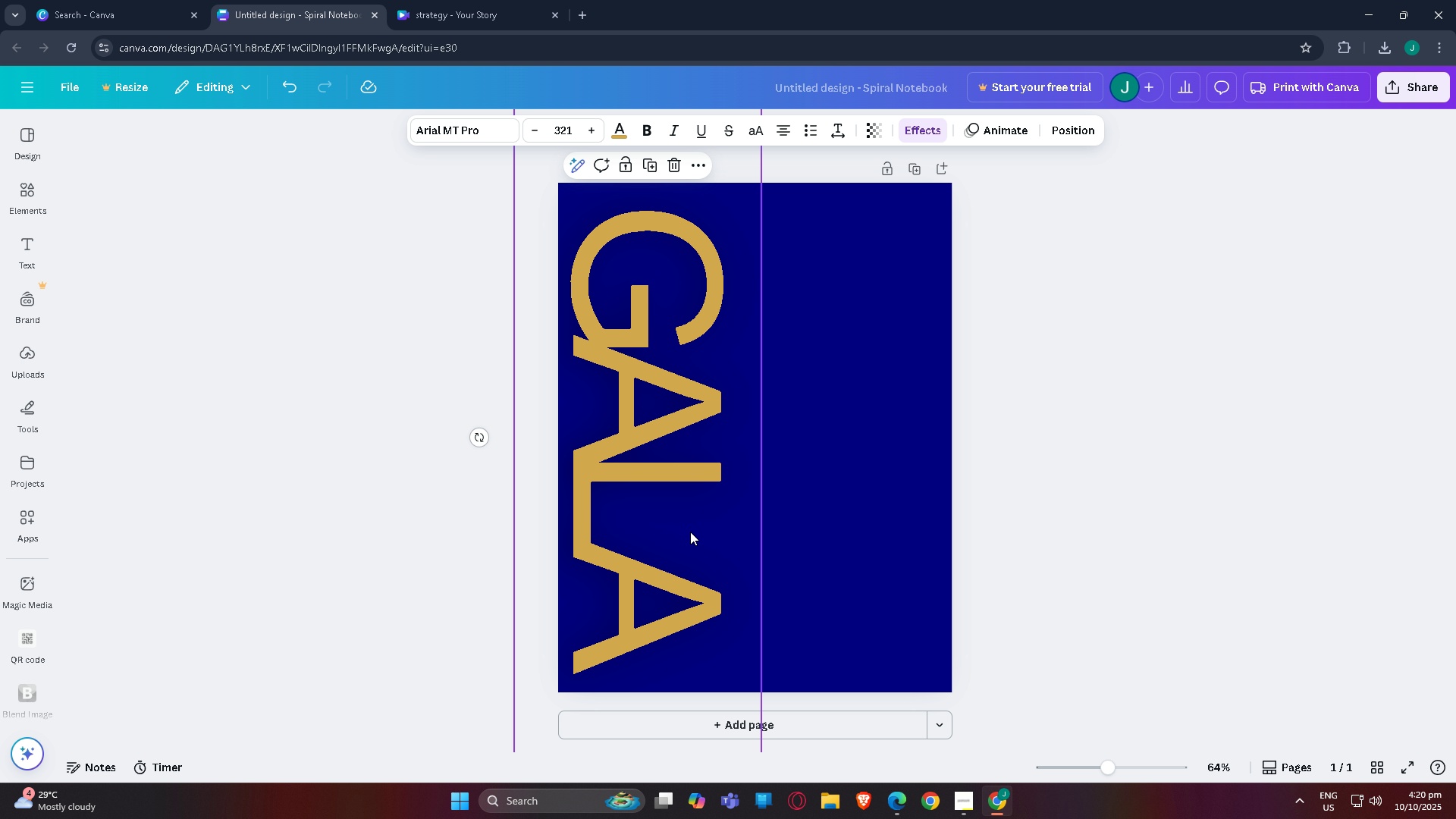 
scroll: coordinate [748, 507], scroll_direction: up, amount: 3.0
 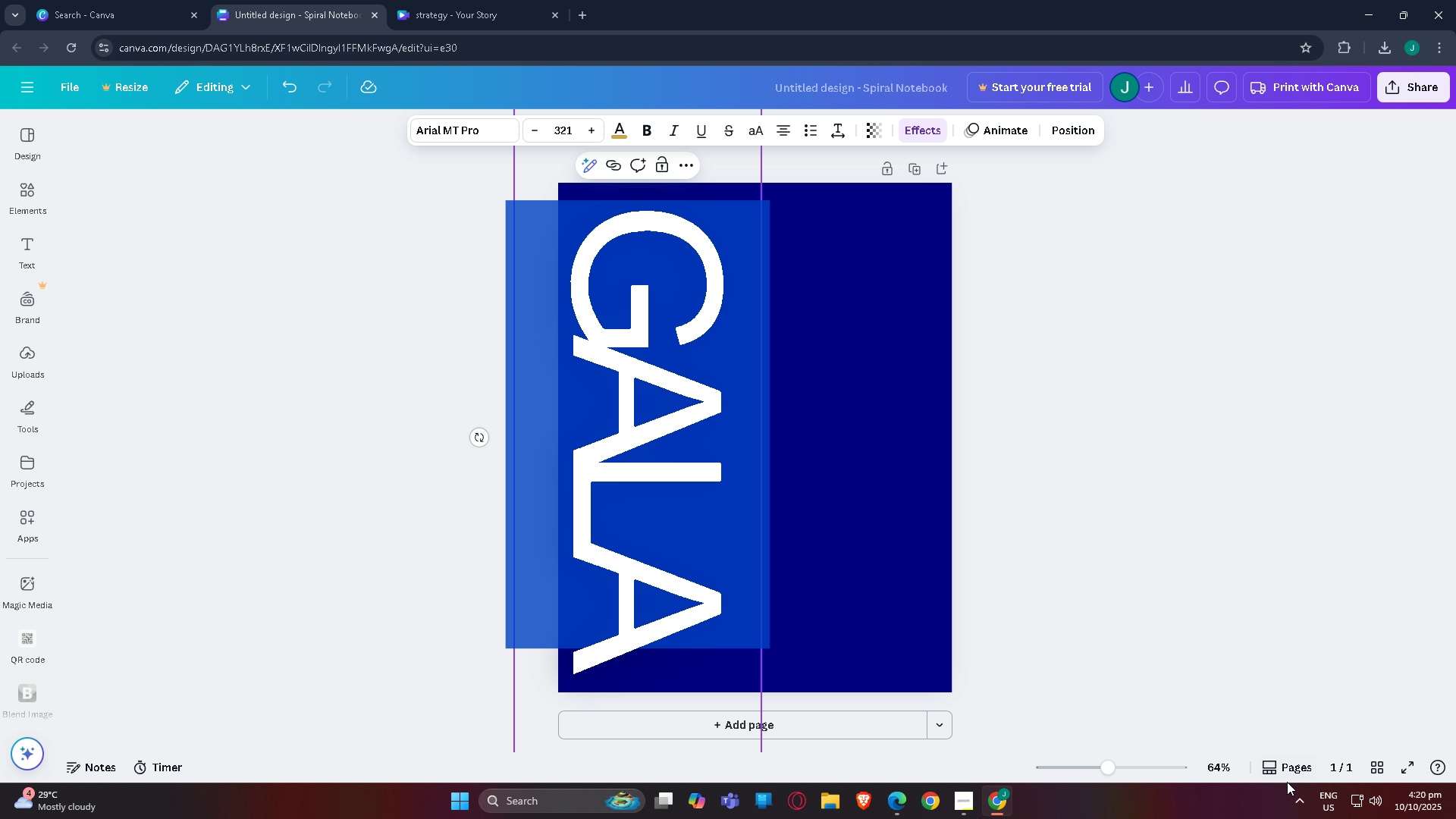 
left_click_drag(start_coordinate=[1110, 764], to_coordinate=[1093, 764])
 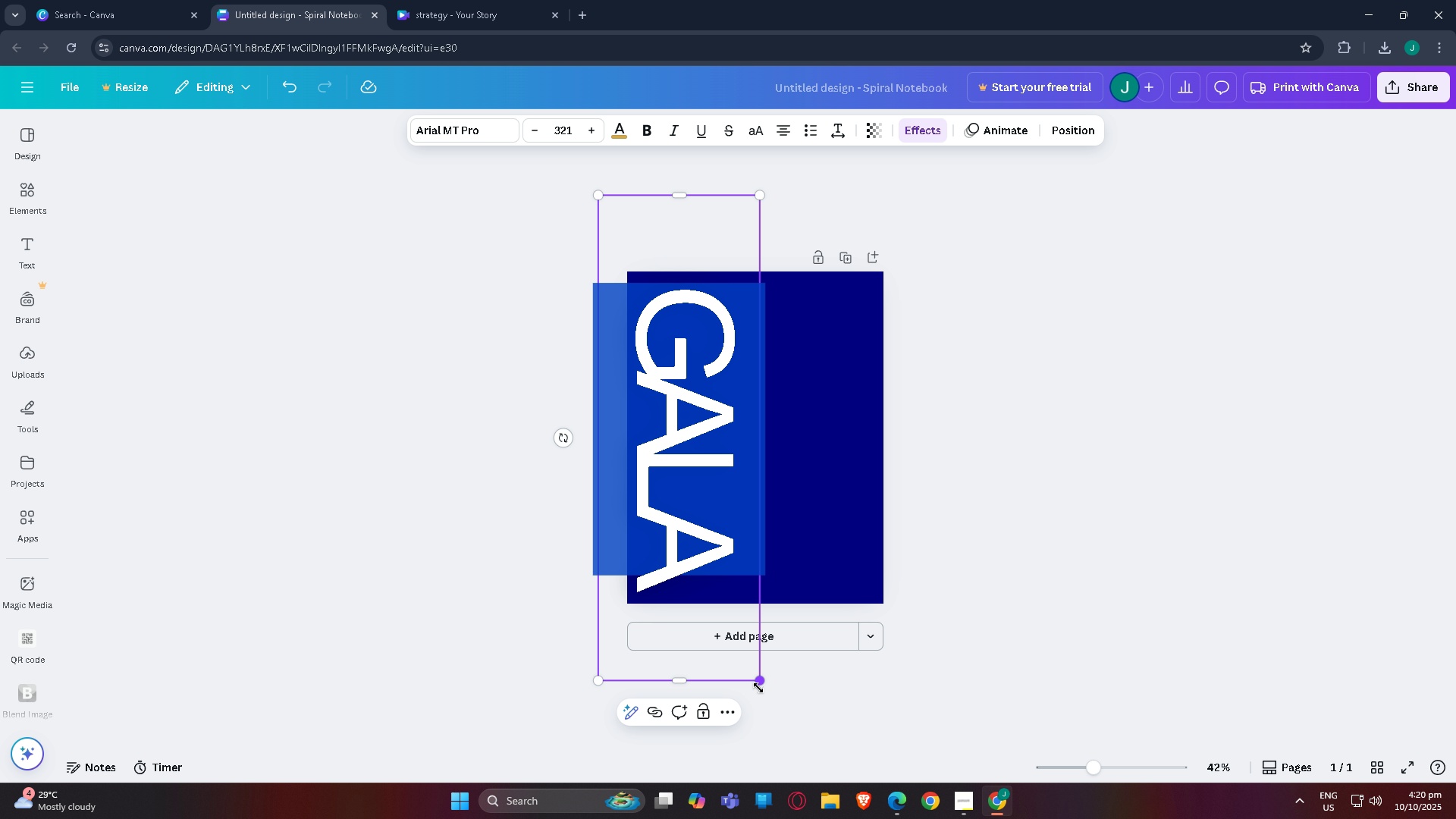 
left_click_drag(start_coordinate=[758, 686], to_coordinate=[767, 698])
 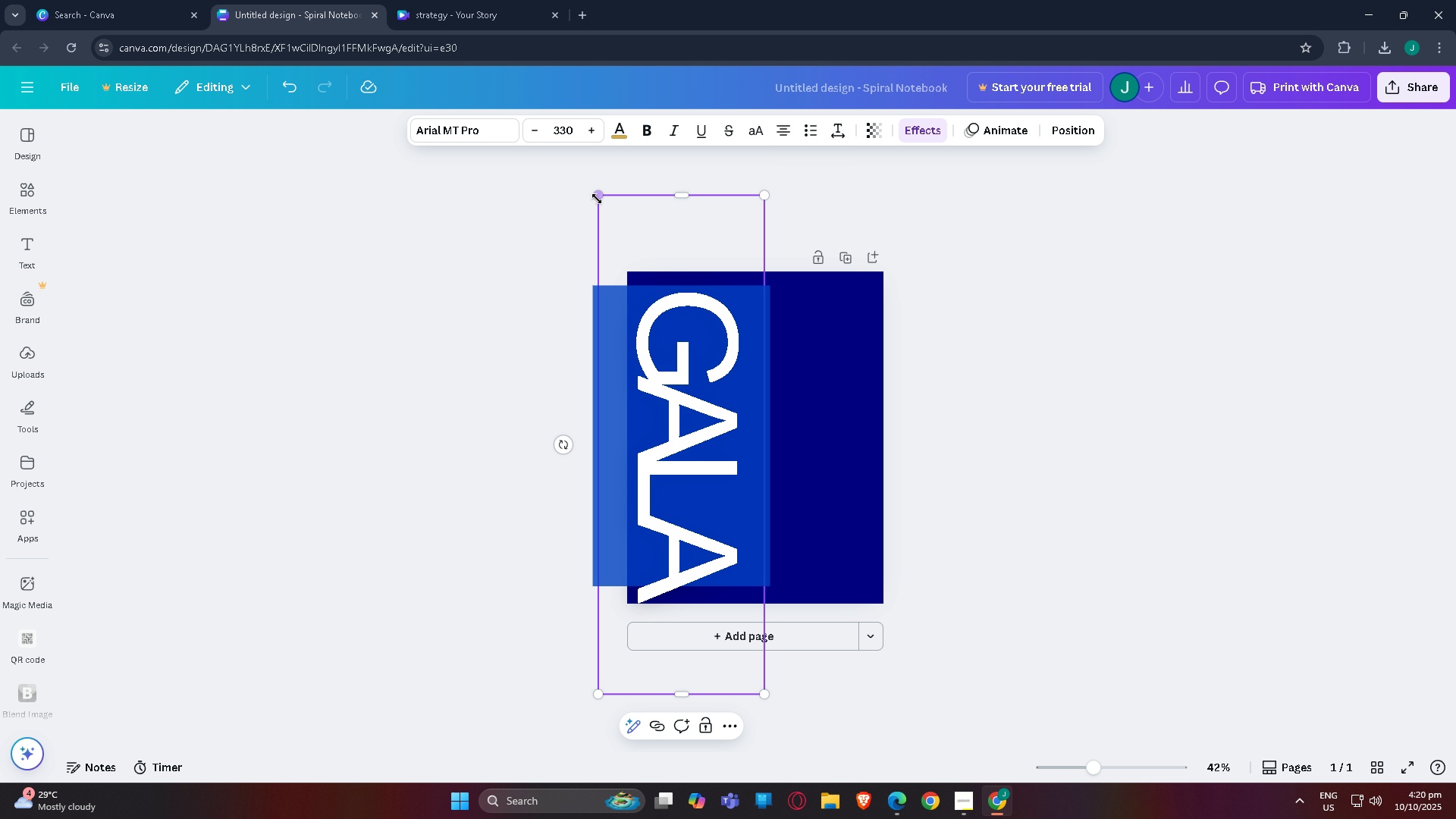 
left_click_drag(start_coordinate=[595, 196], to_coordinate=[576, 174])
 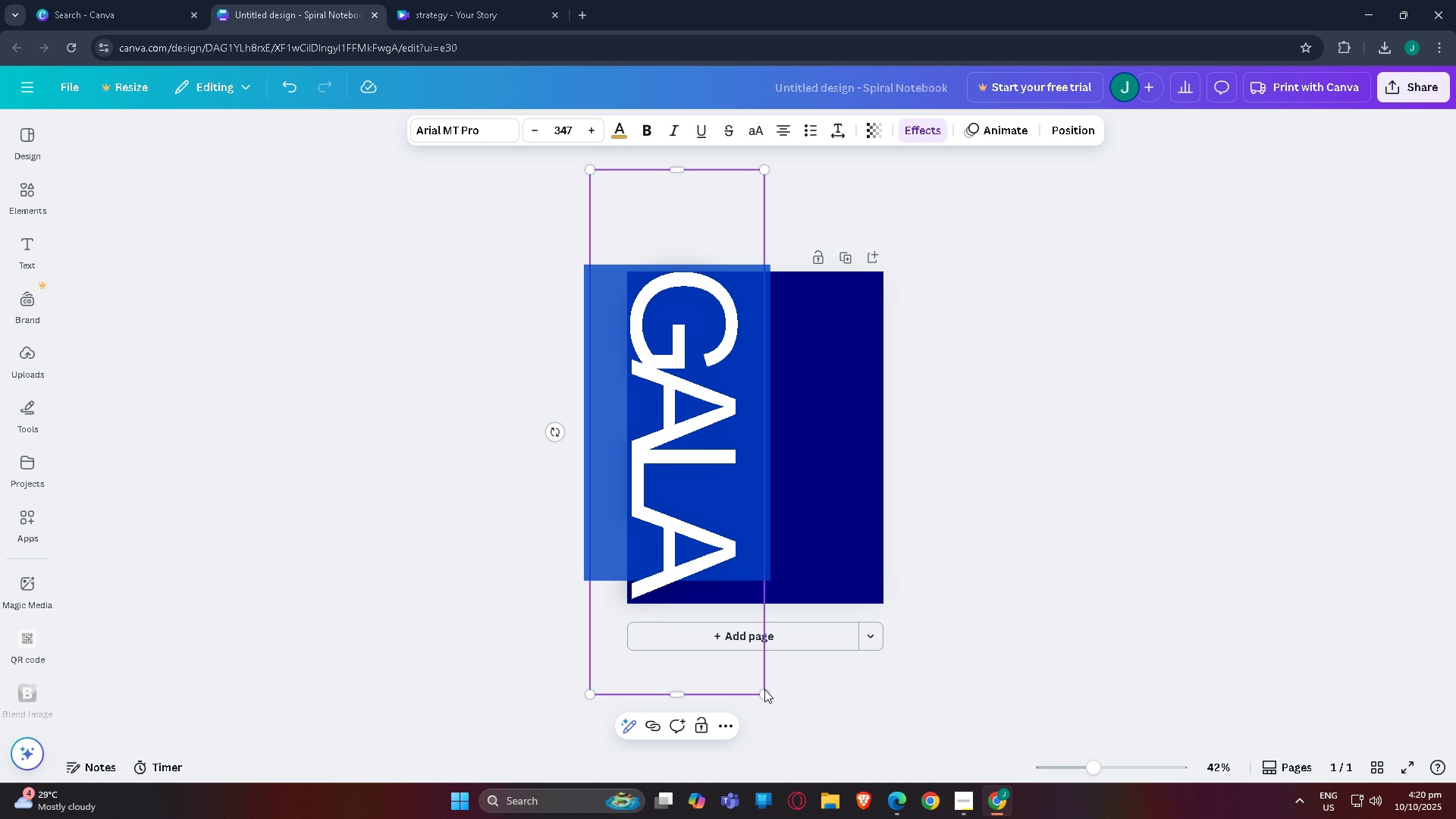 
left_click_drag(start_coordinate=[765, 691], to_coordinate=[768, 698])
 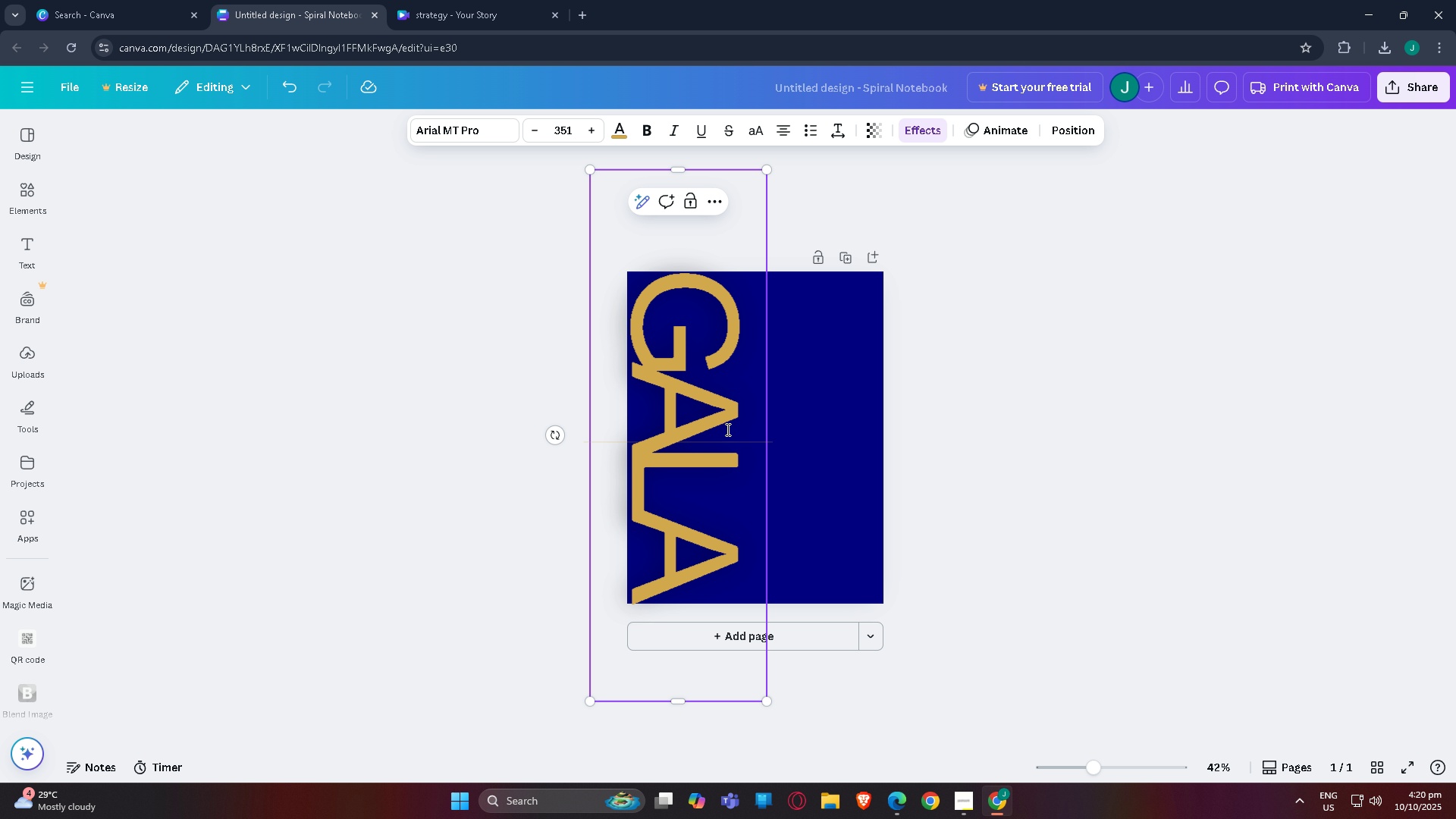 
left_click([726, 429])
 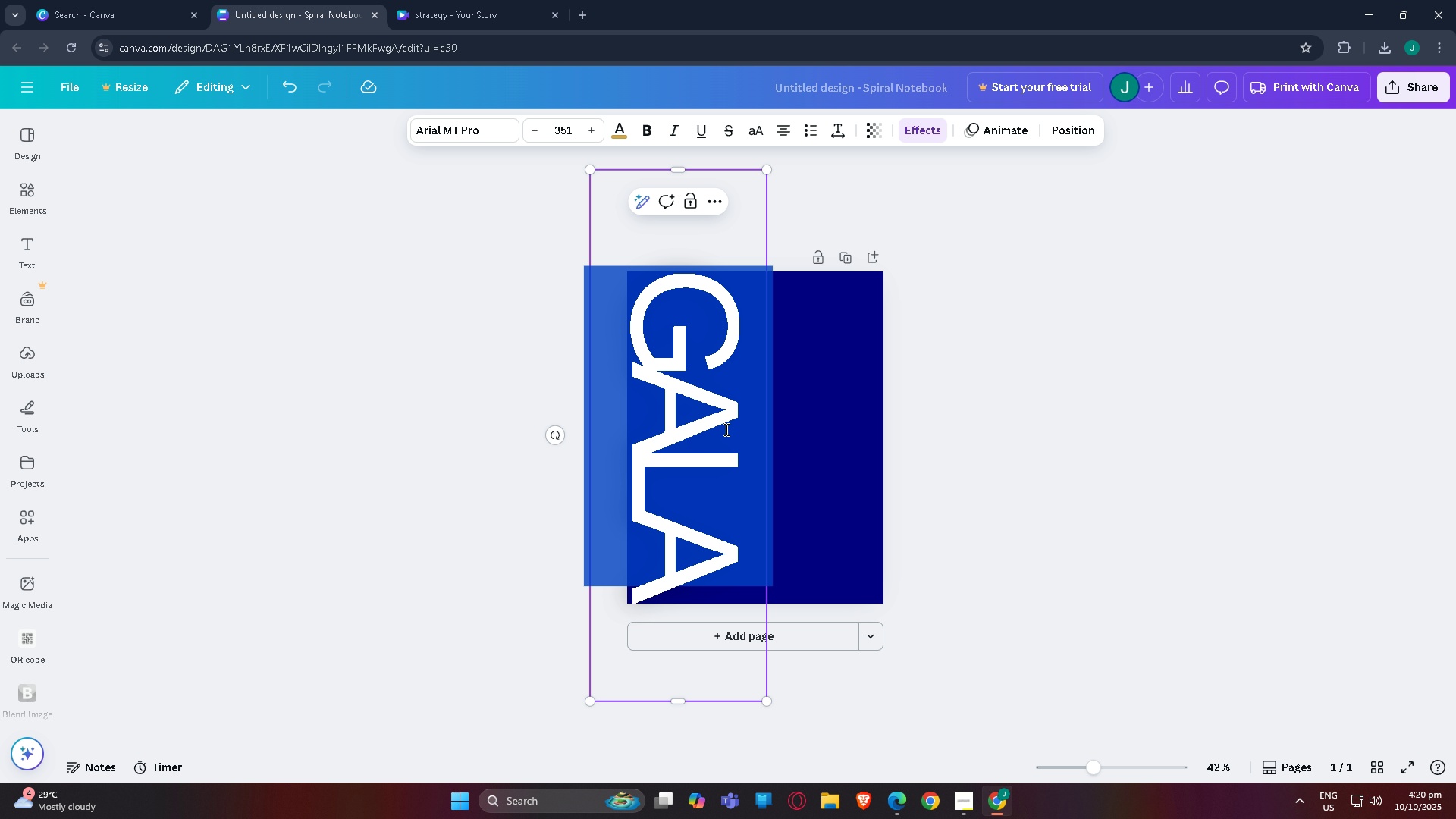 
left_click_drag(start_coordinate=[725, 429], to_coordinate=[709, 427])
 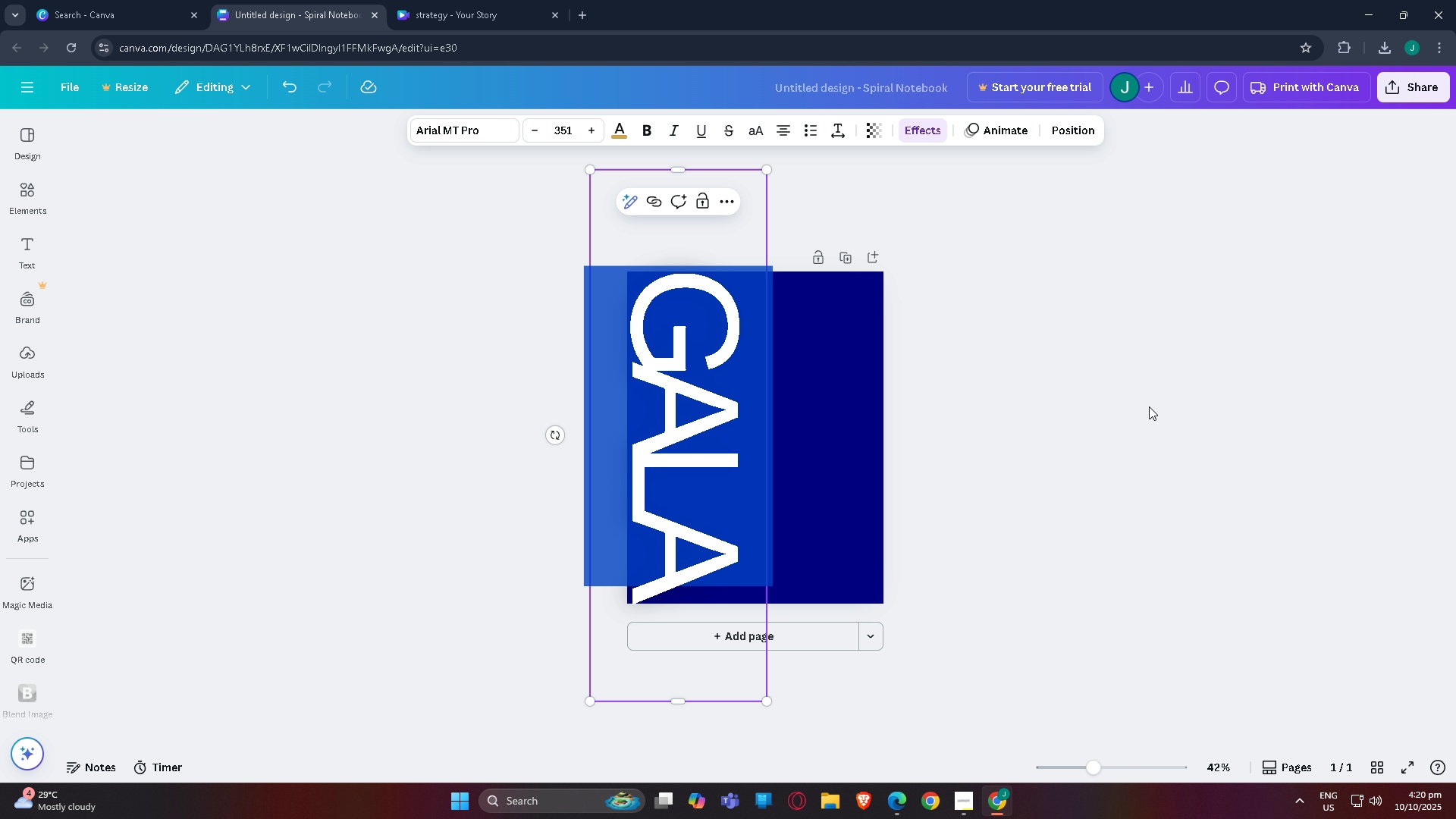 
left_click([1149, 406])
 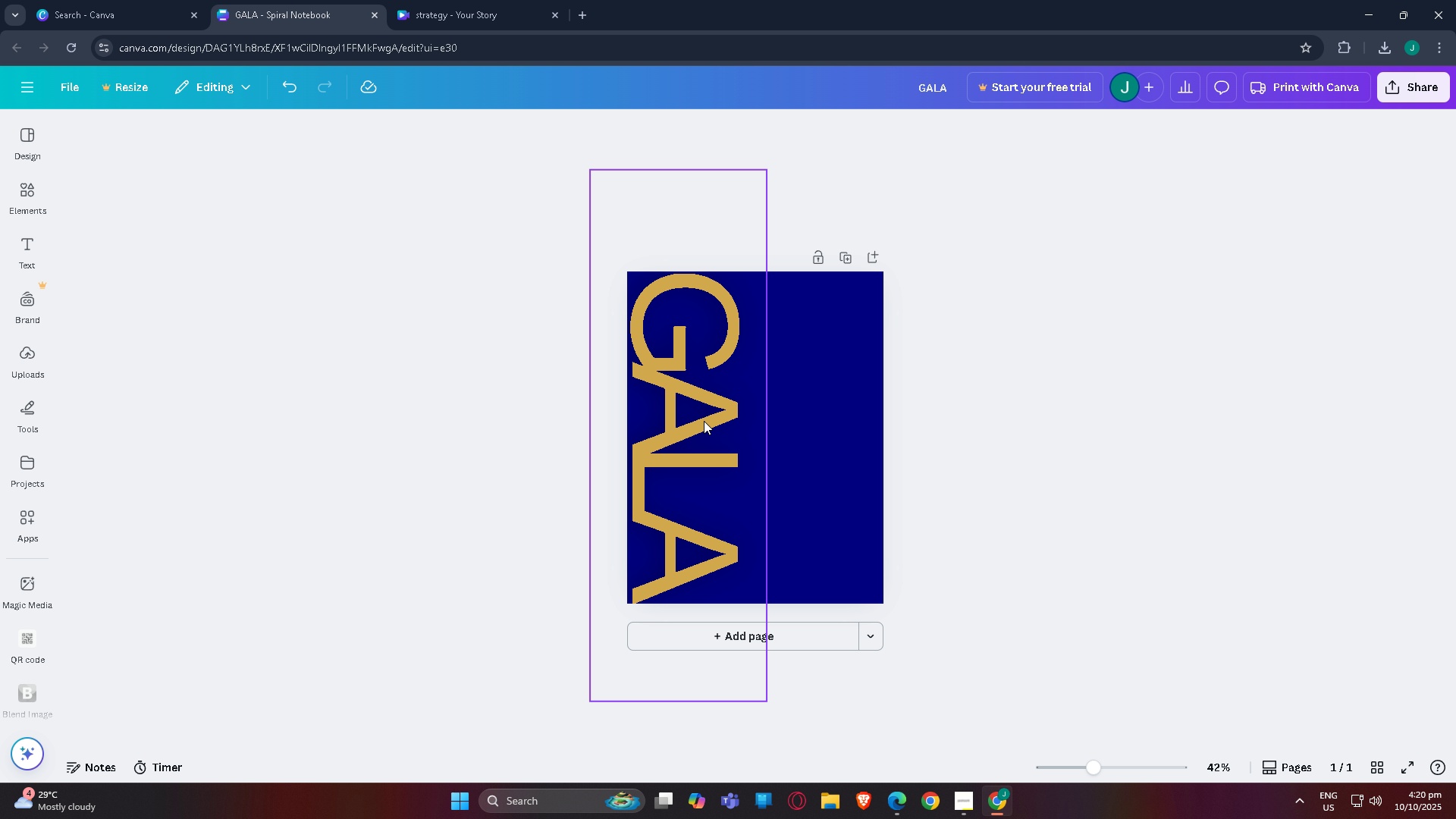 
left_click_drag(start_coordinate=[704, 421], to_coordinate=[698, 420])
 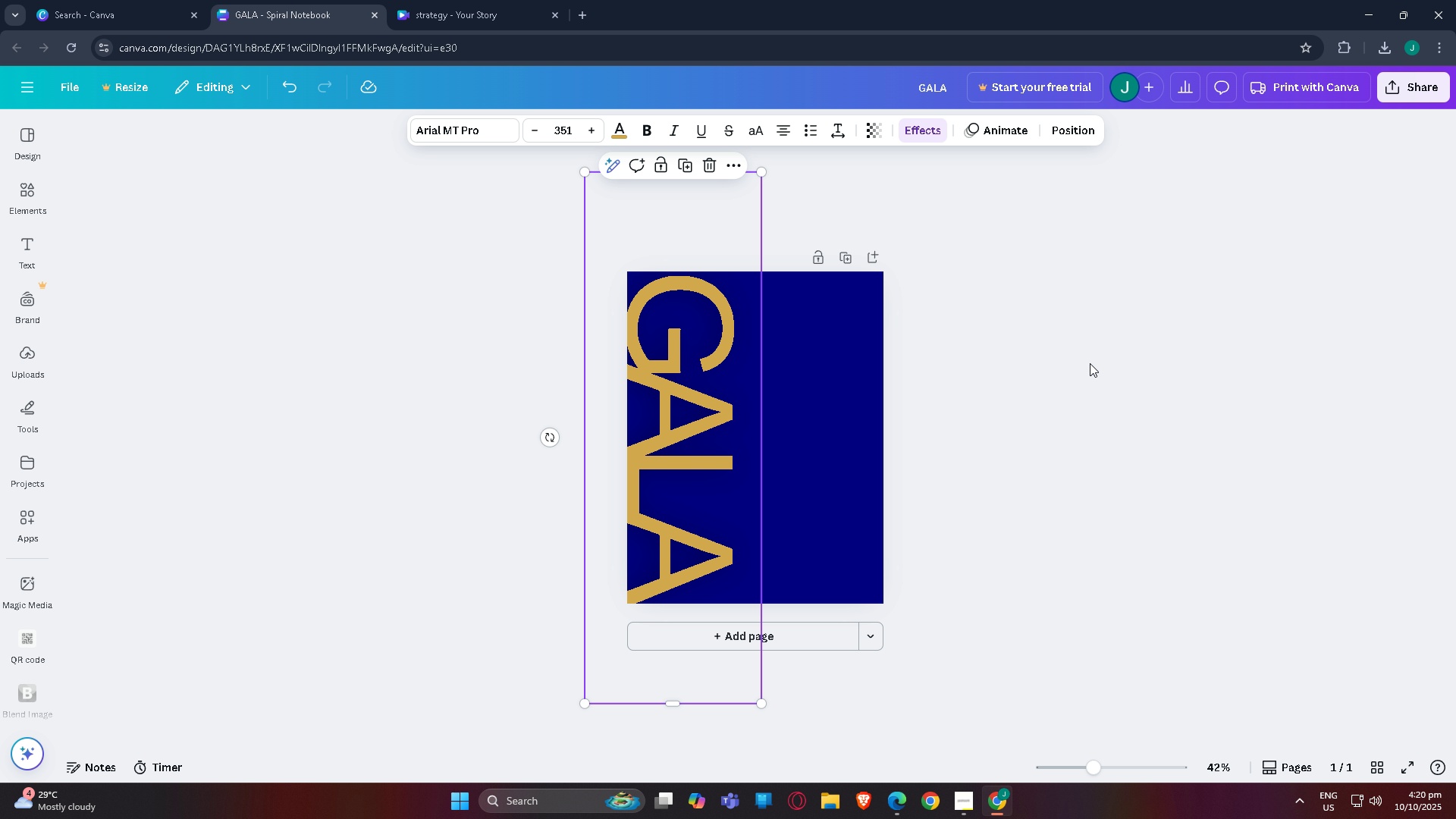 
left_click([1090, 363])
 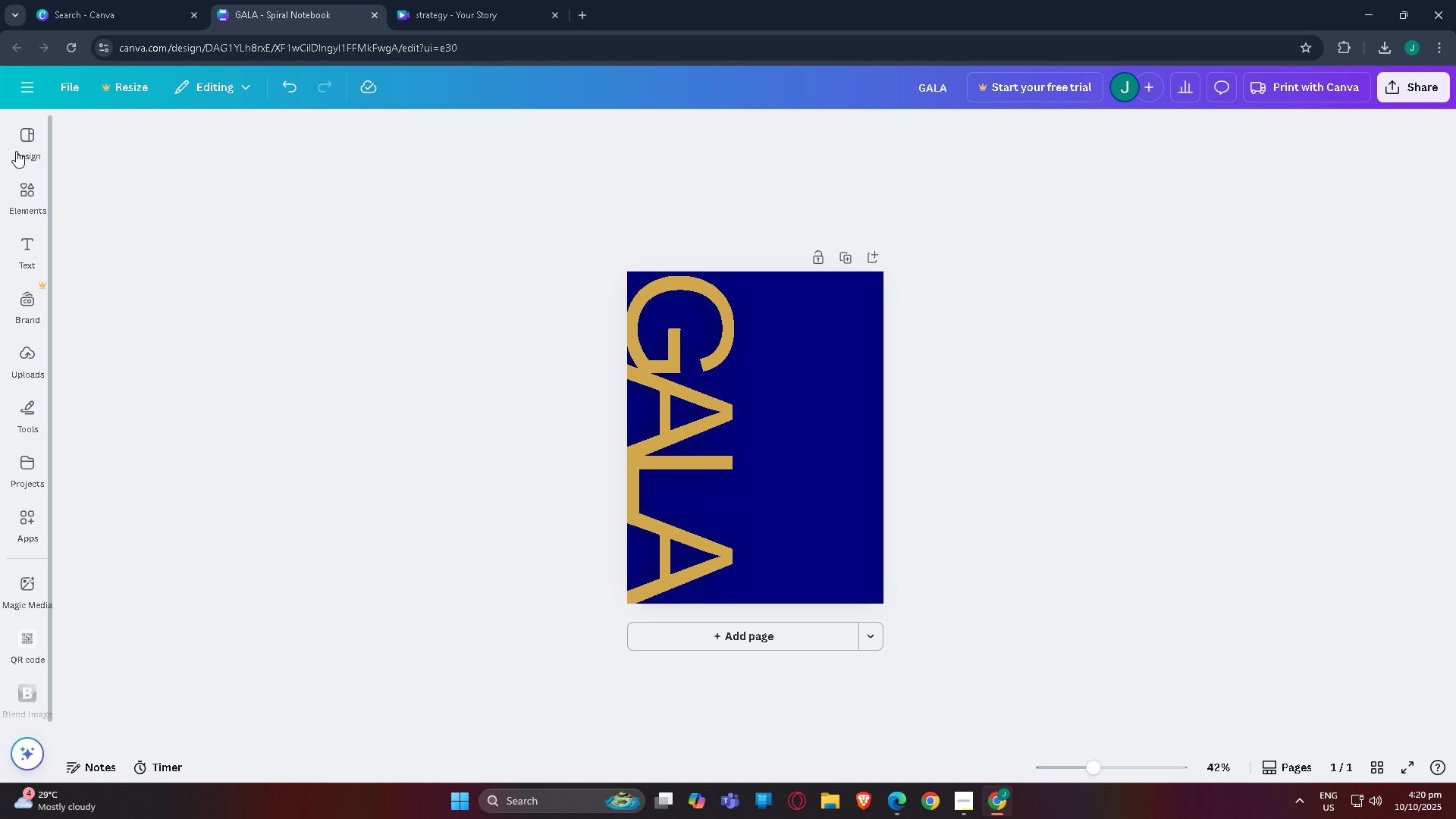 
left_click([31, 177])
 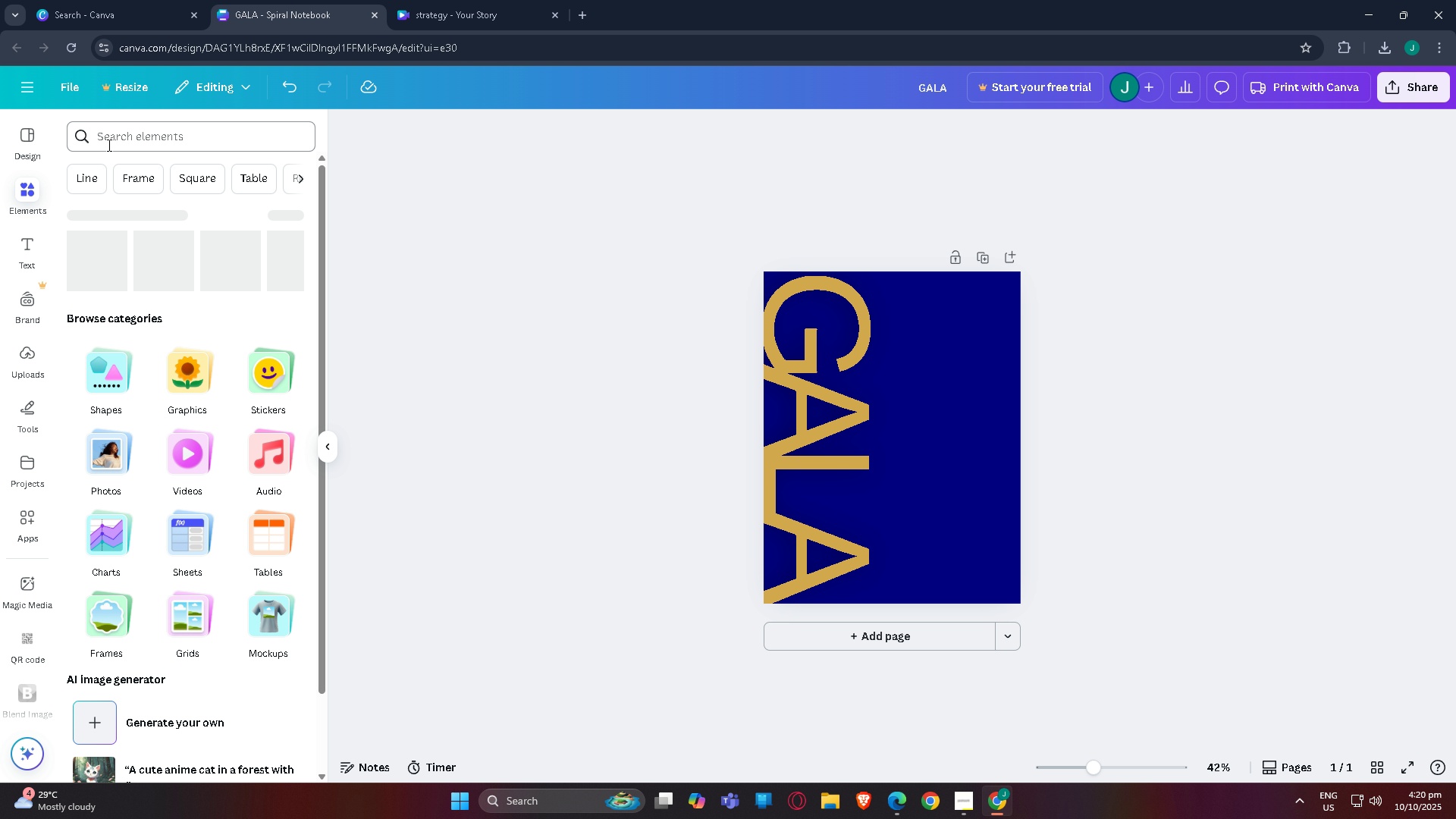 
left_click([108, 145])
 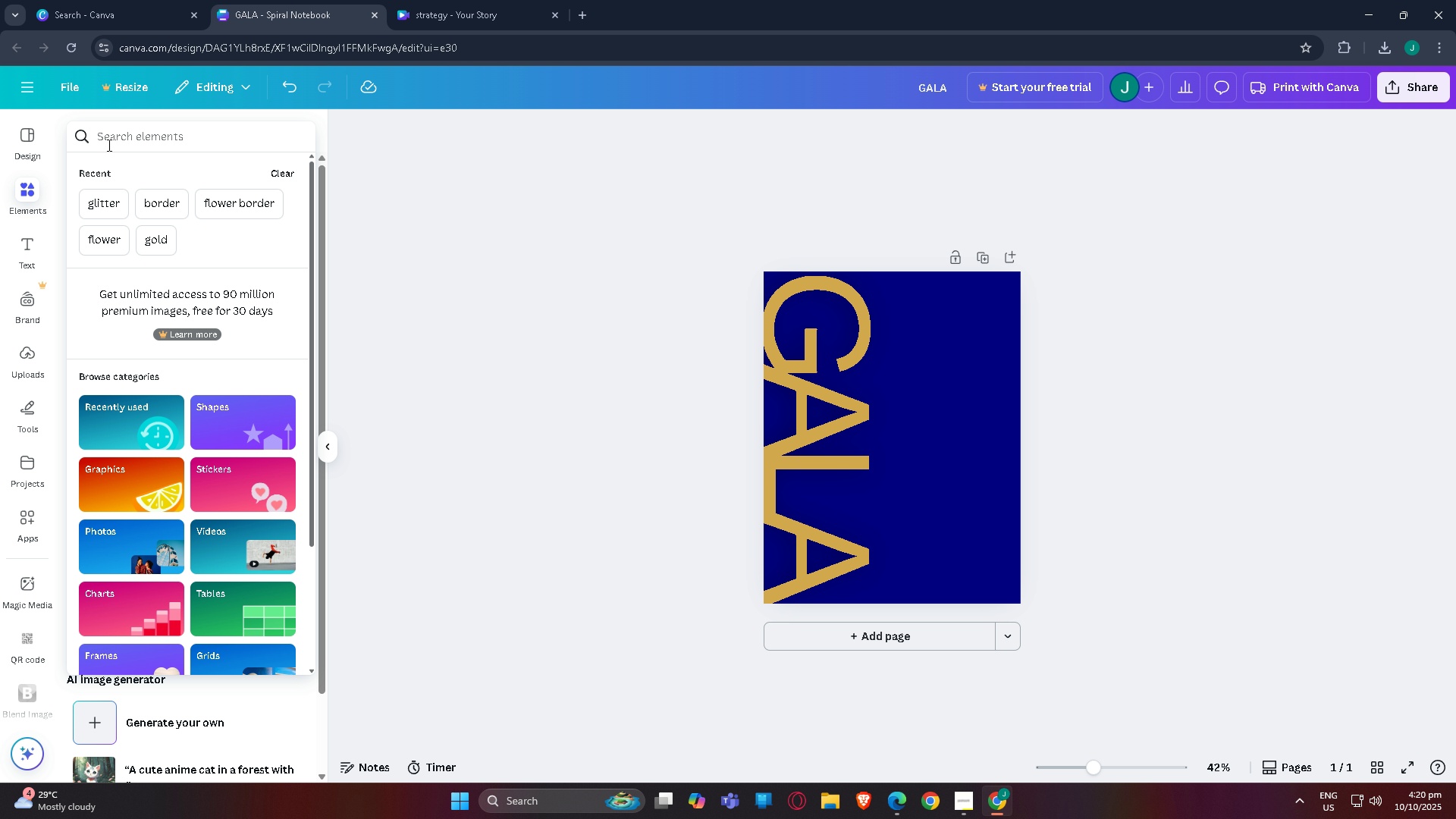 
type(grad)
 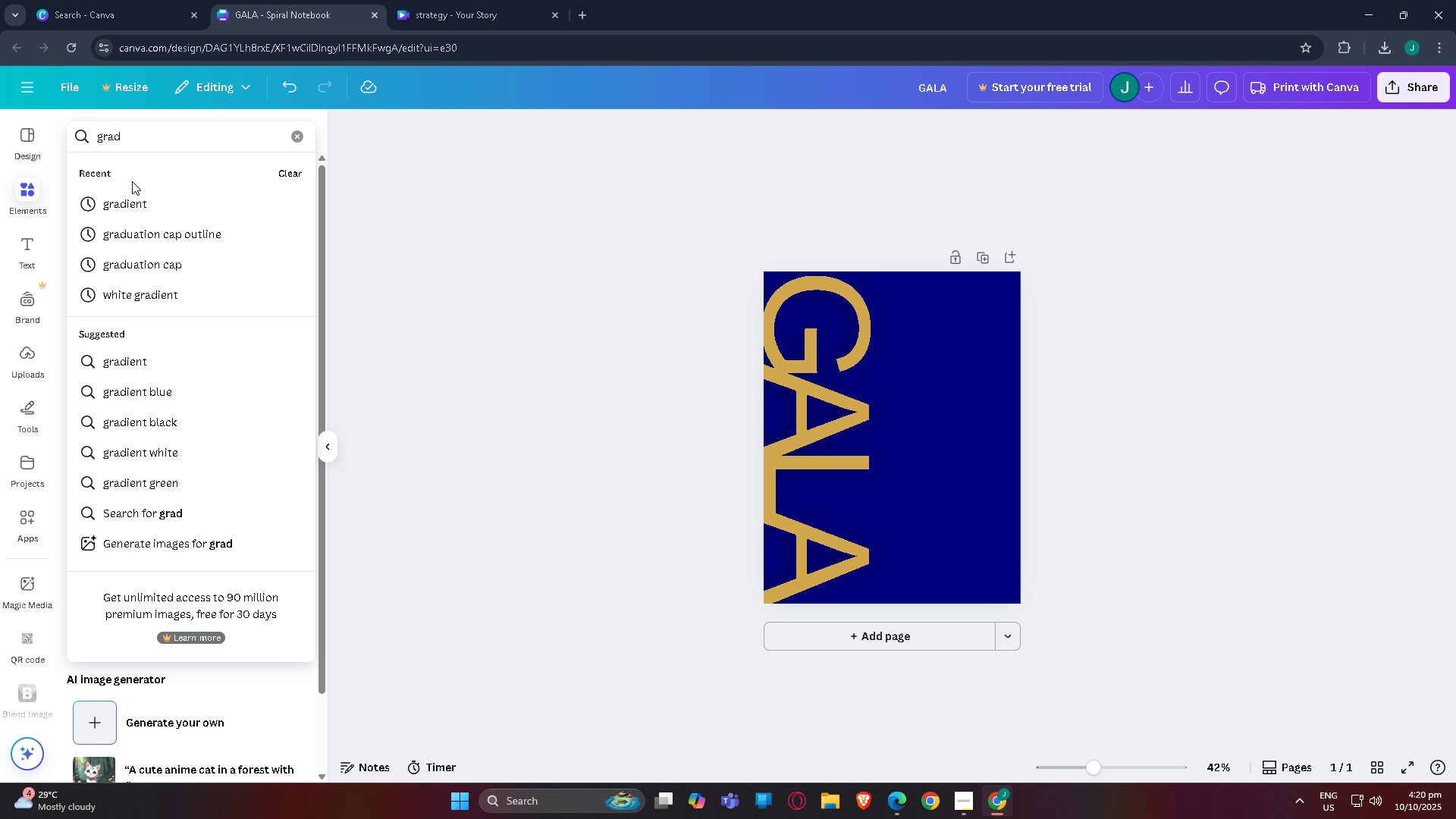 
left_click([143, 203])
 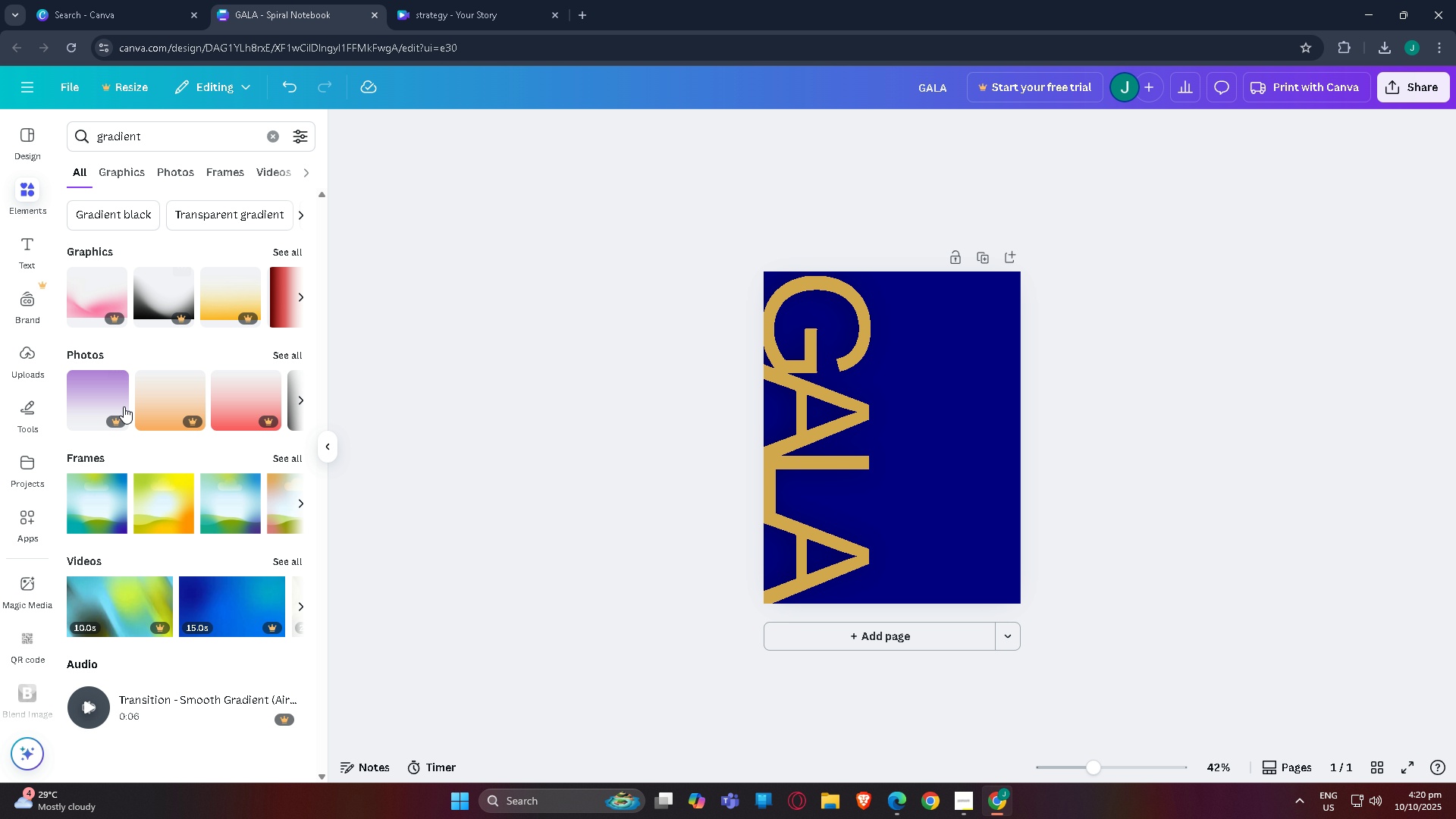 
scroll: coordinate [202, 578], scroll_direction: down, amount: 3.0
 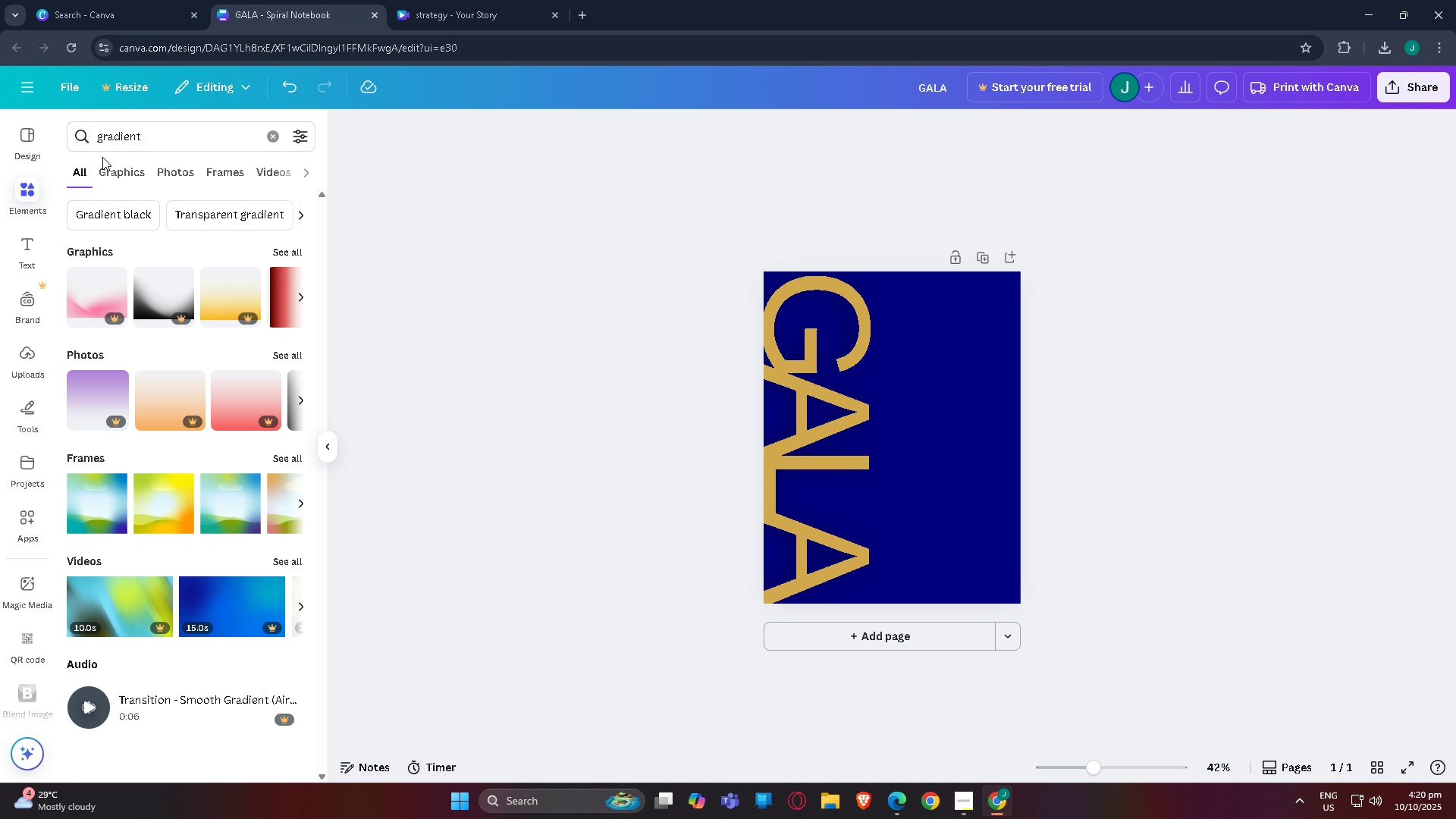 
left_click([108, 168])
 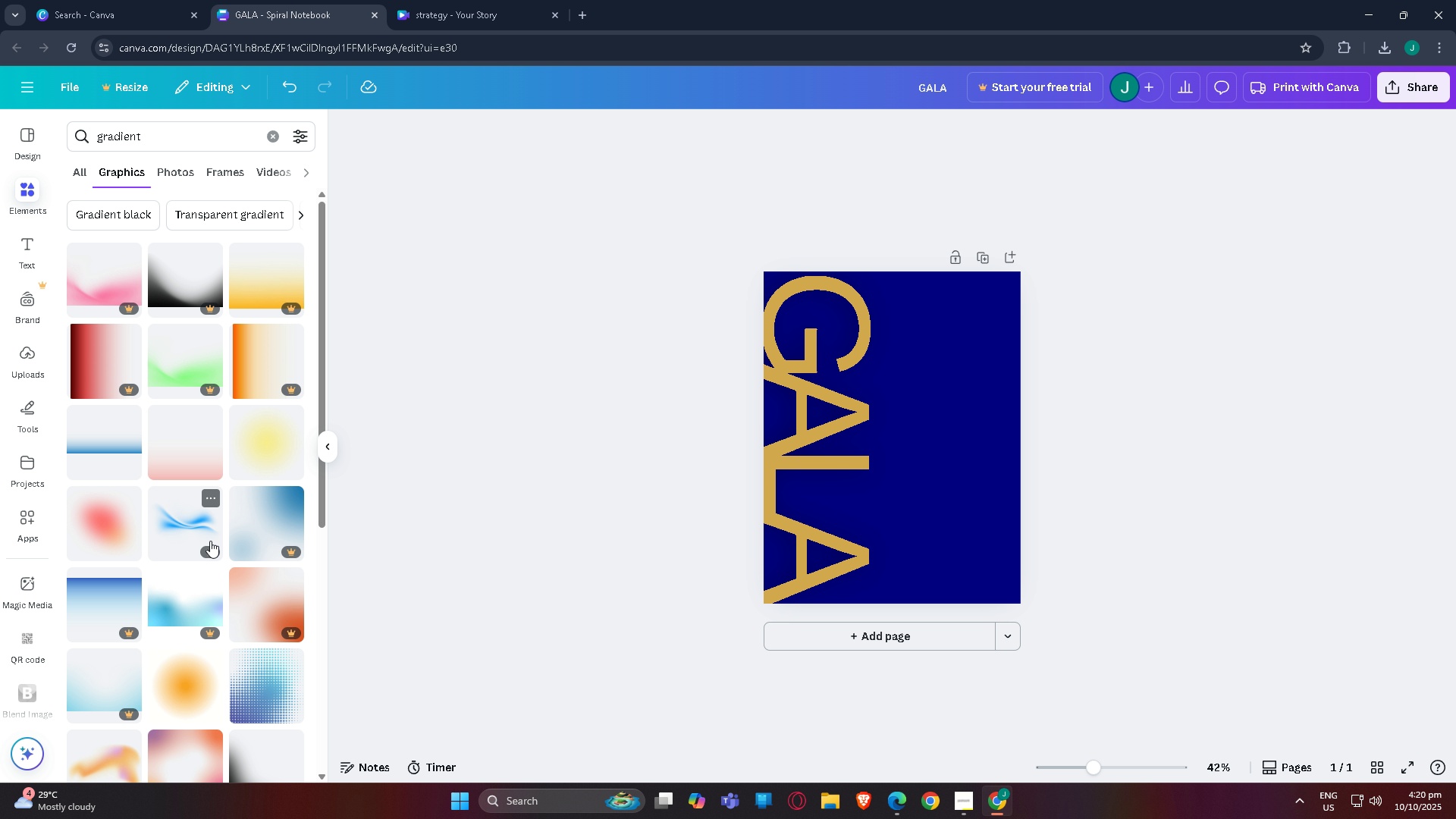 
scroll: coordinate [202, 587], scroll_direction: down, amount: 1.0
 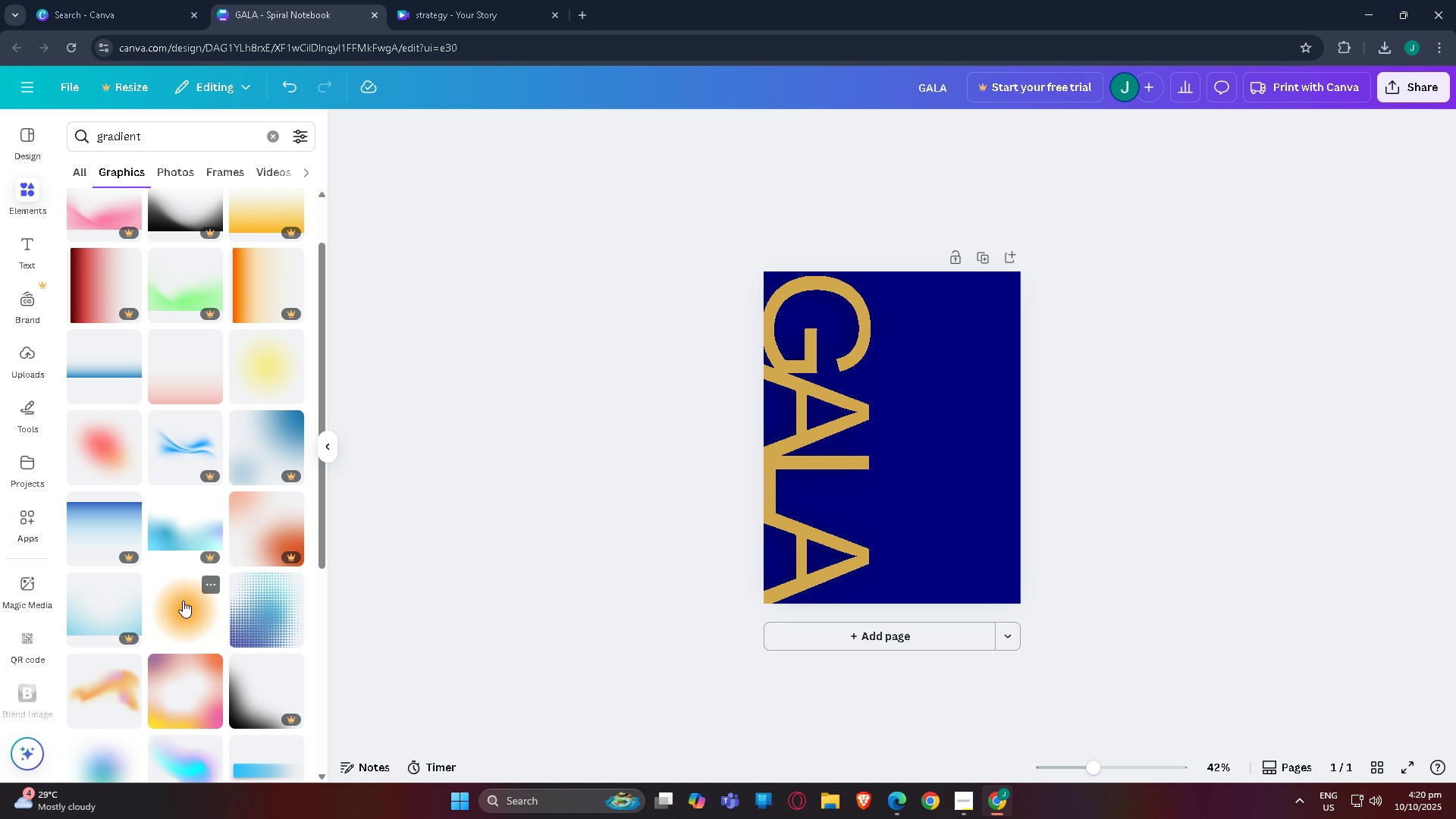 
left_click([183, 601])
 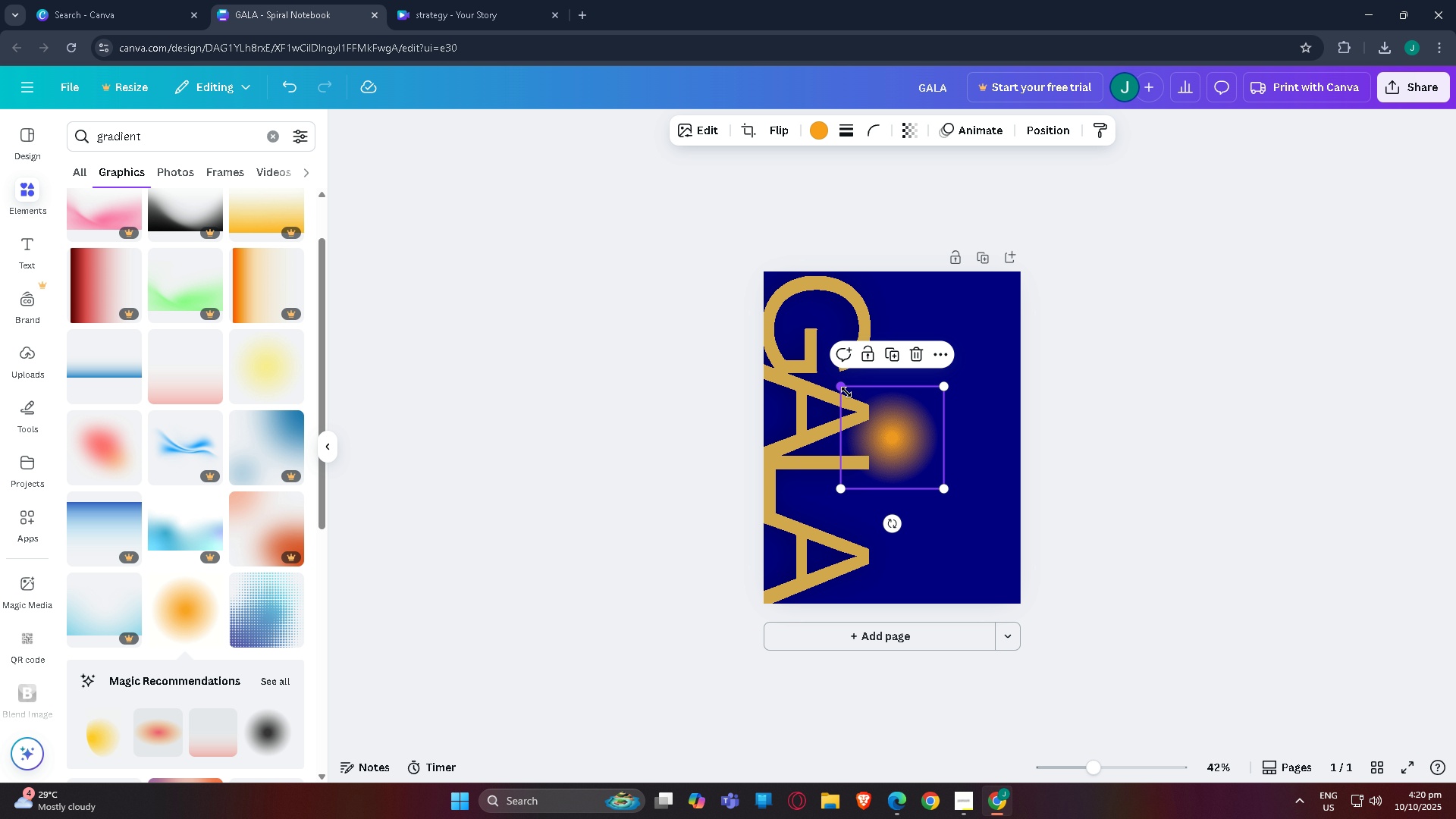 
left_click_drag(start_coordinate=[844, 390], to_coordinate=[764, 272])
 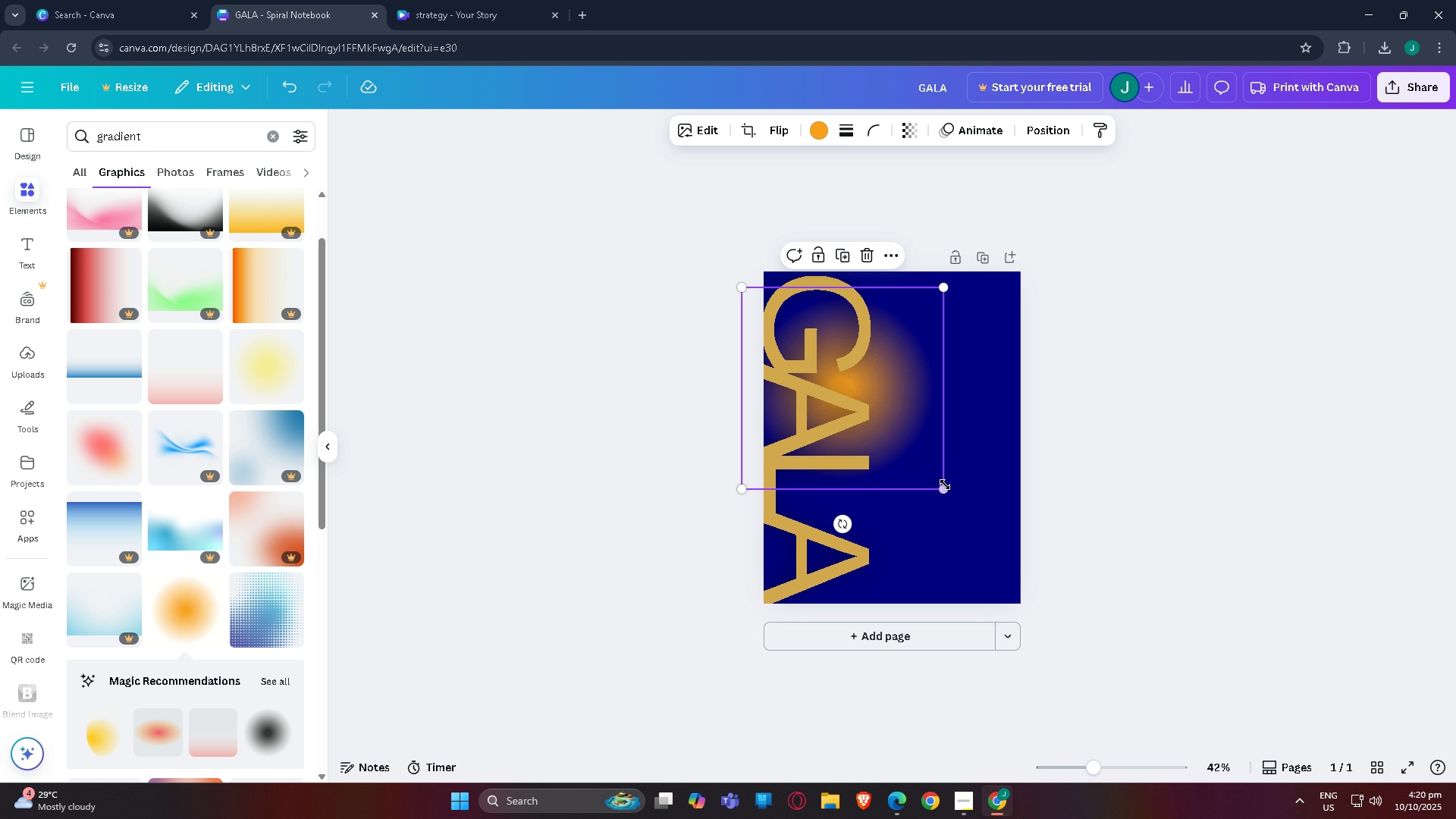 
left_click_drag(start_coordinate=[945, 485], to_coordinate=[1021, 581])
 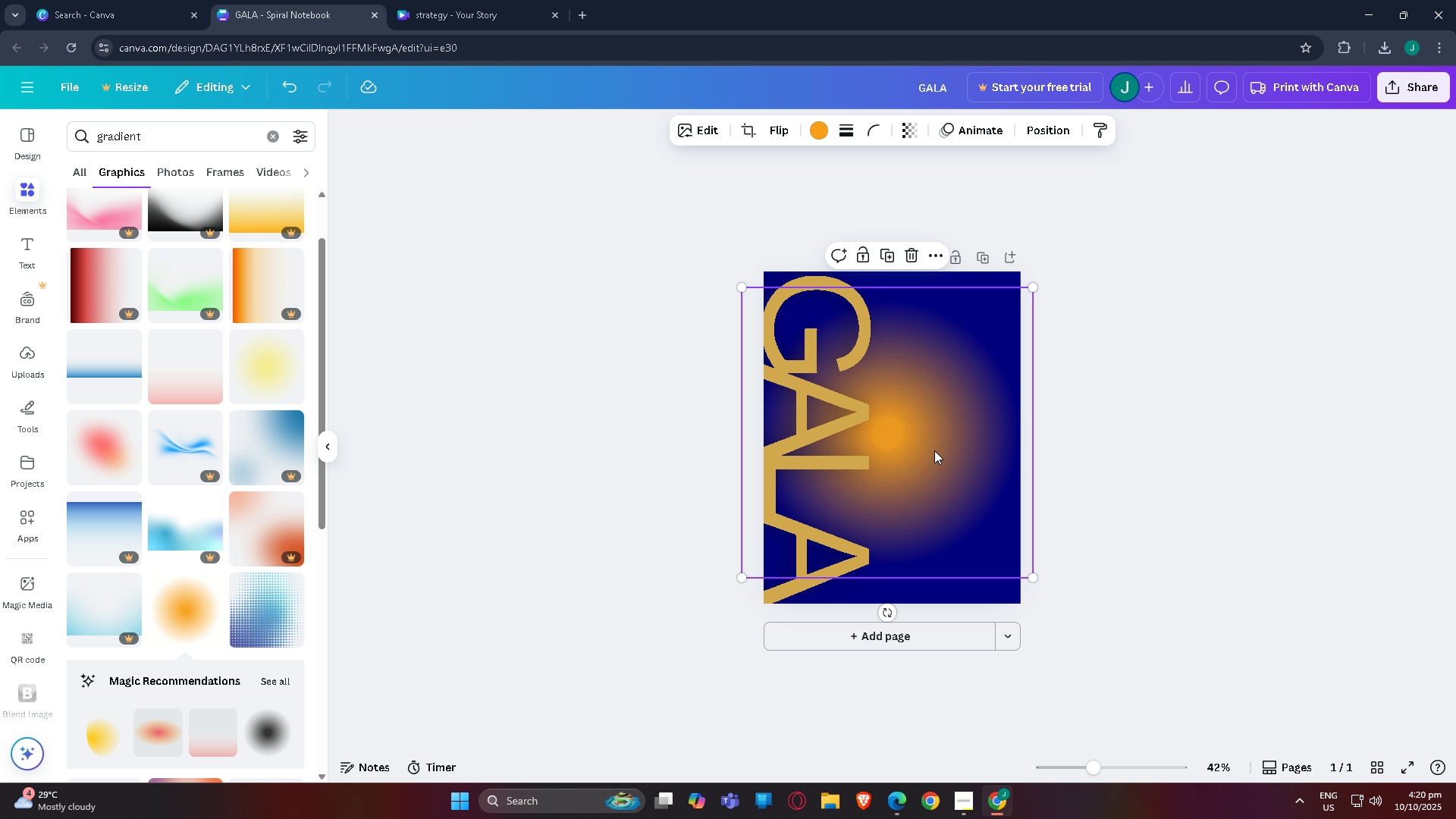 
left_click_drag(start_coordinate=[934, 450], to_coordinate=[939, 457])
 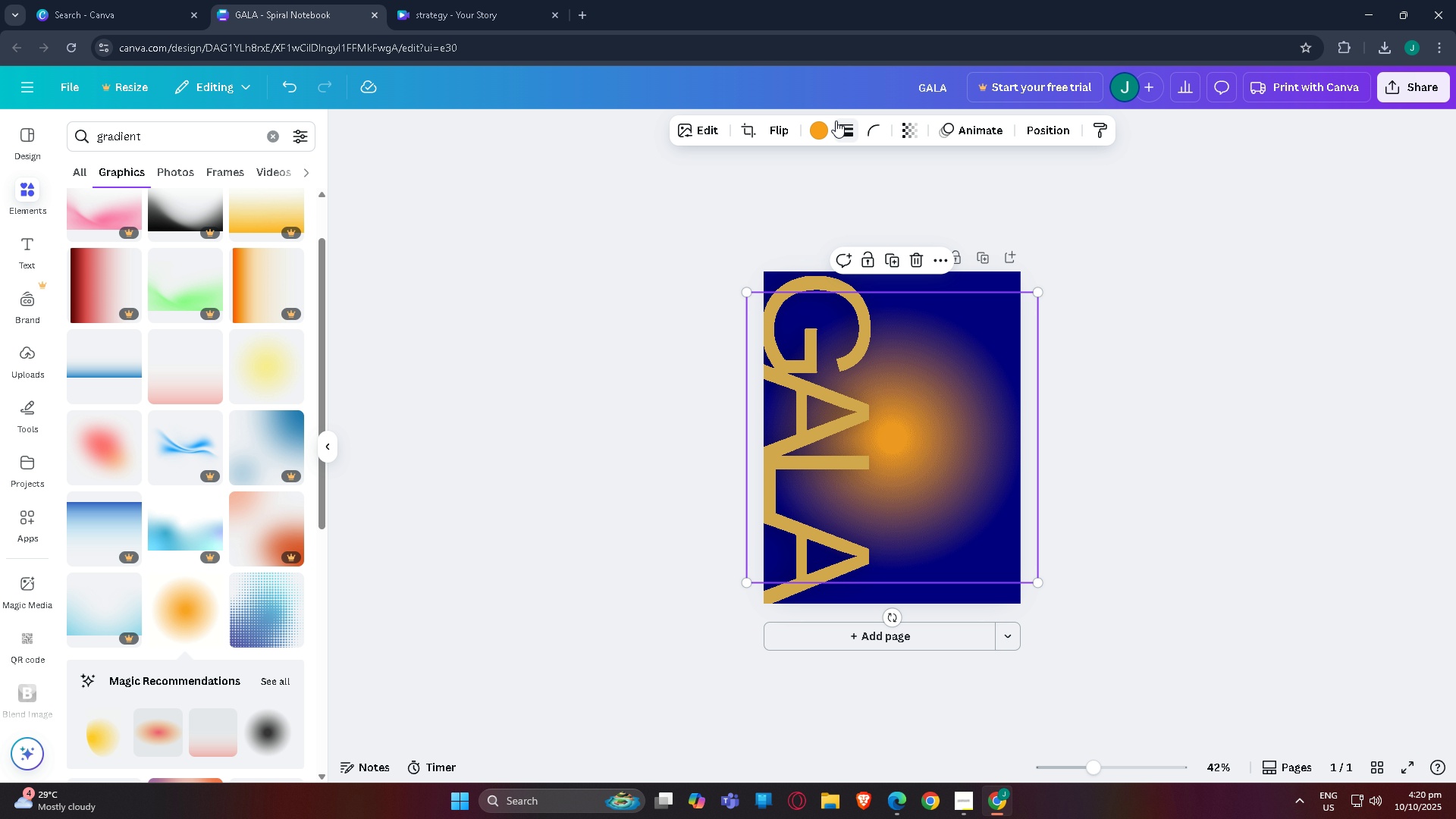 
left_click([821, 129])
 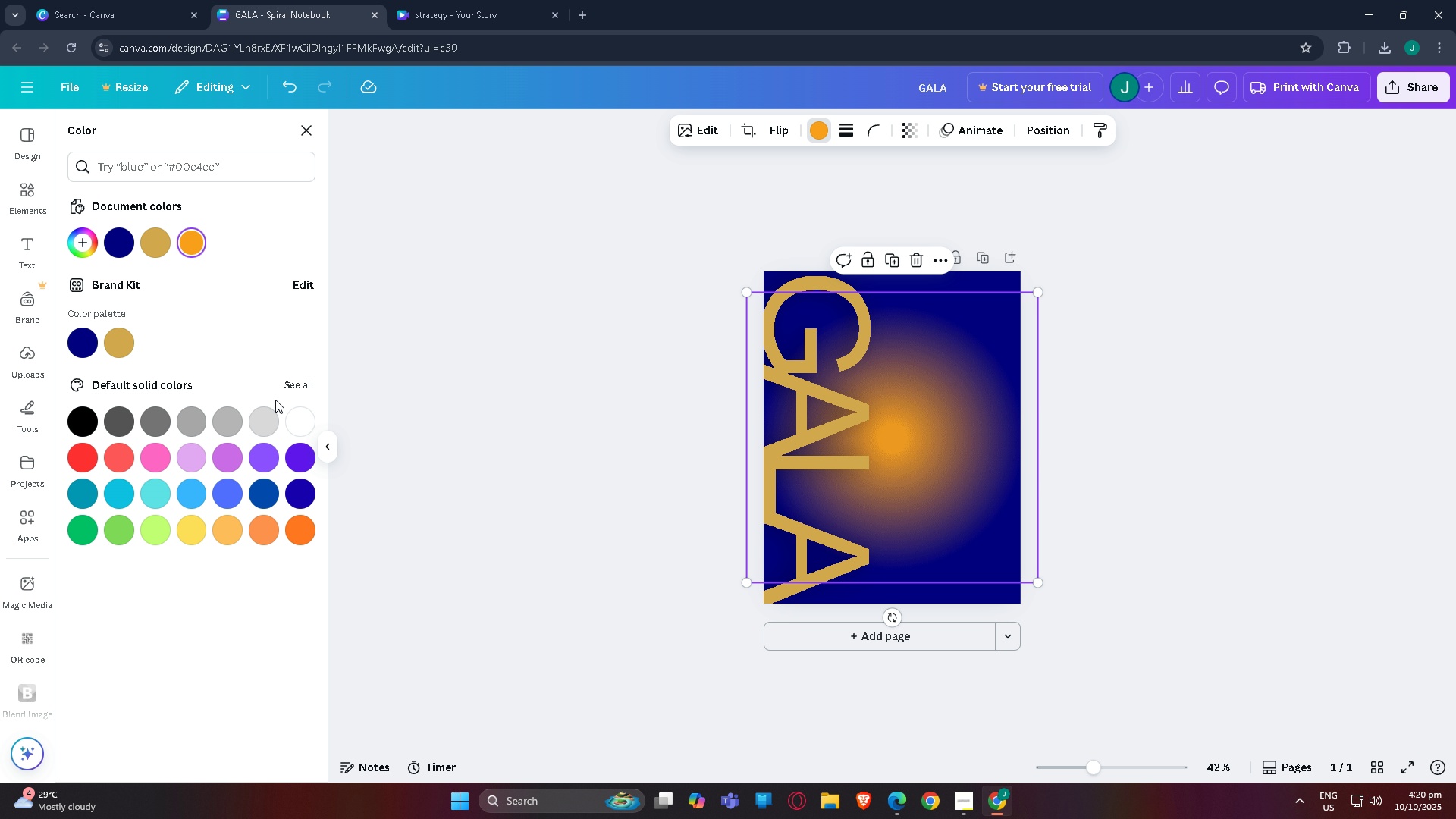 
left_click([294, 415])
 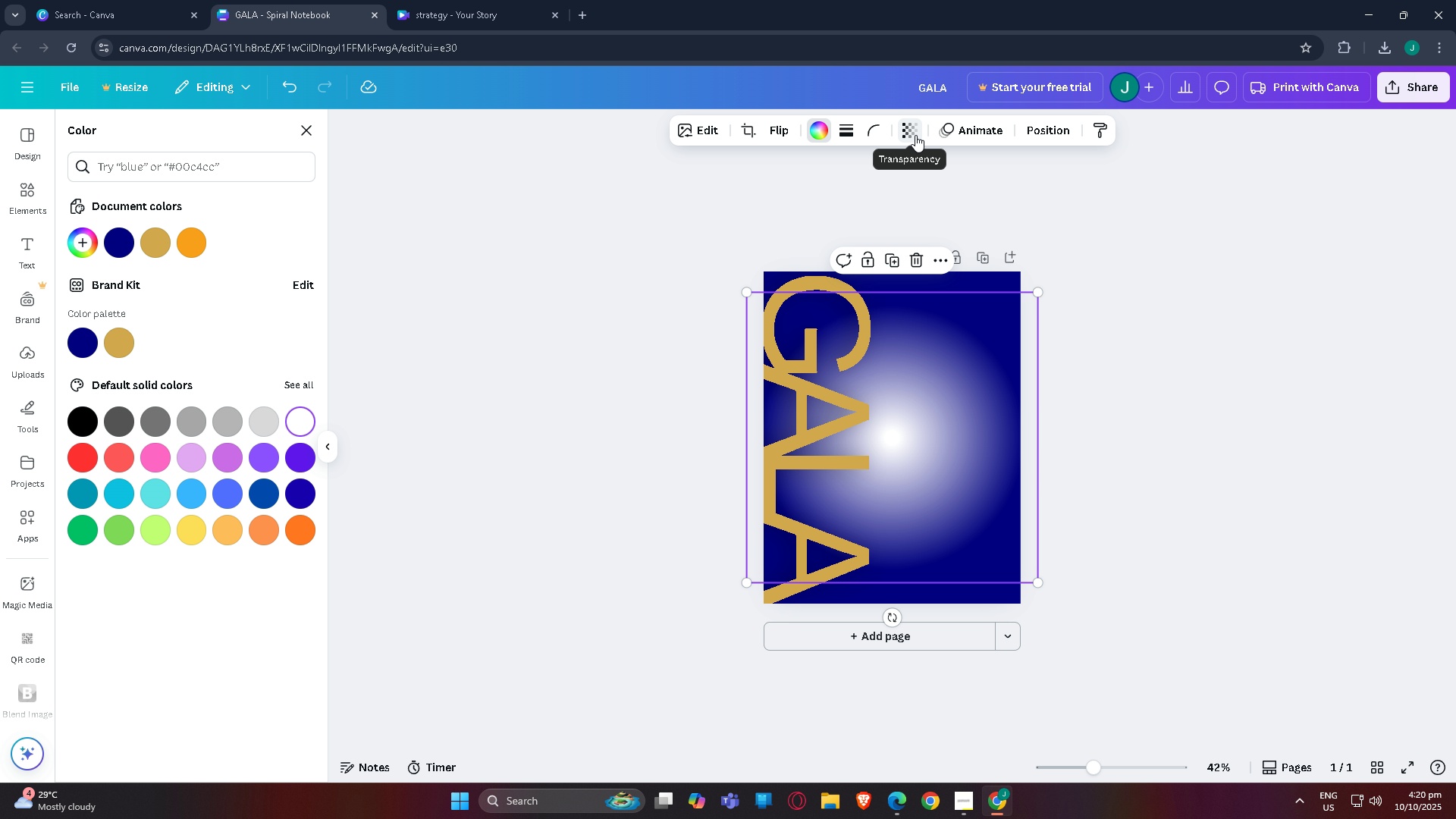 
left_click([915, 135])
 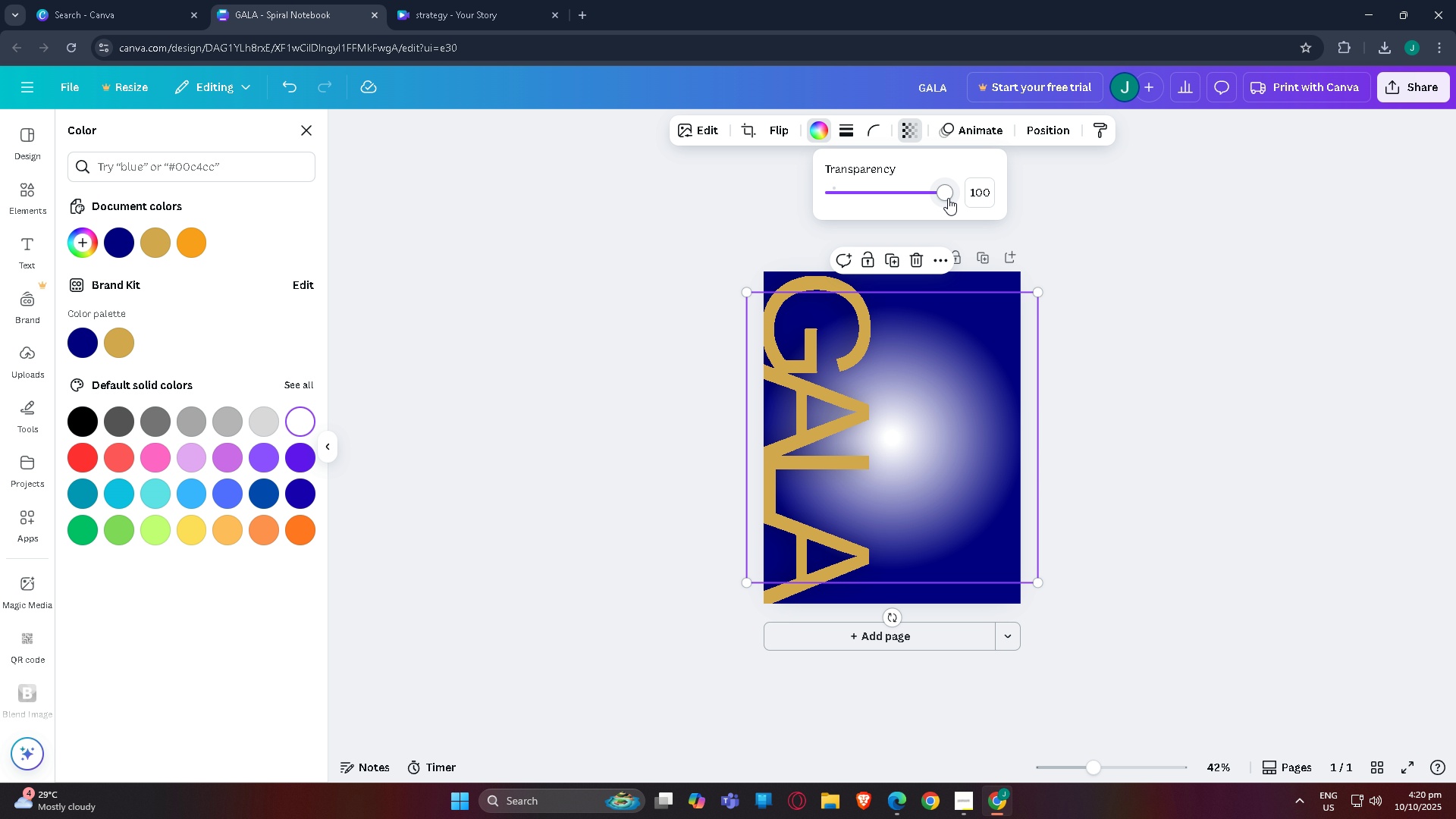 
left_click_drag(start_coordinate=[949, 196], to_coordinate=[861, 208])
 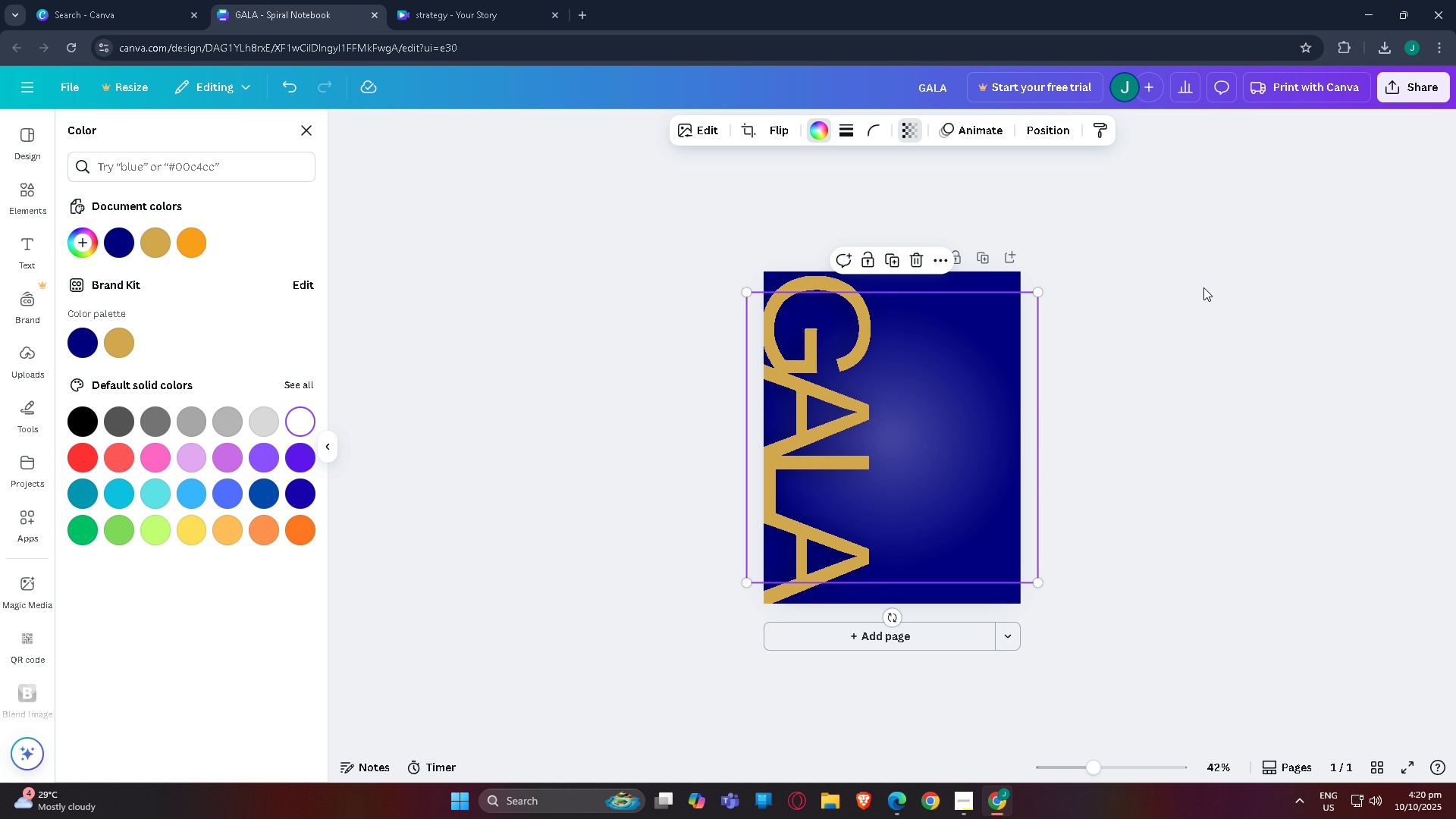 
left_click([1203, 287])
 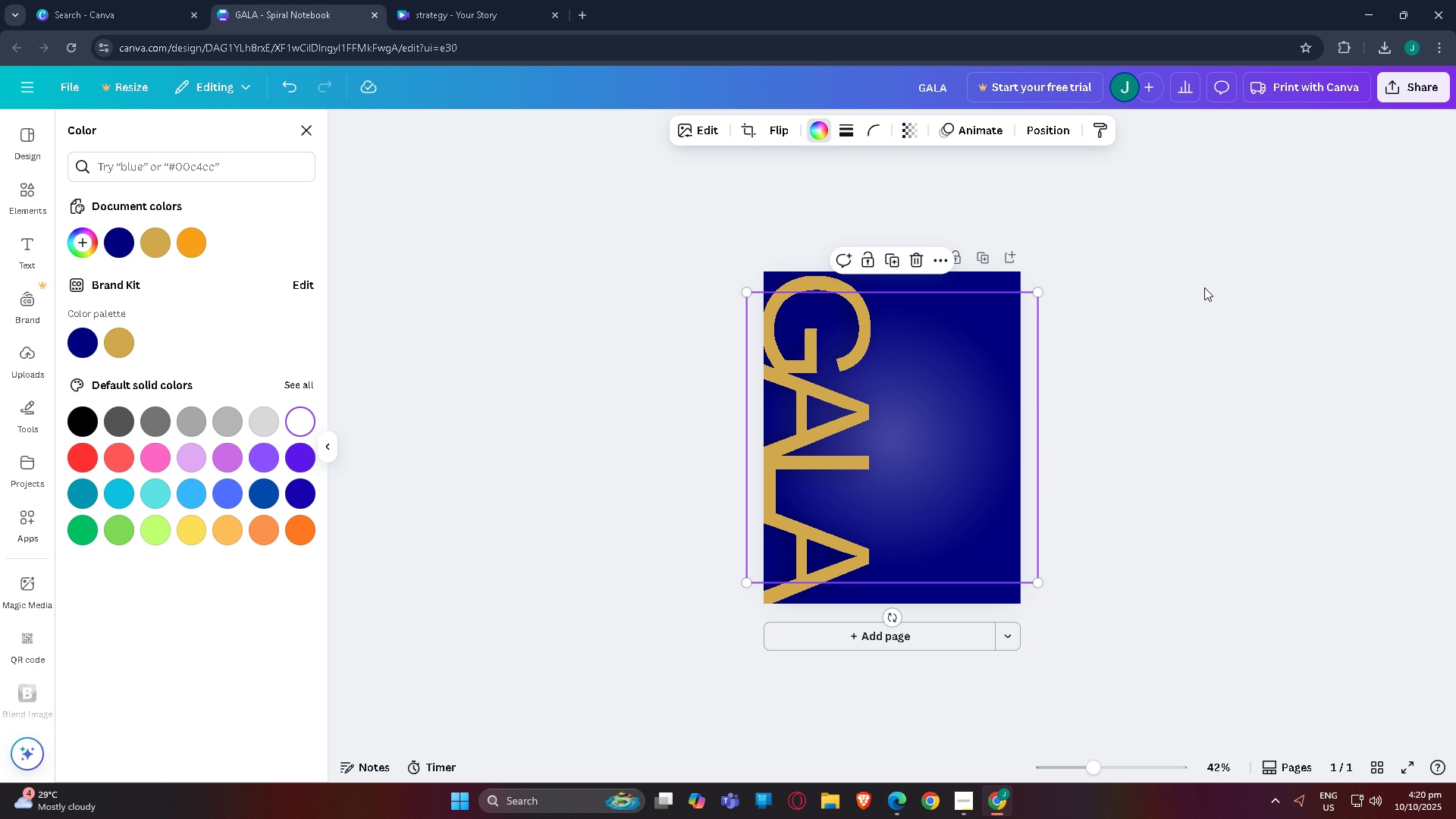 
key(Control+BracketLeft)
 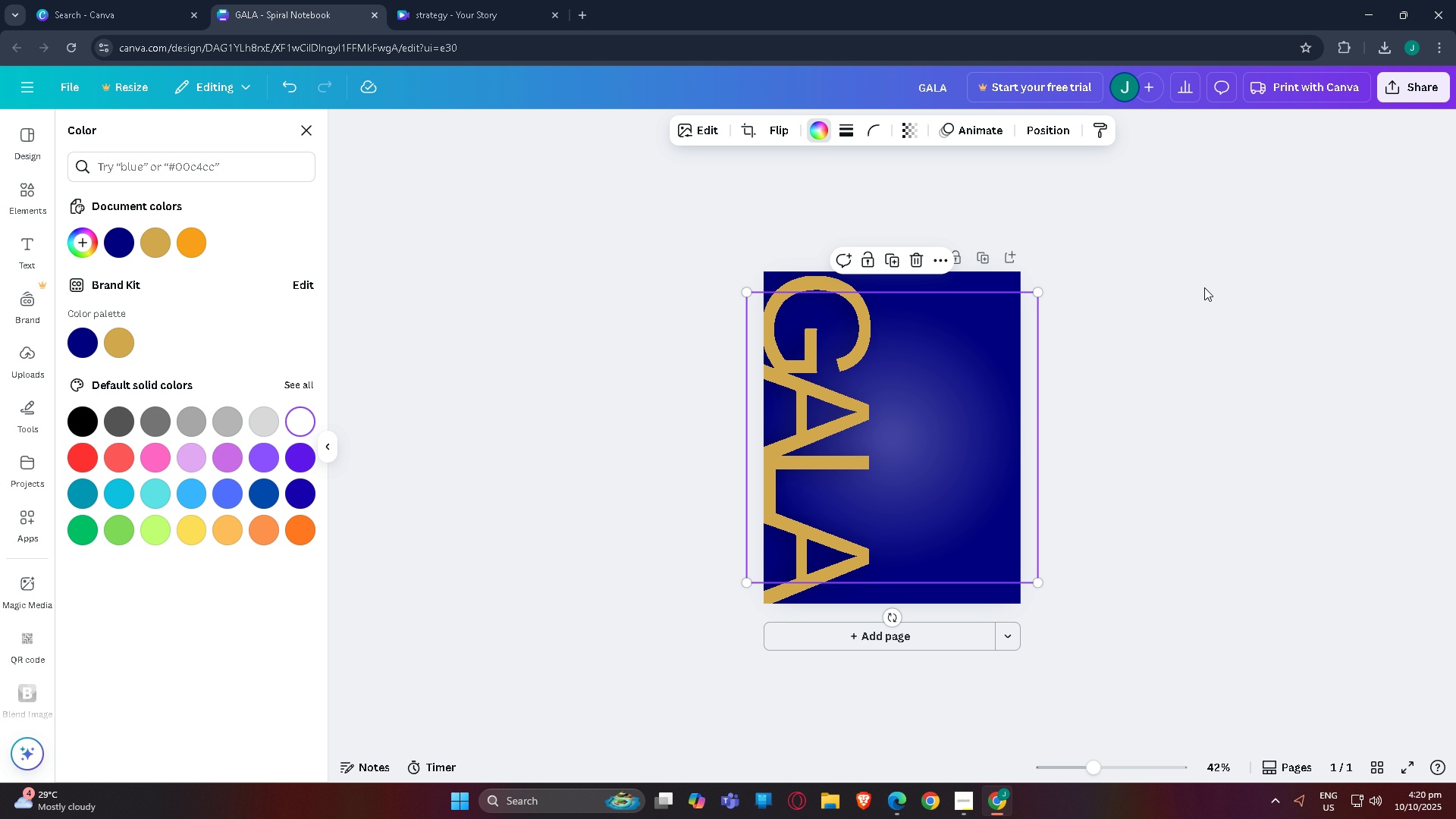 
key(Control+BracketLeft)
 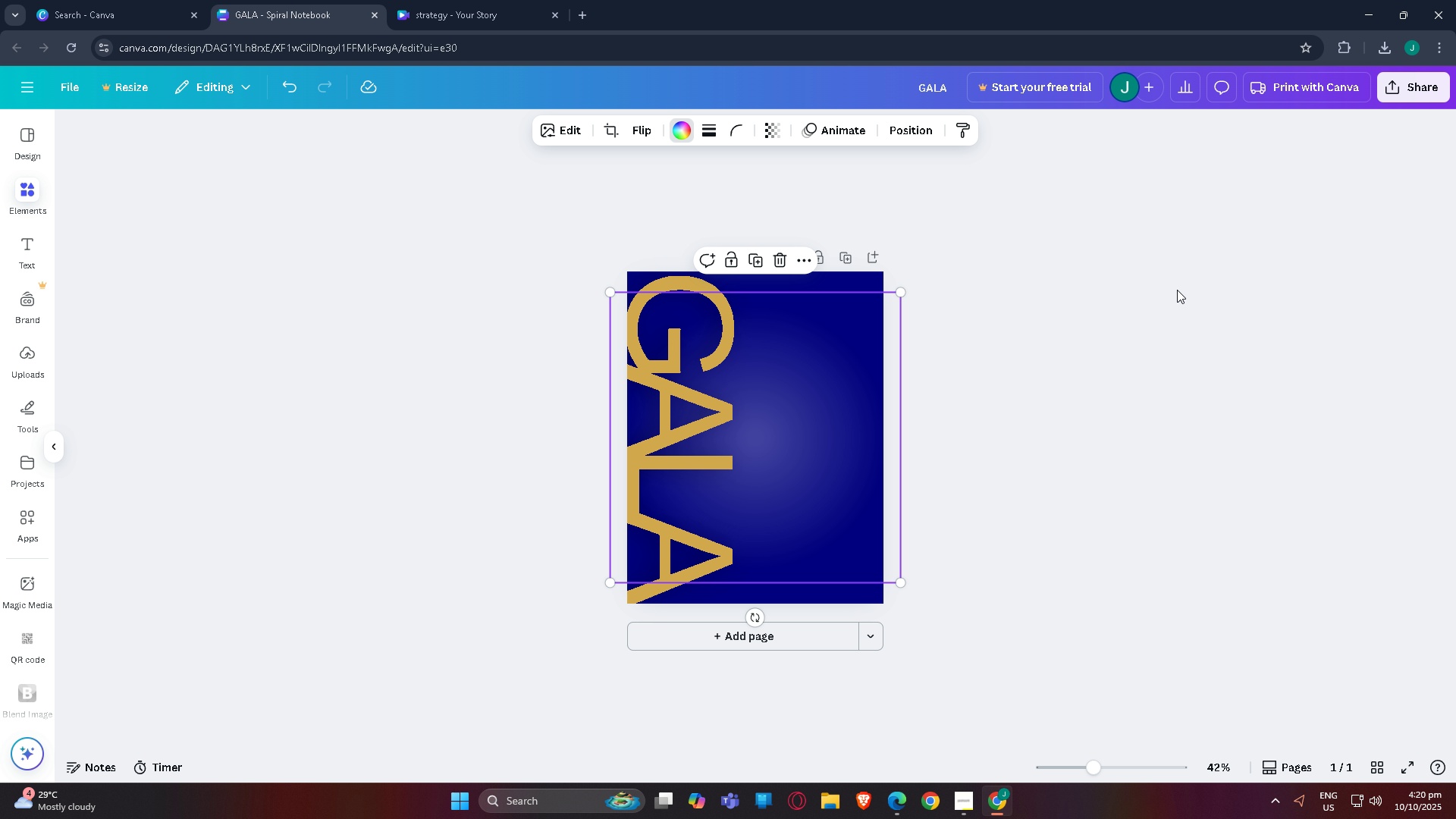 
double_click([1175, 290])
 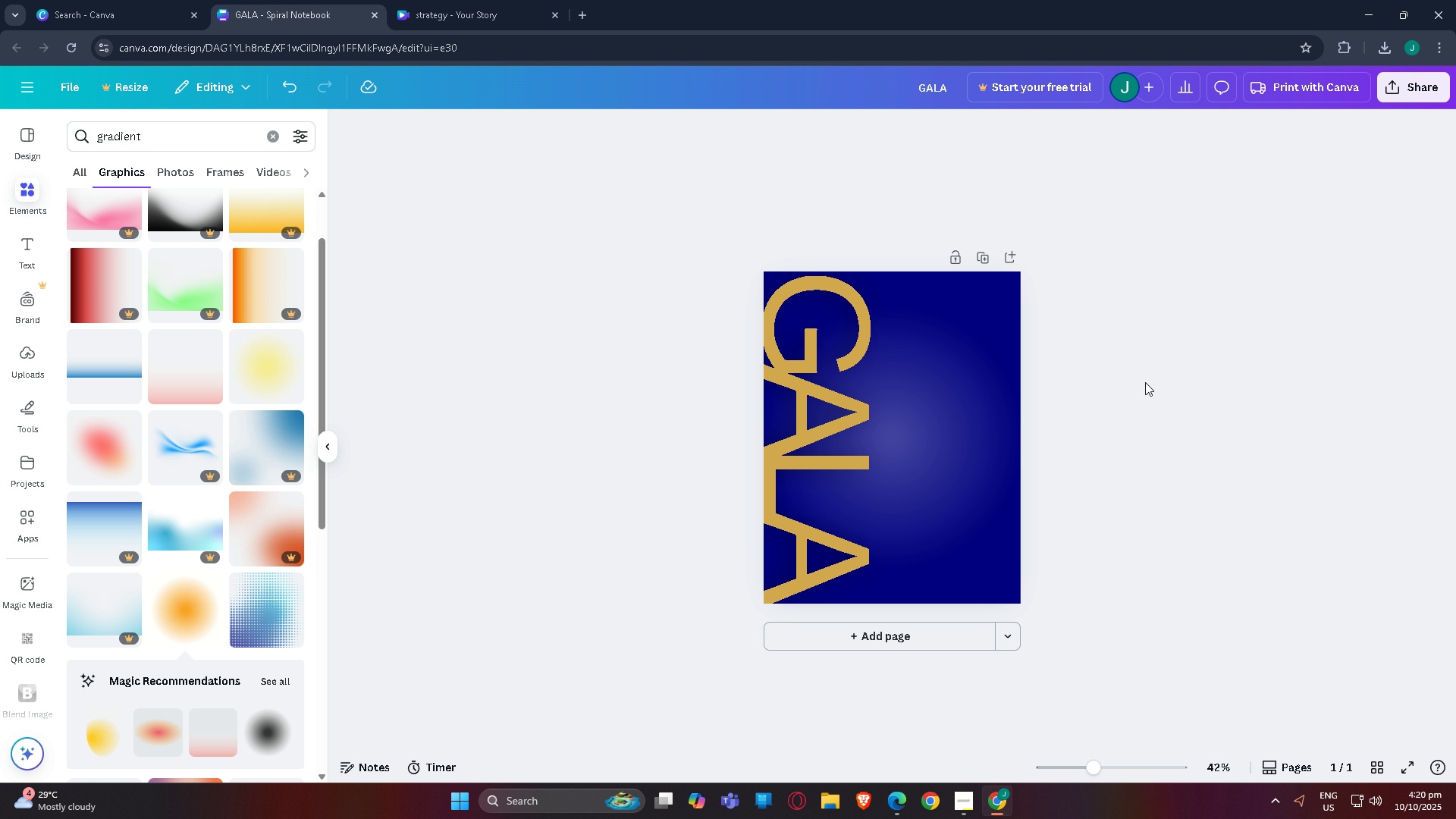 
scroll: coordinate [1144, 384], scroll_direction: down, amount: 3.0
 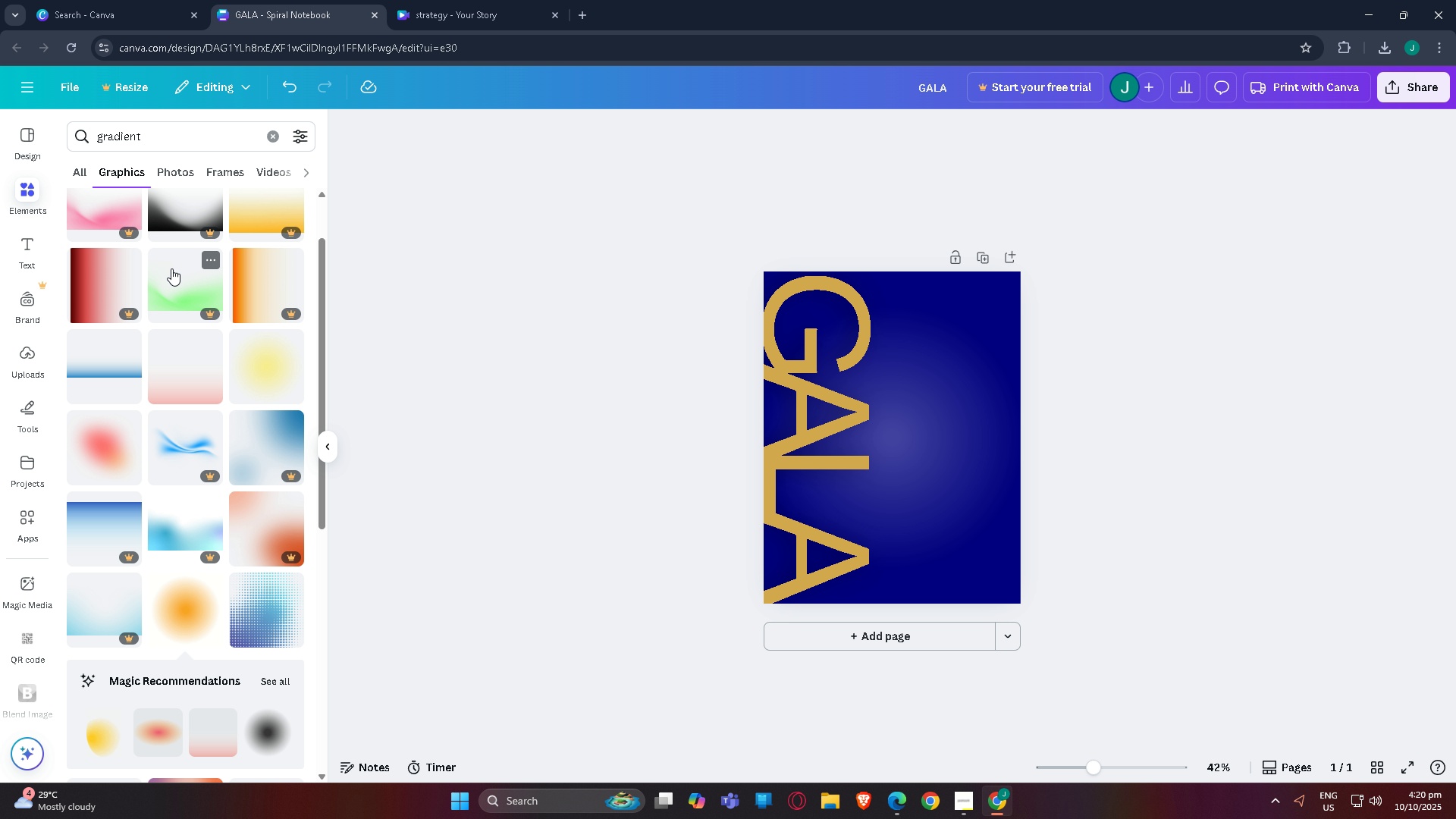 
left_click_drag(start_coordinate=[155, 143], to_coordinate=[0, 143])
 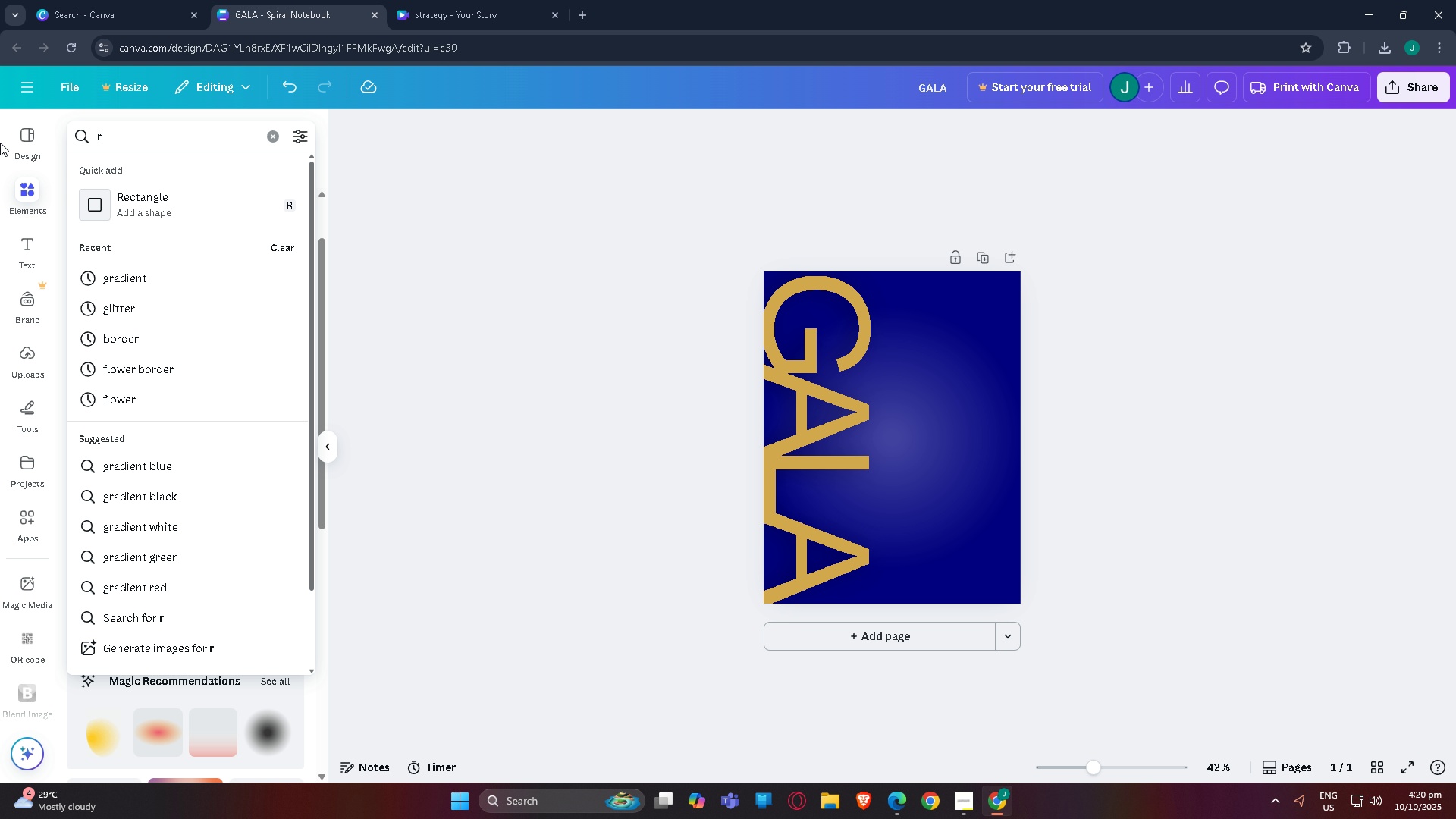 
key(Control+R)
 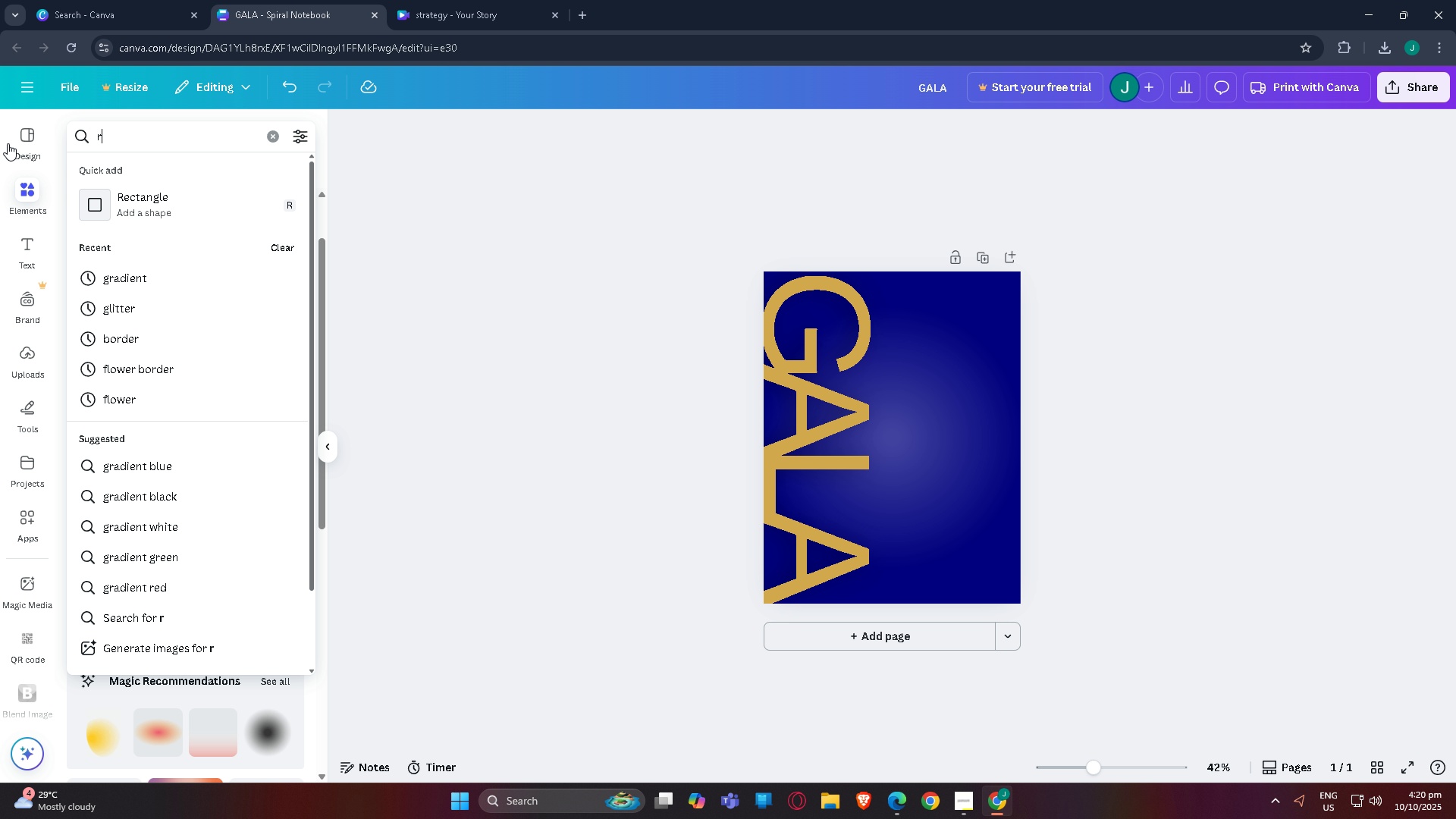 
key(Control+E)
 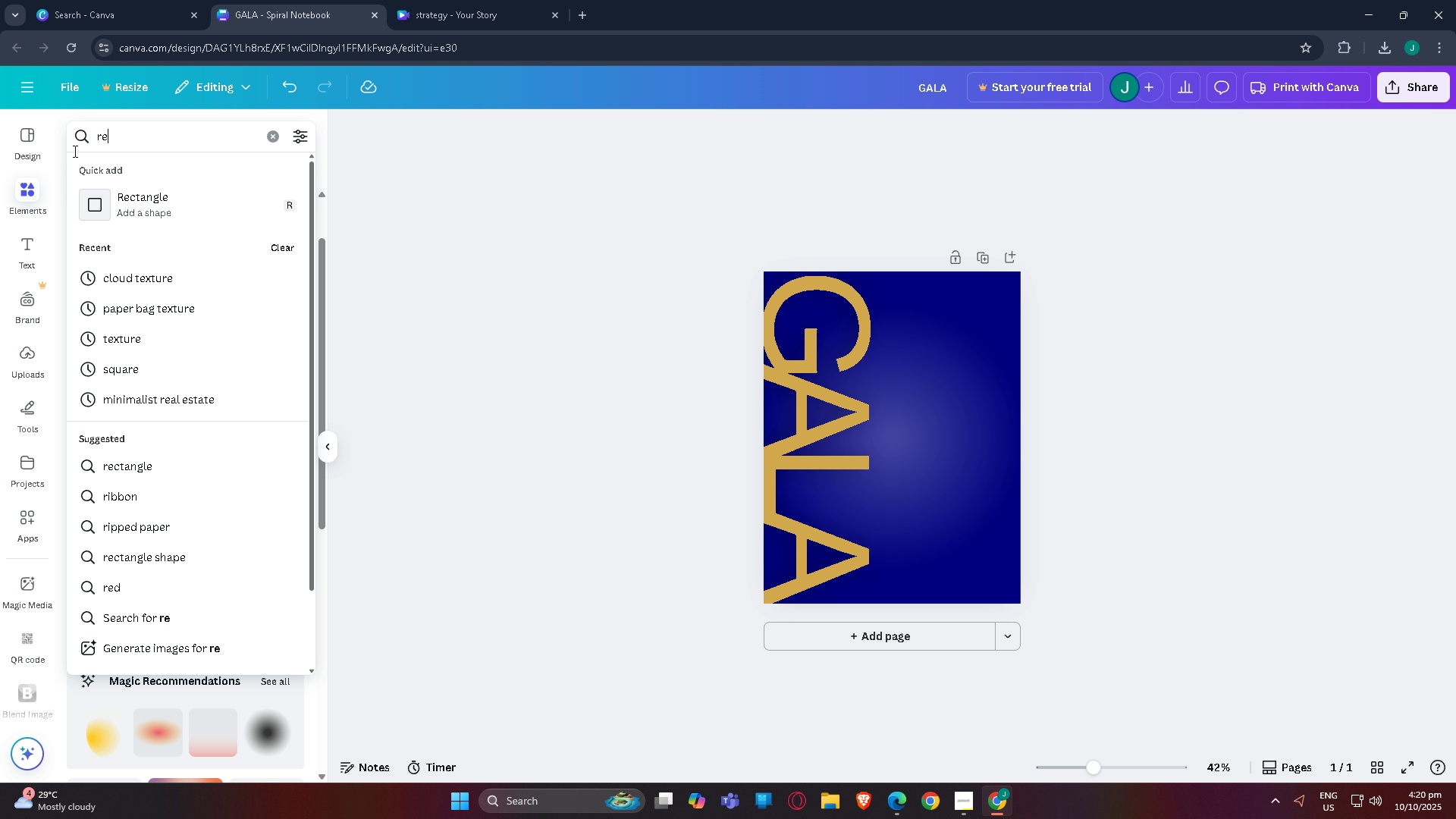 
key(Control+C)
 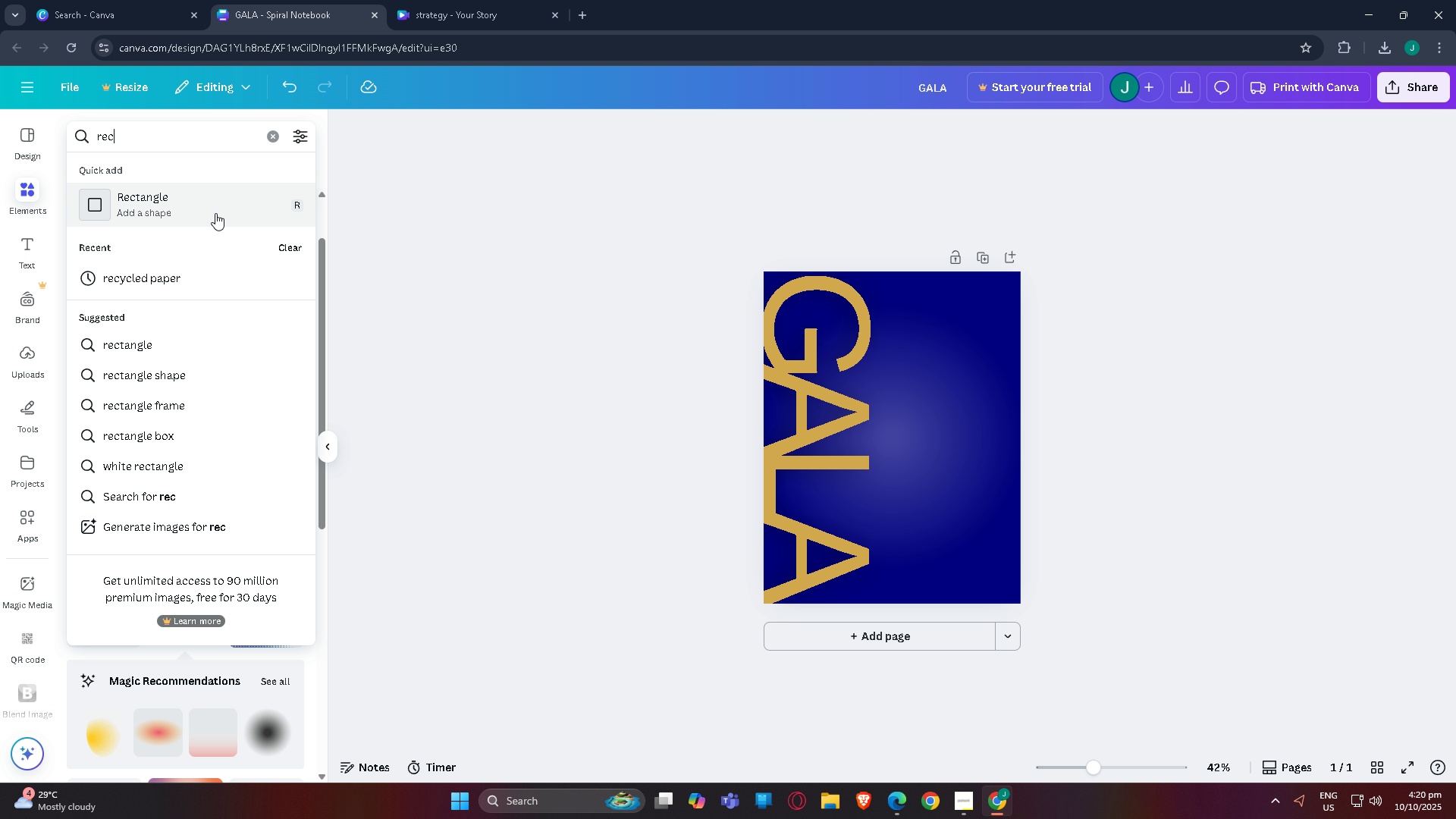 
left_click([215, 213])
 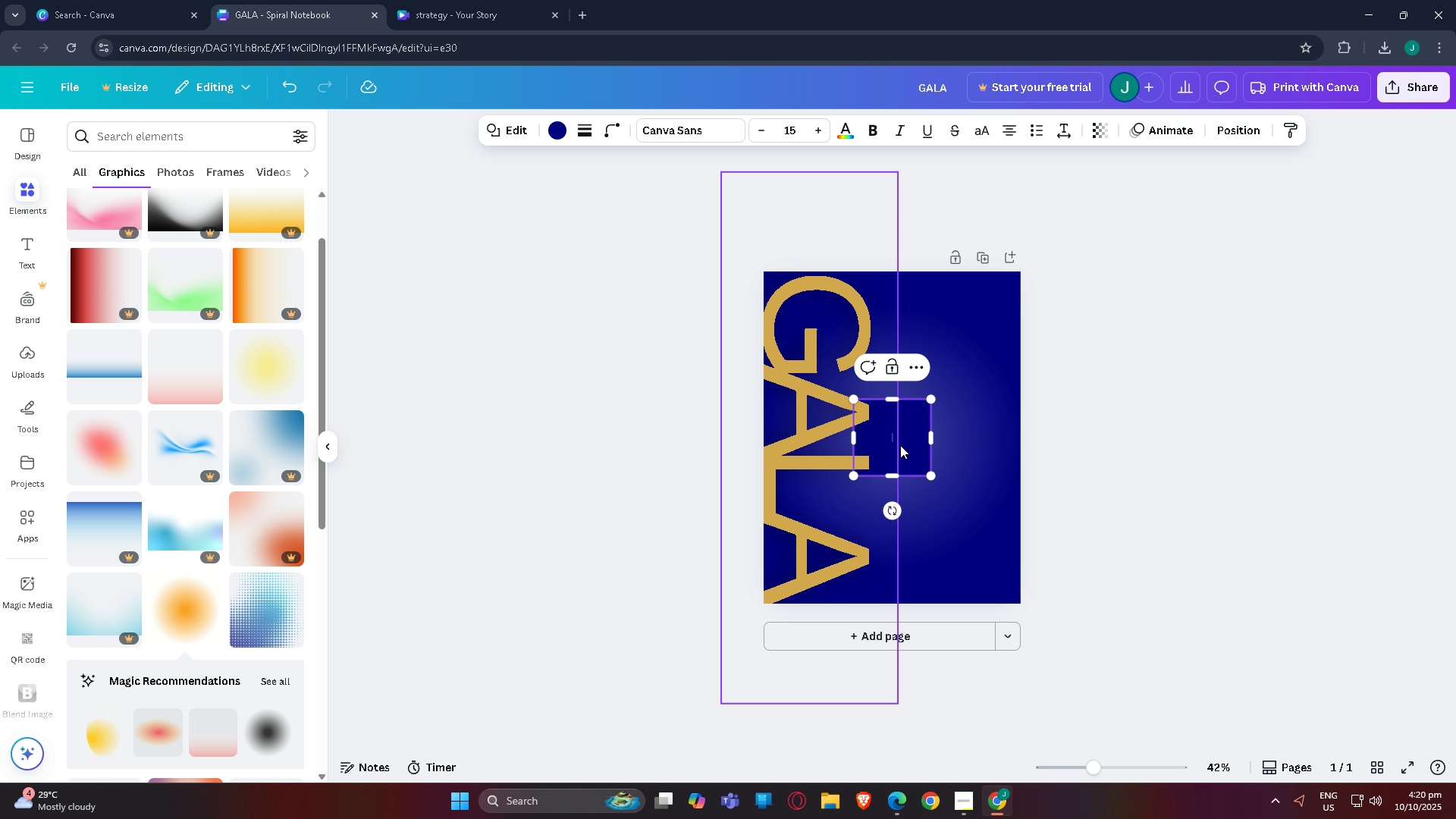 
left_click([908, 444])
 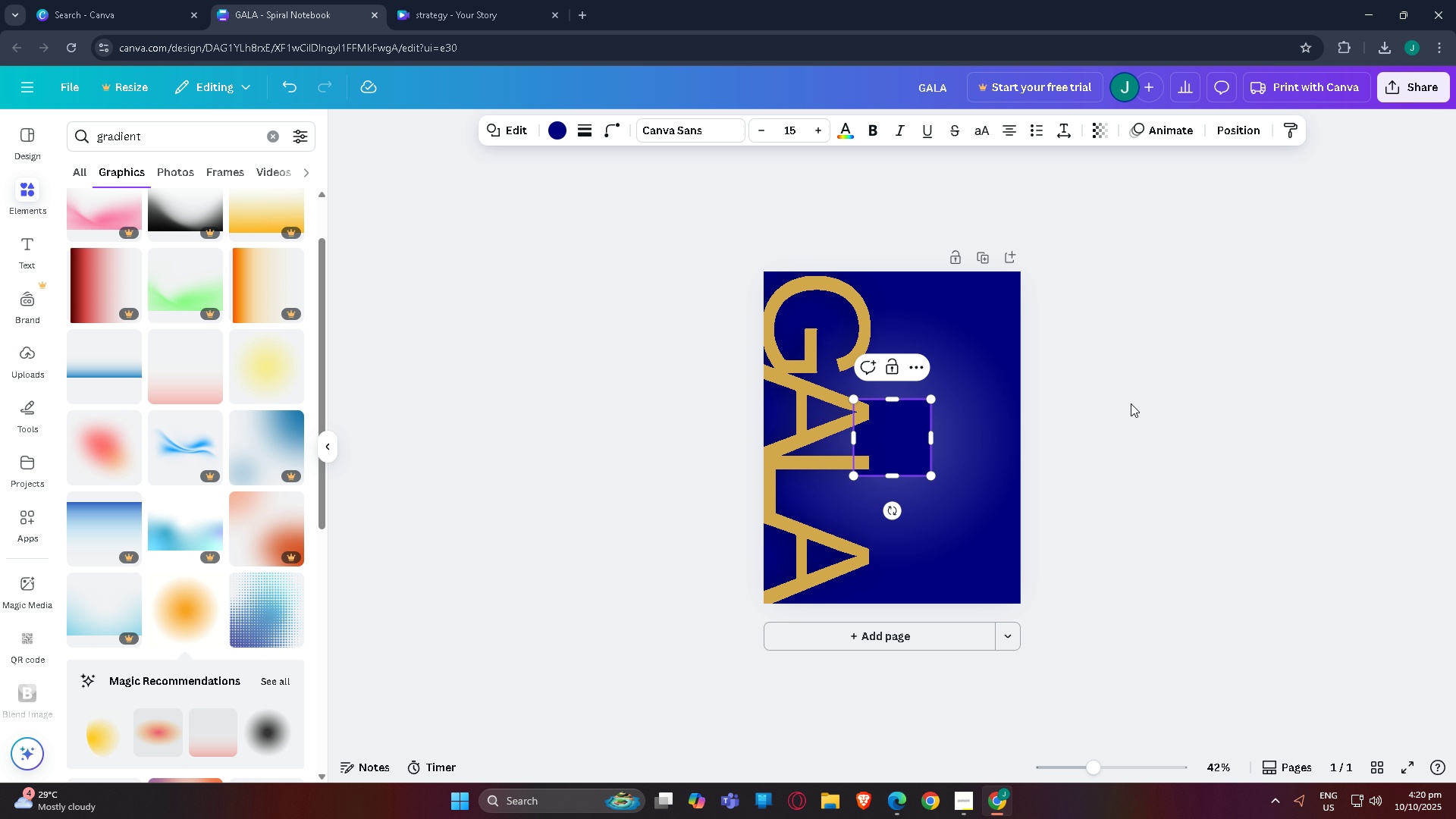 
left_click([1141, 403])
 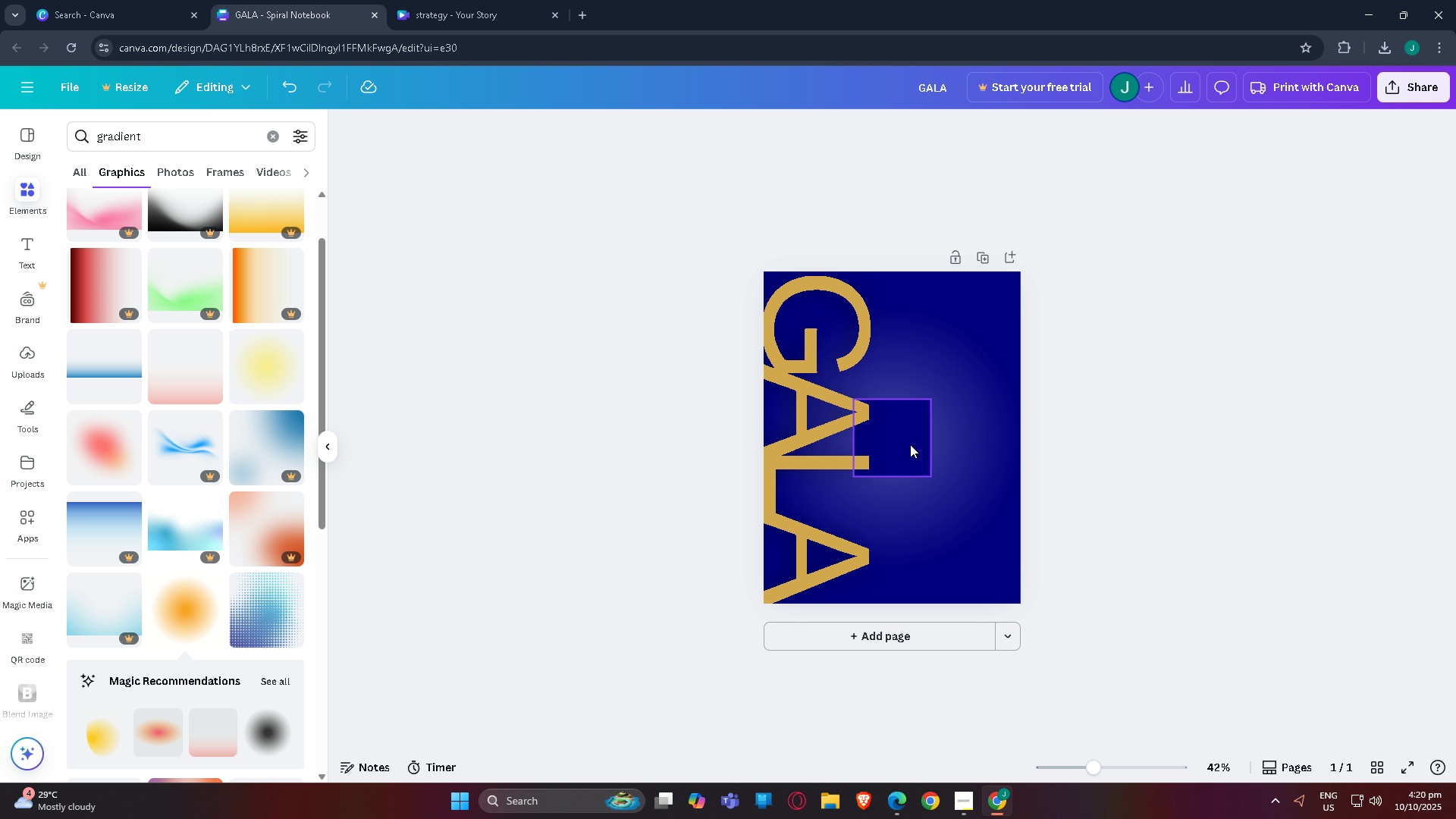 
left_click_drag(start_coordinate=[915, 446], to_coordinate=[1054, 318])
 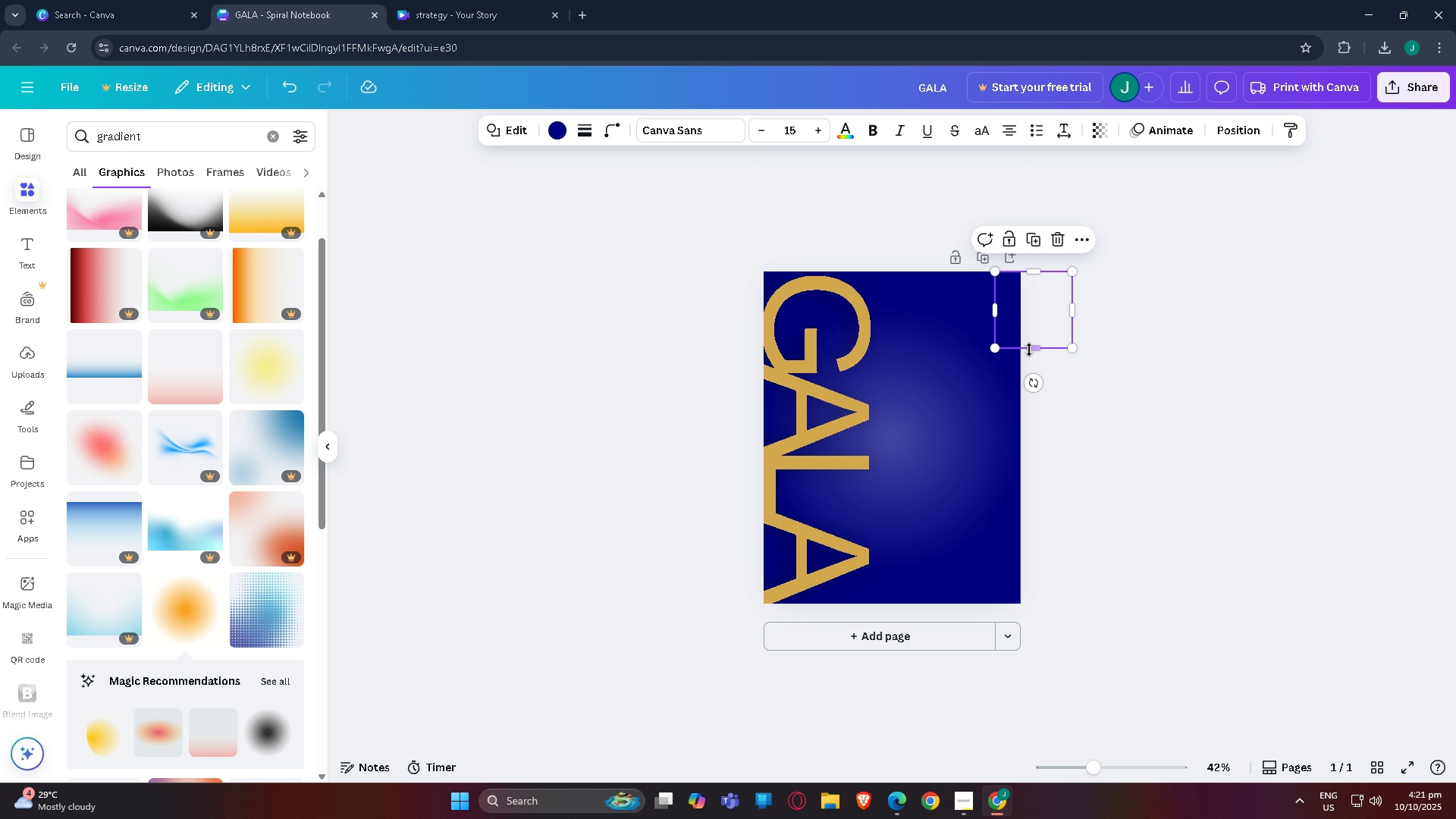 
left_click_drag(start_coordinate=[1031, 349], to_coordinate=[1028, 605])
 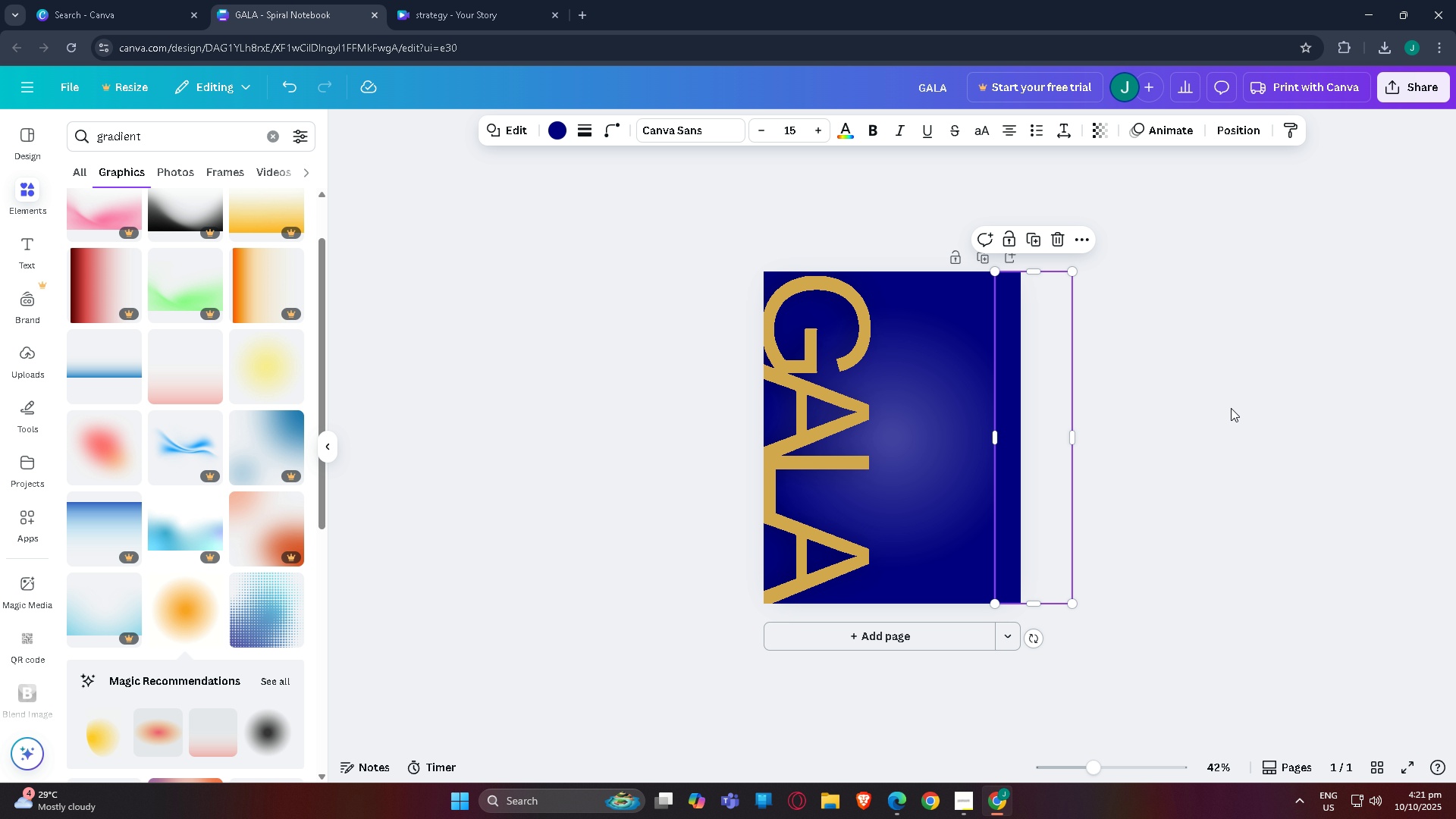 
left_click([1231, 408])
 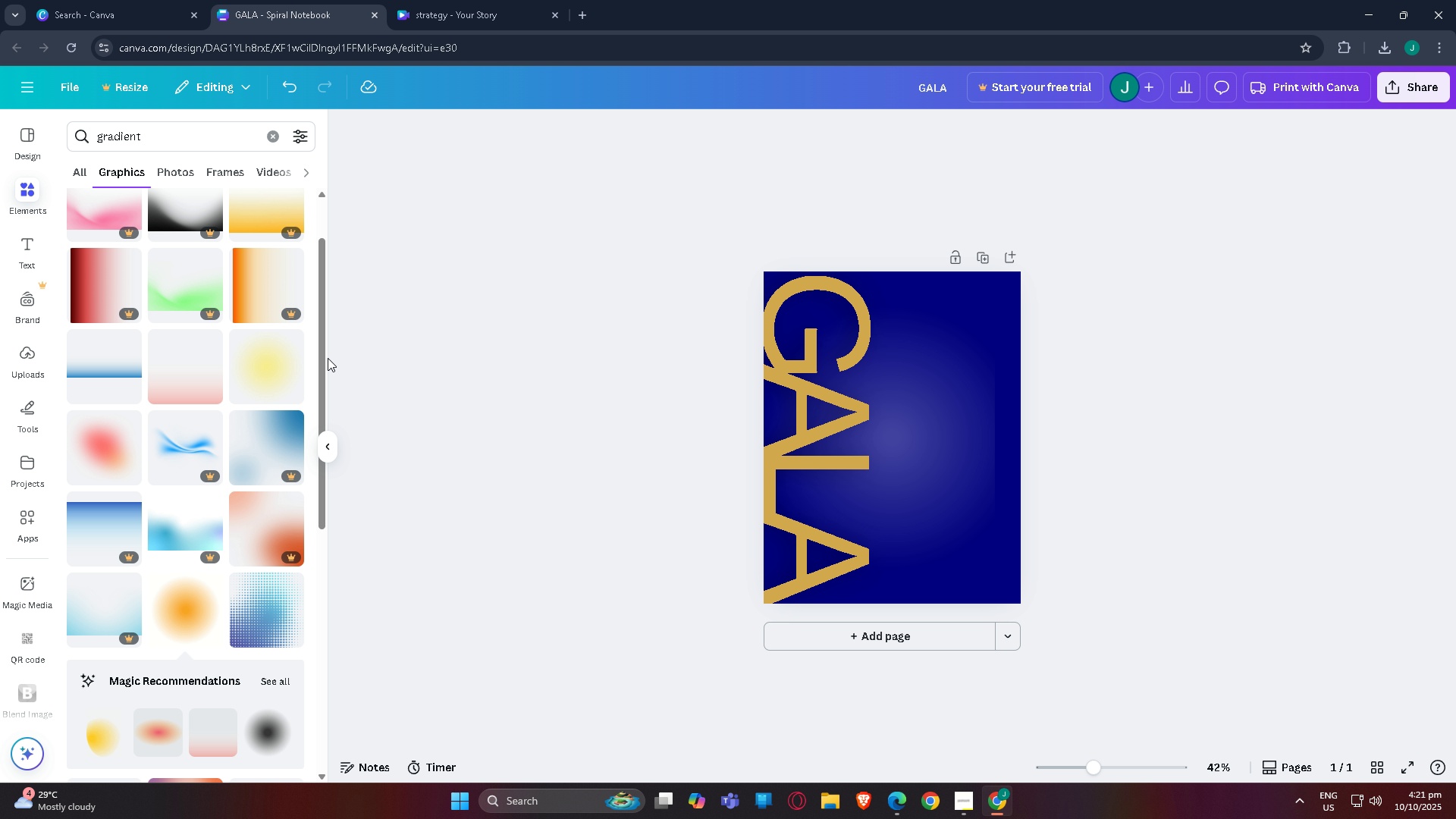 
left_click([450, 0])
 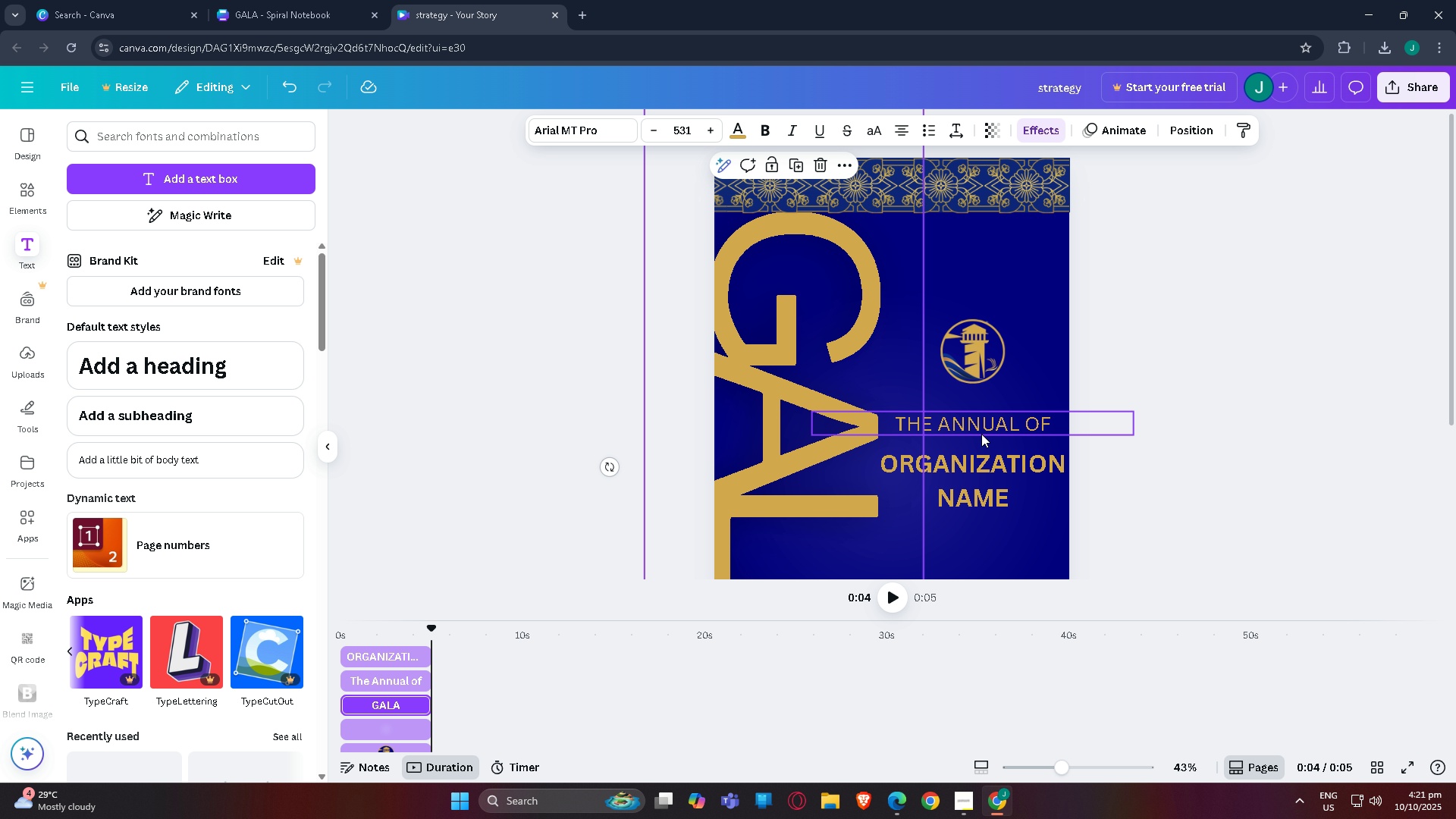 
left_click([981, 434])
 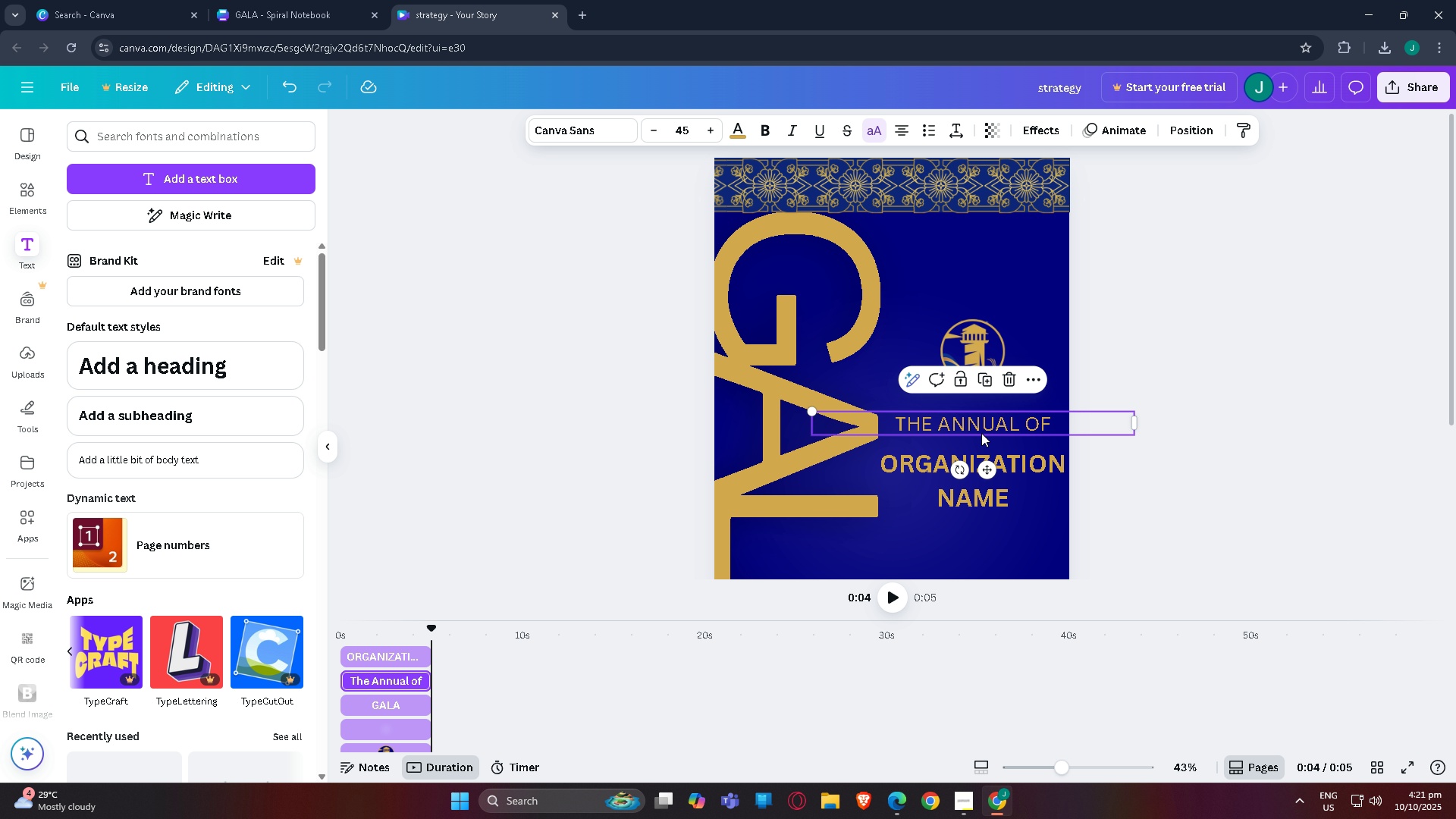 
key(Control+C)
 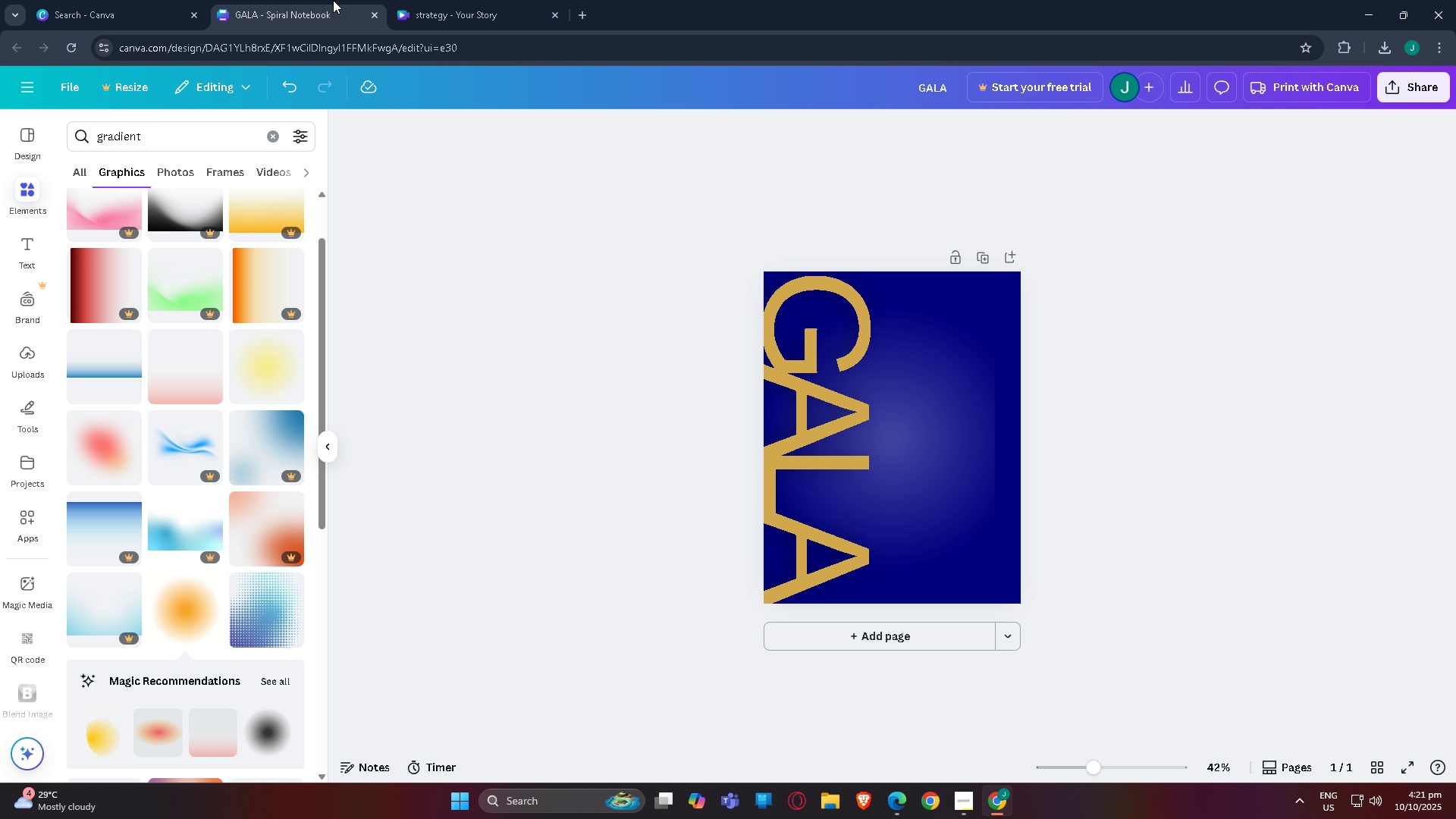 
left_click([333, 0])
 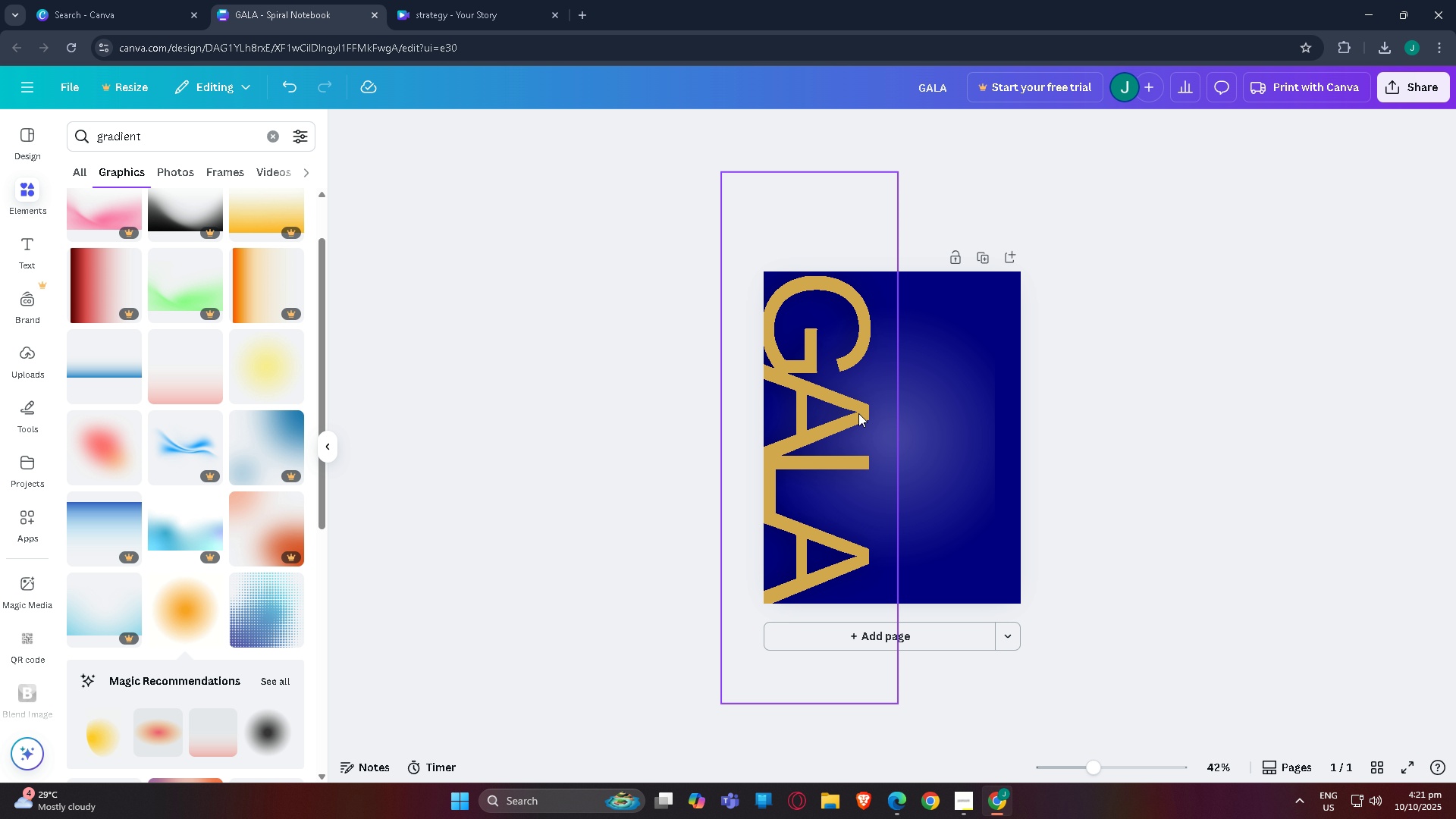 
key(Control+V)
 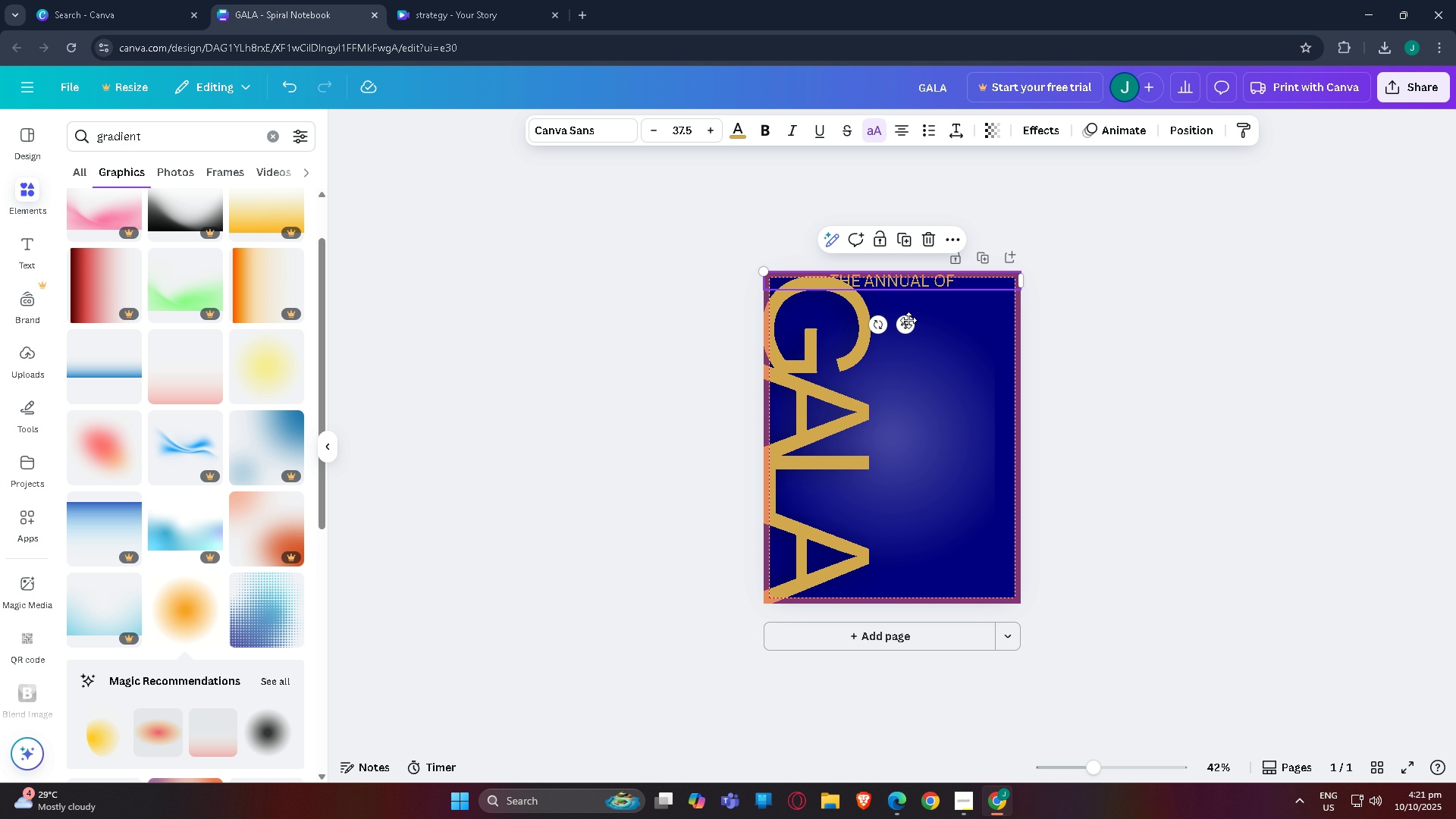 
left_click_drag(start_coordinate=[906, 326], to_coordinate=[943, 432])
 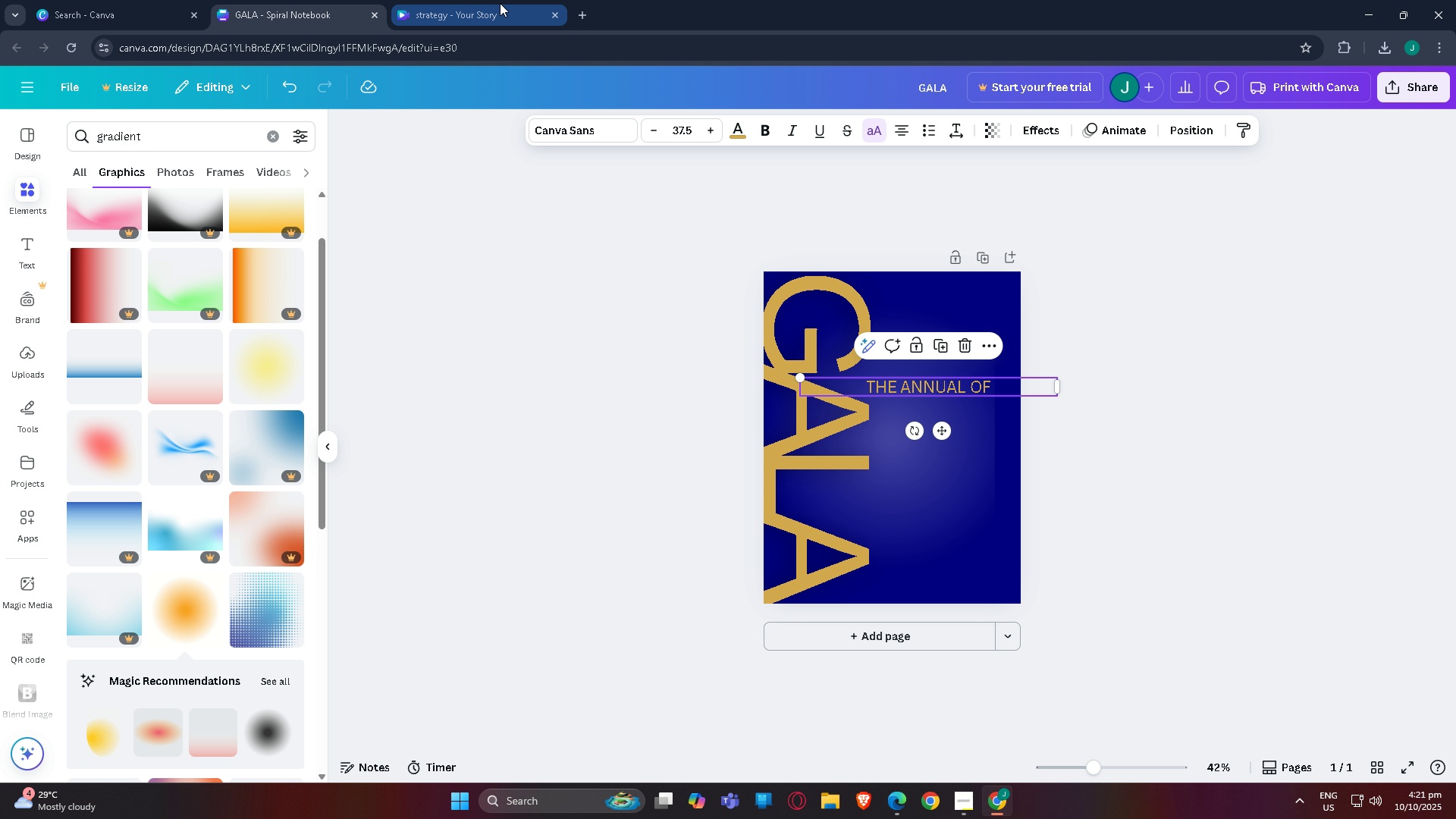 
left_click([500, 3])
 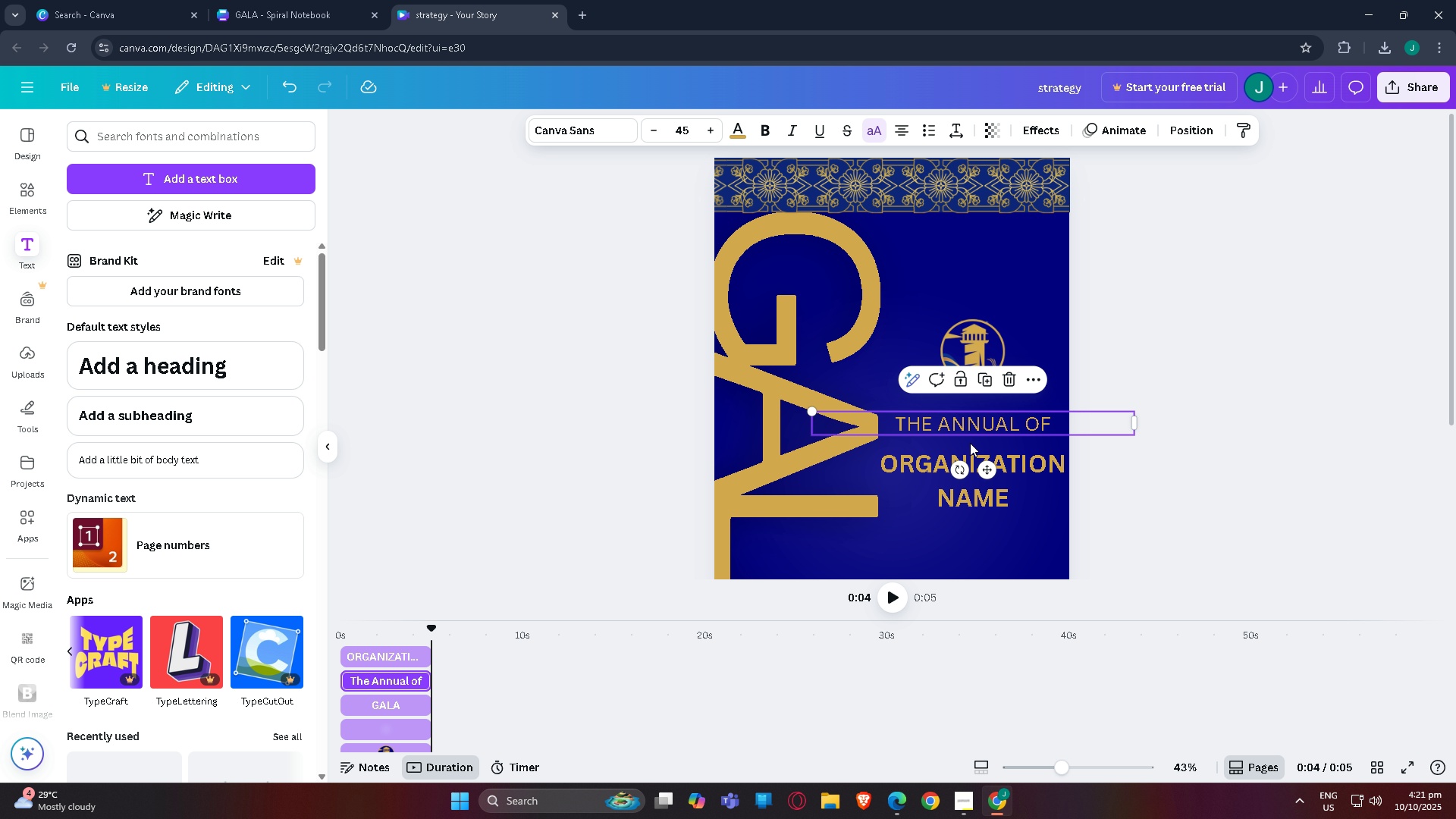 
left_click([1023, 475])
 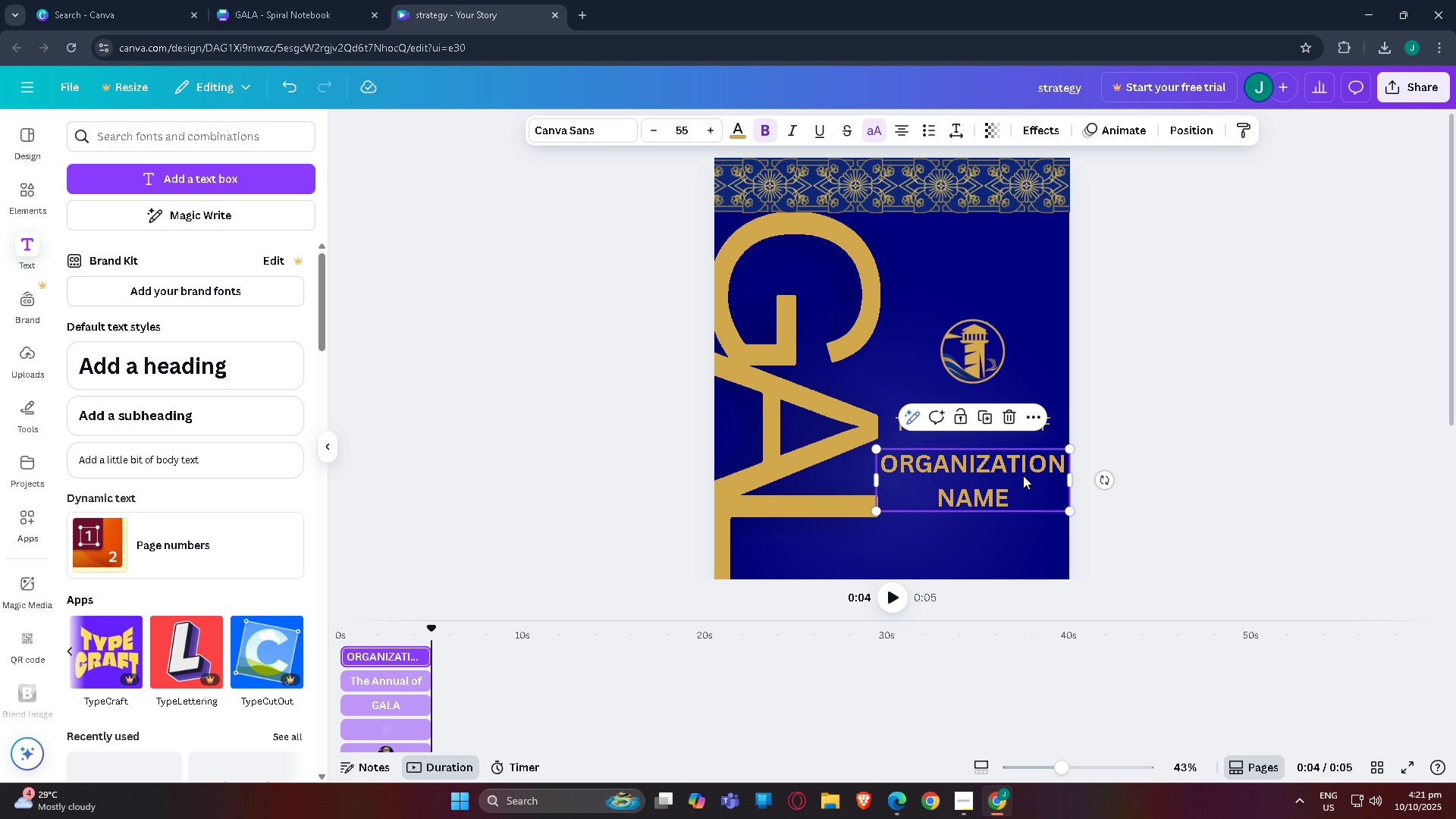 
key(Control+C)
 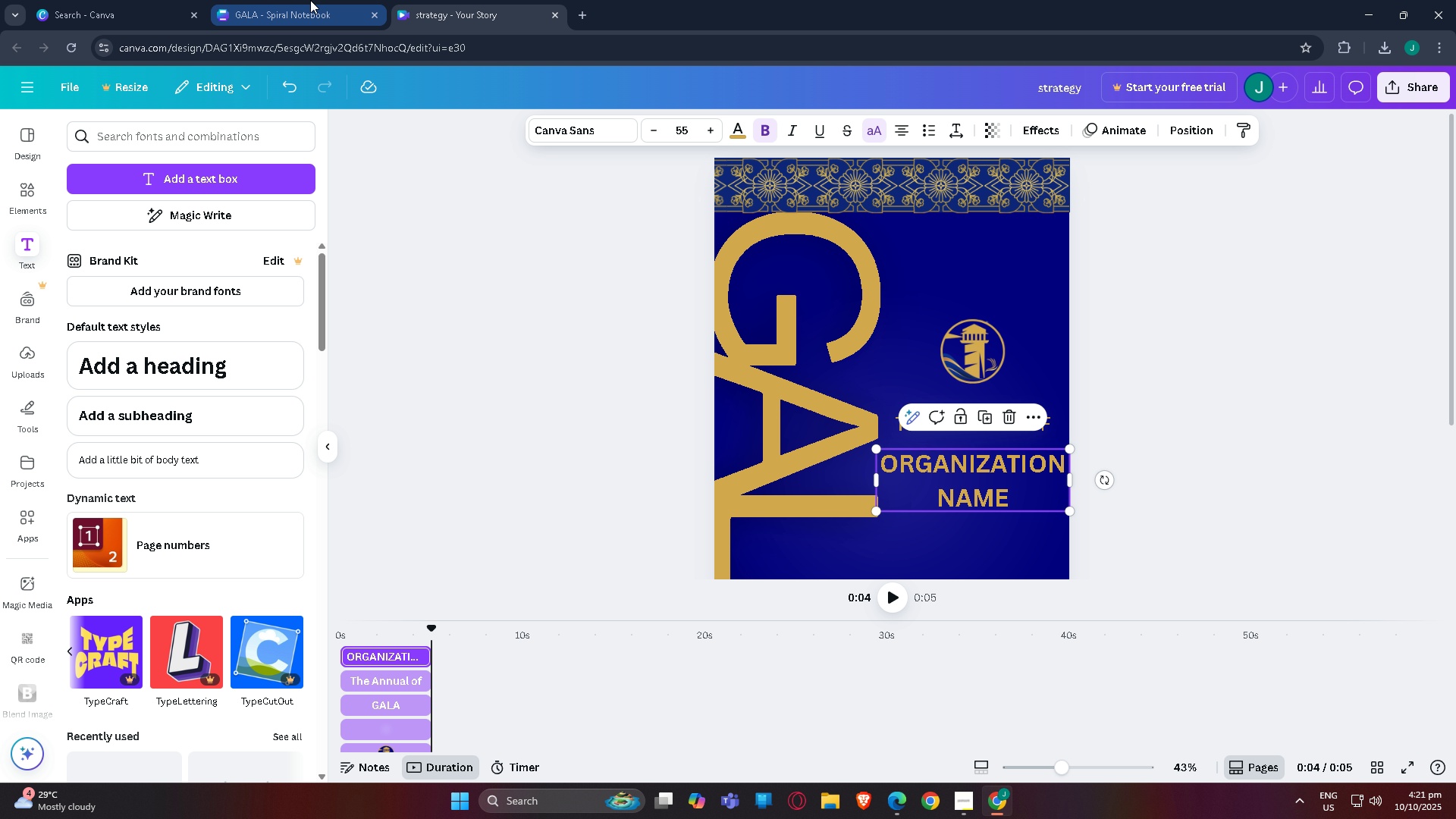 
left_click([310, 0])
 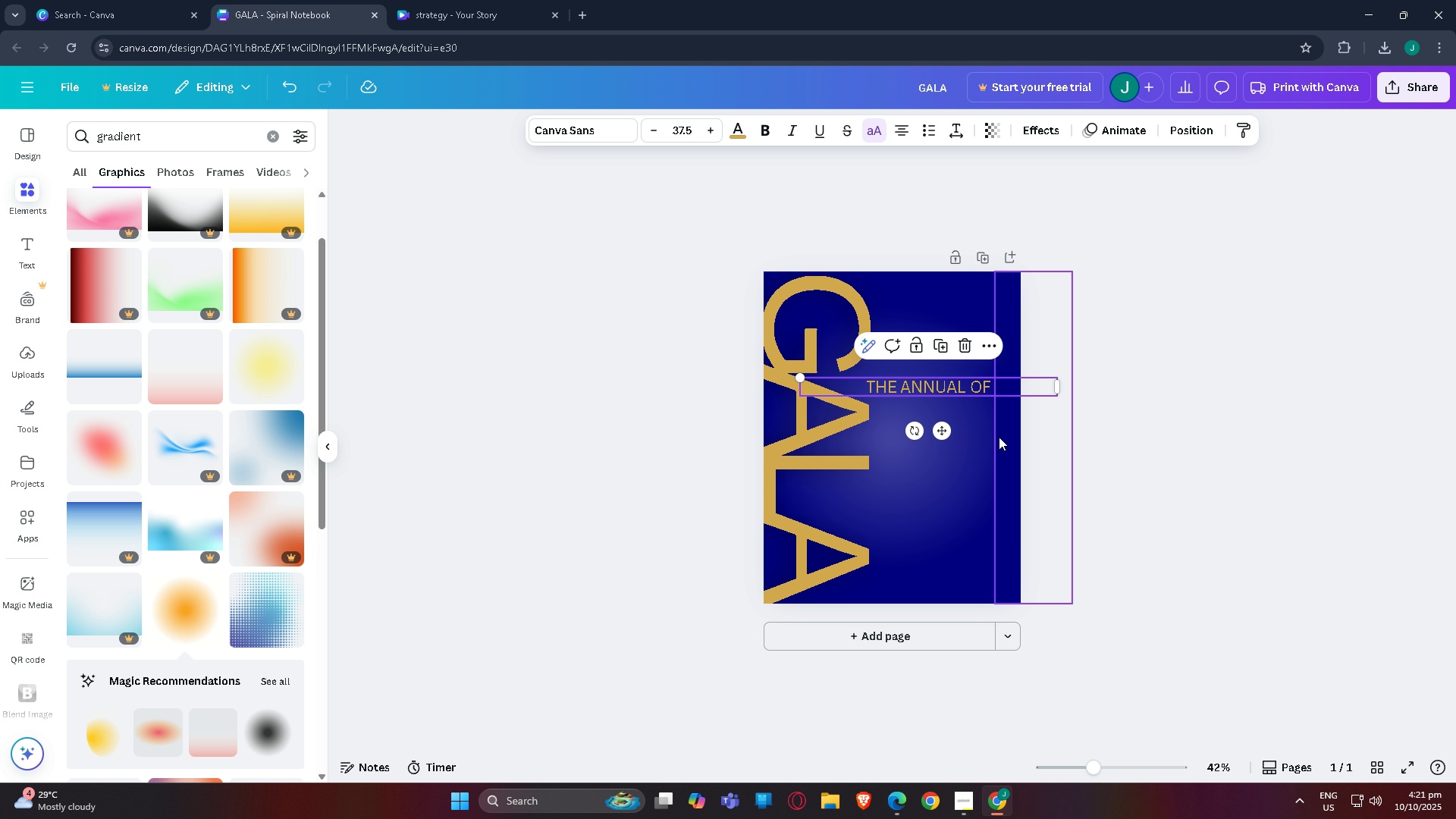 
left_click([982, 453])
 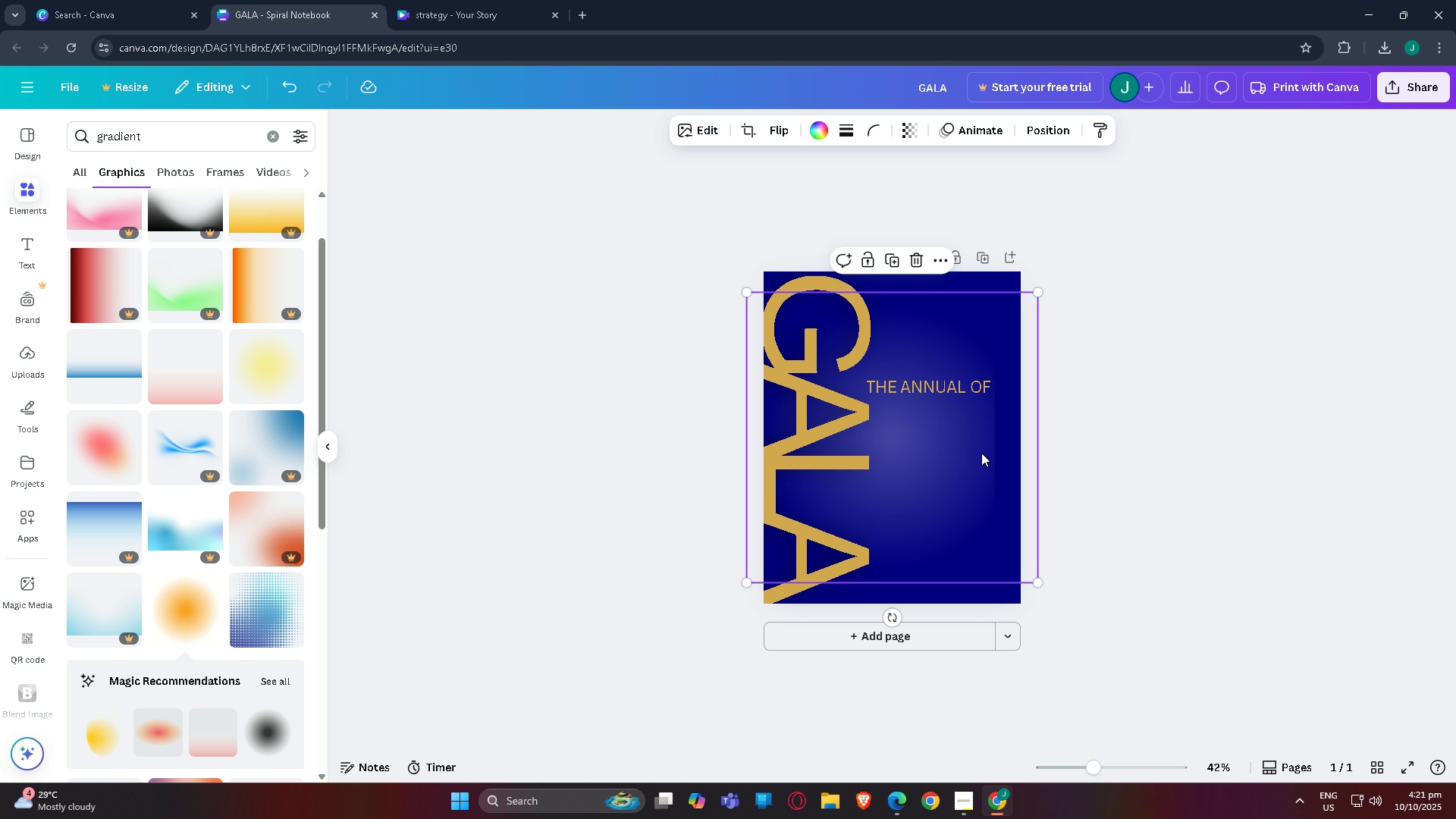 
key(Control+V)
 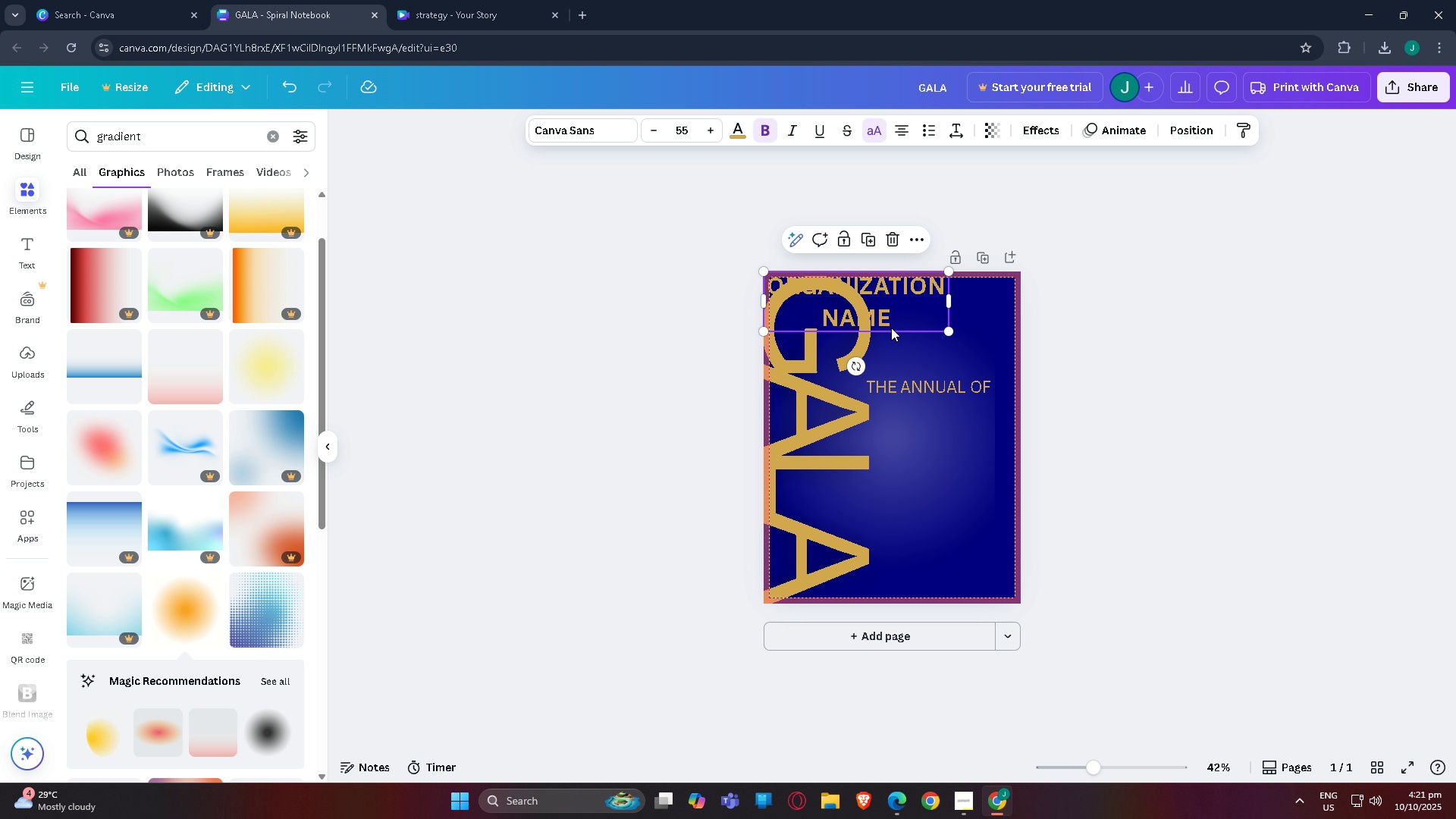 
left_click_drag(start_coordinate=[890, 327], to_coordinate=[971, 467])
 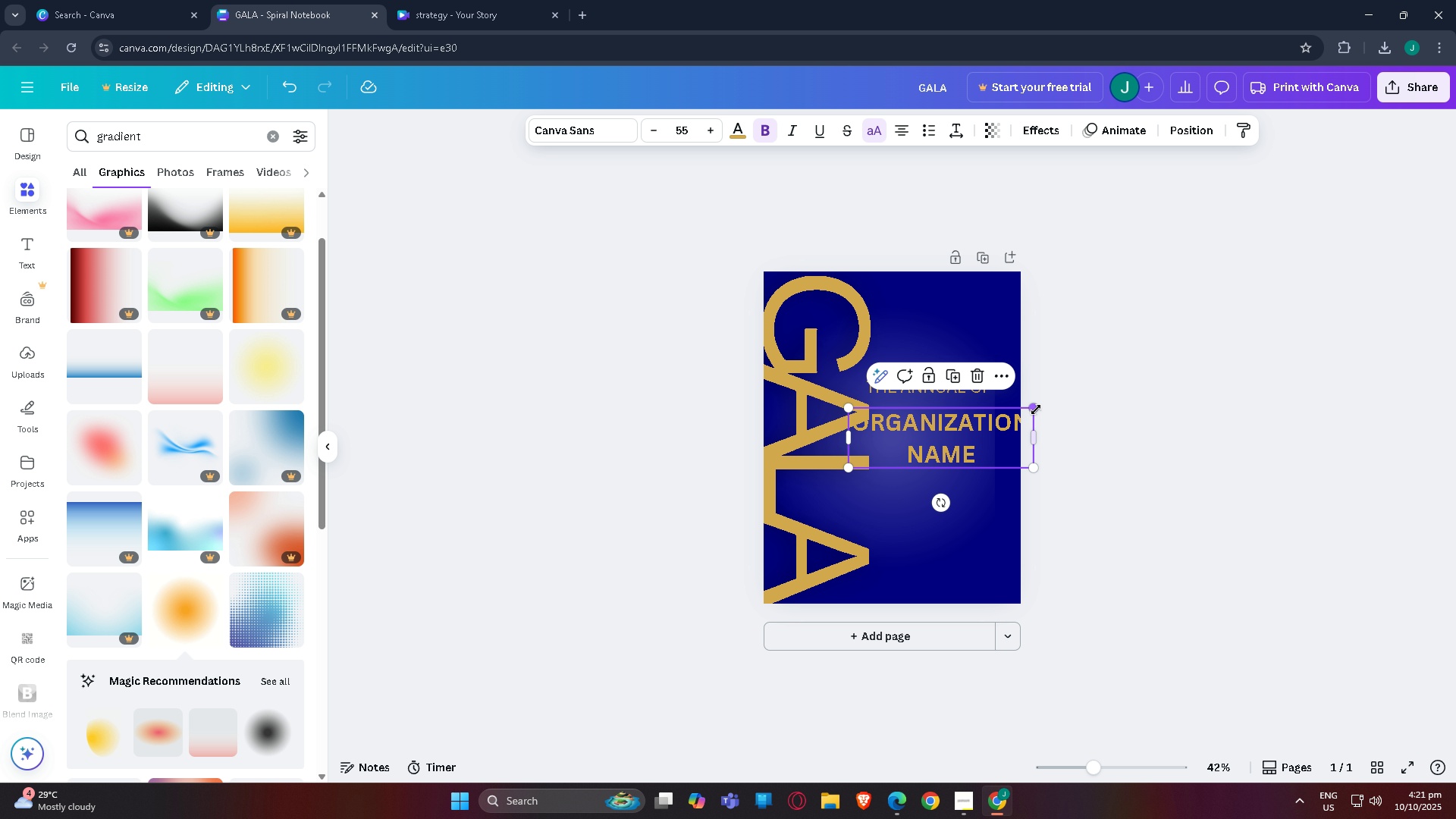 
left_click_drag(start_coordinate=[1034, 409], to_coordinate=[994, 422])
 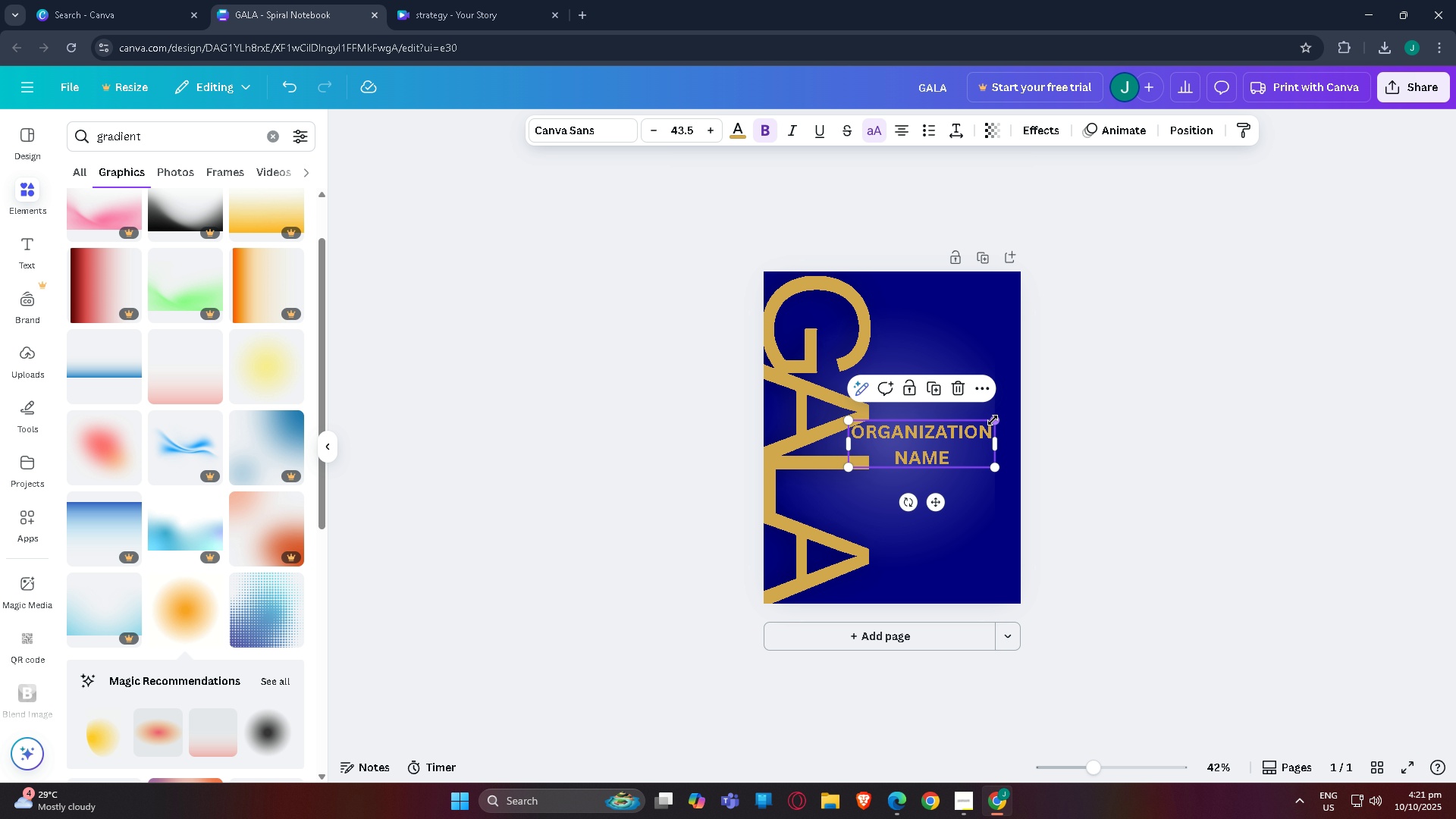 
left_click_drag(start_coordinate=[996, 420], to_coordinate=[1008, 411])
 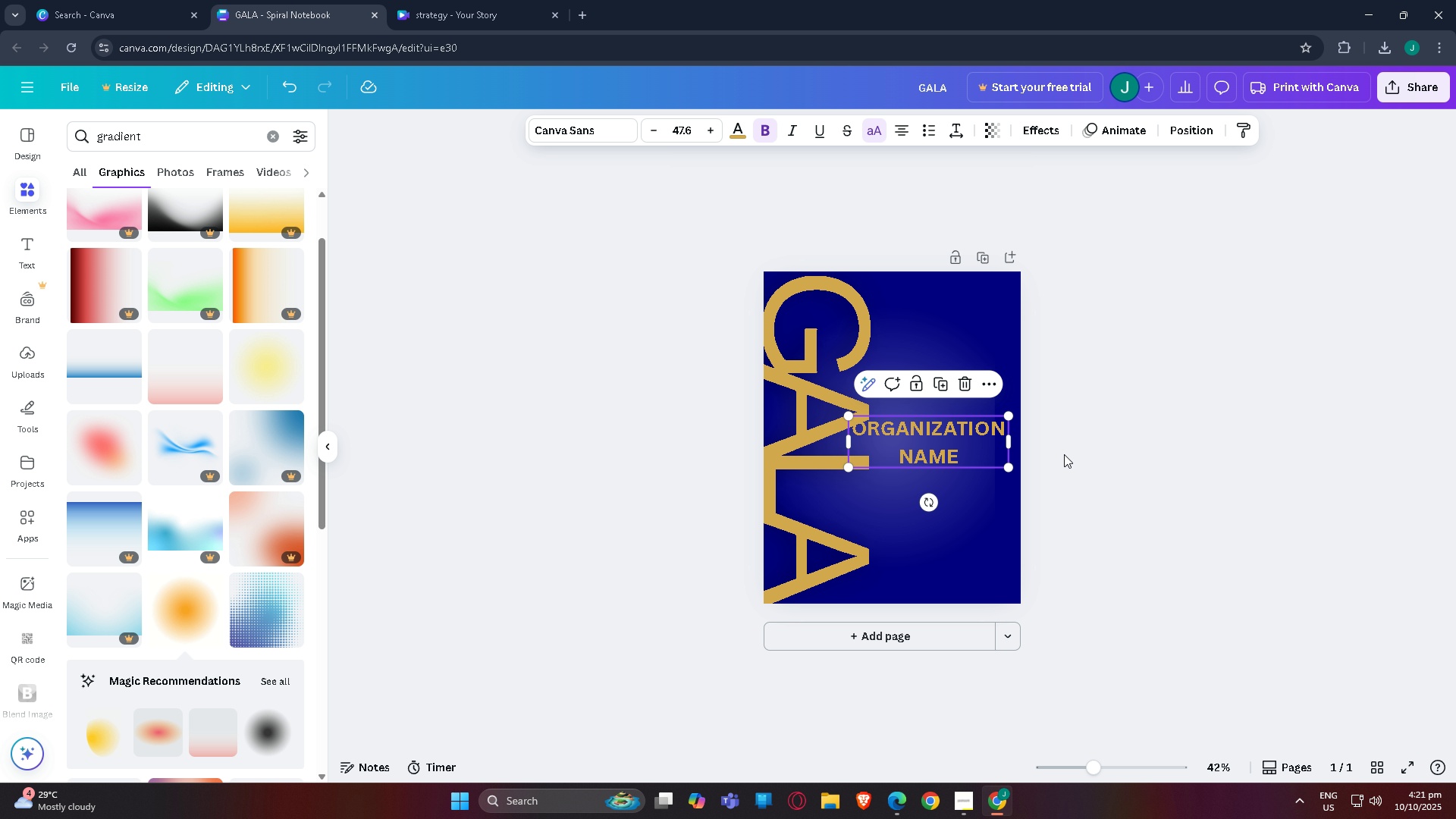 
left_click([1072, 453])
 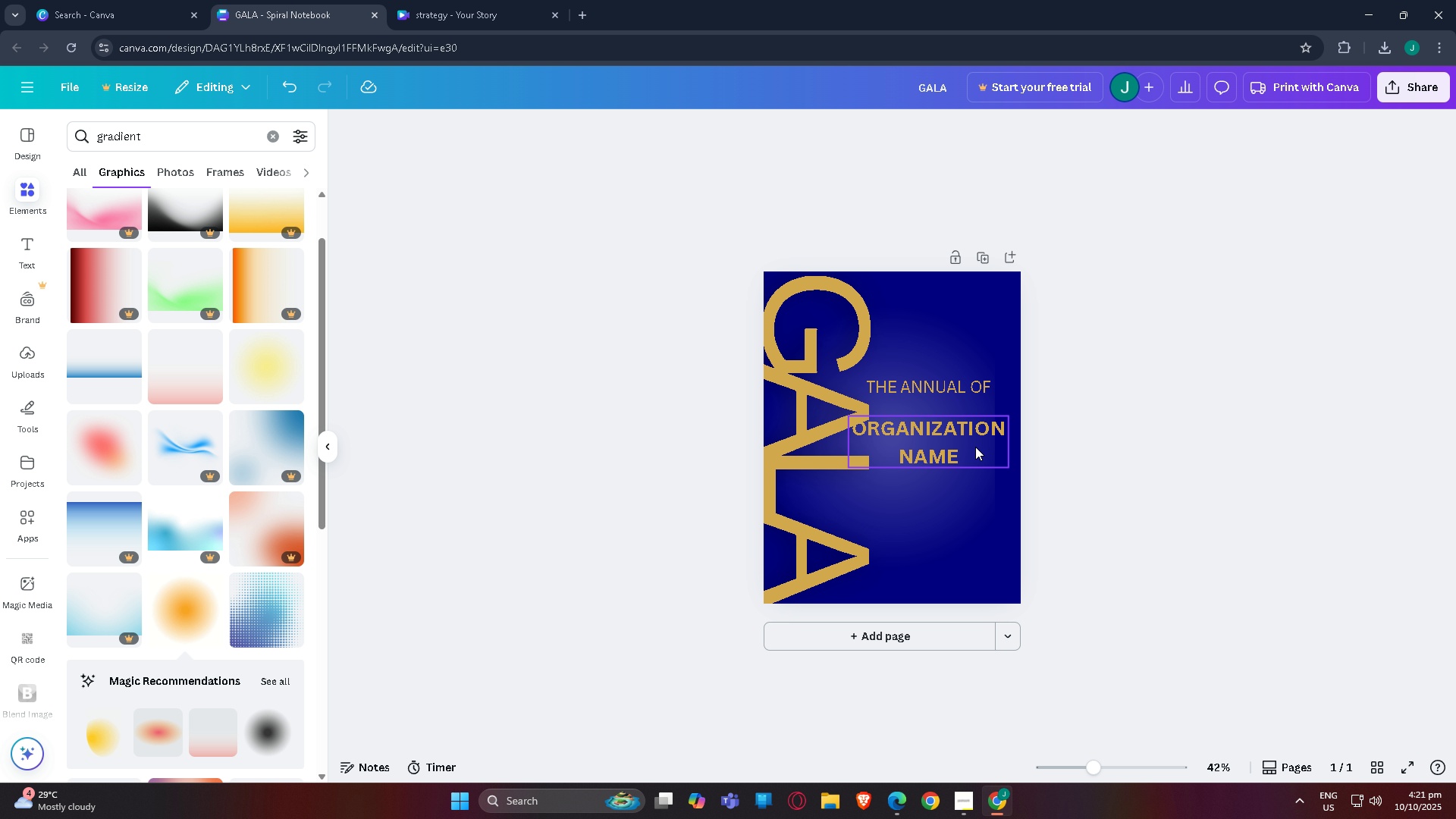 
left_click_drag(start_coordinate=[974, 447], to_coordinate=[967, 457])
 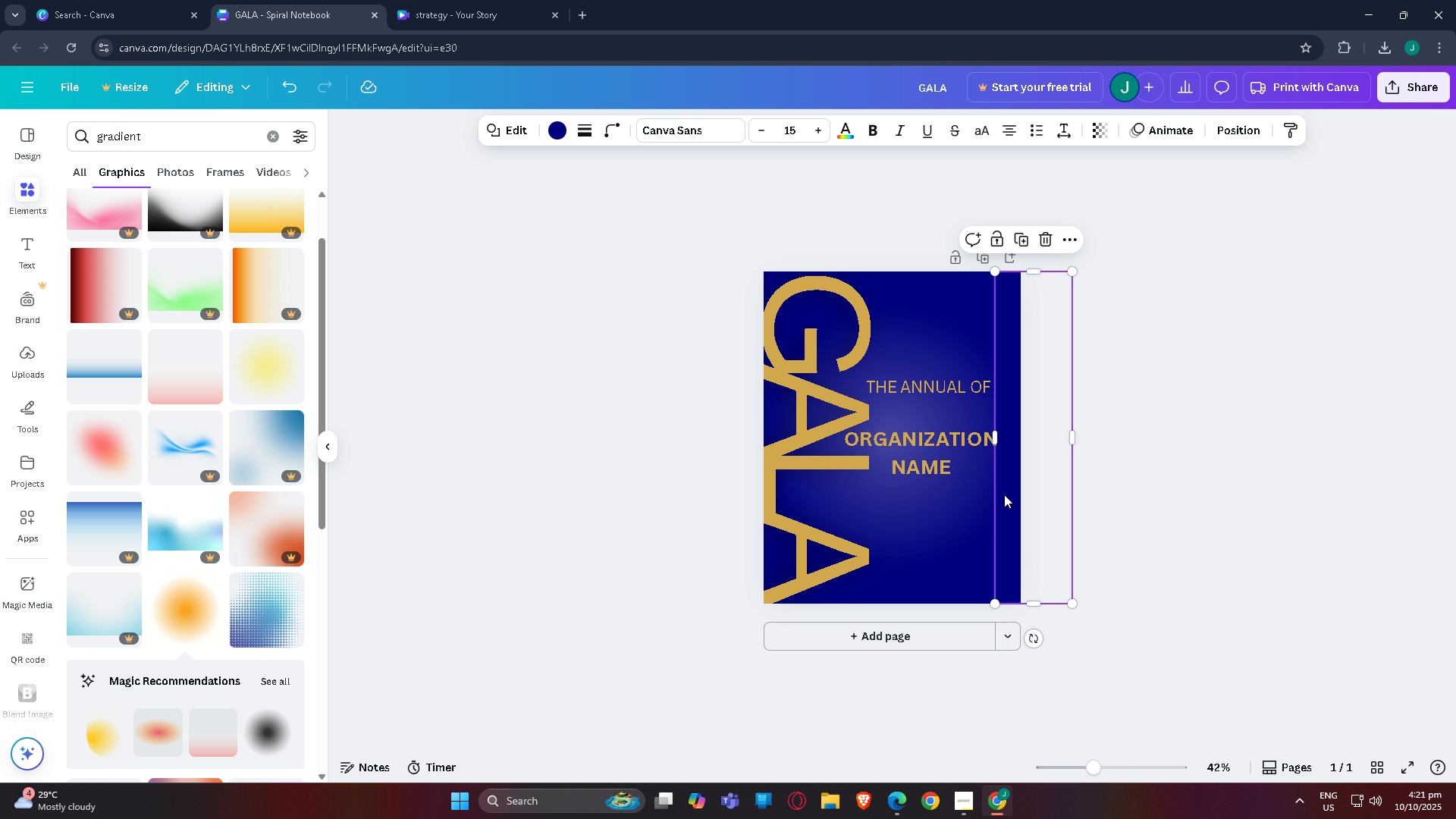 
left_click([1004, 494])
 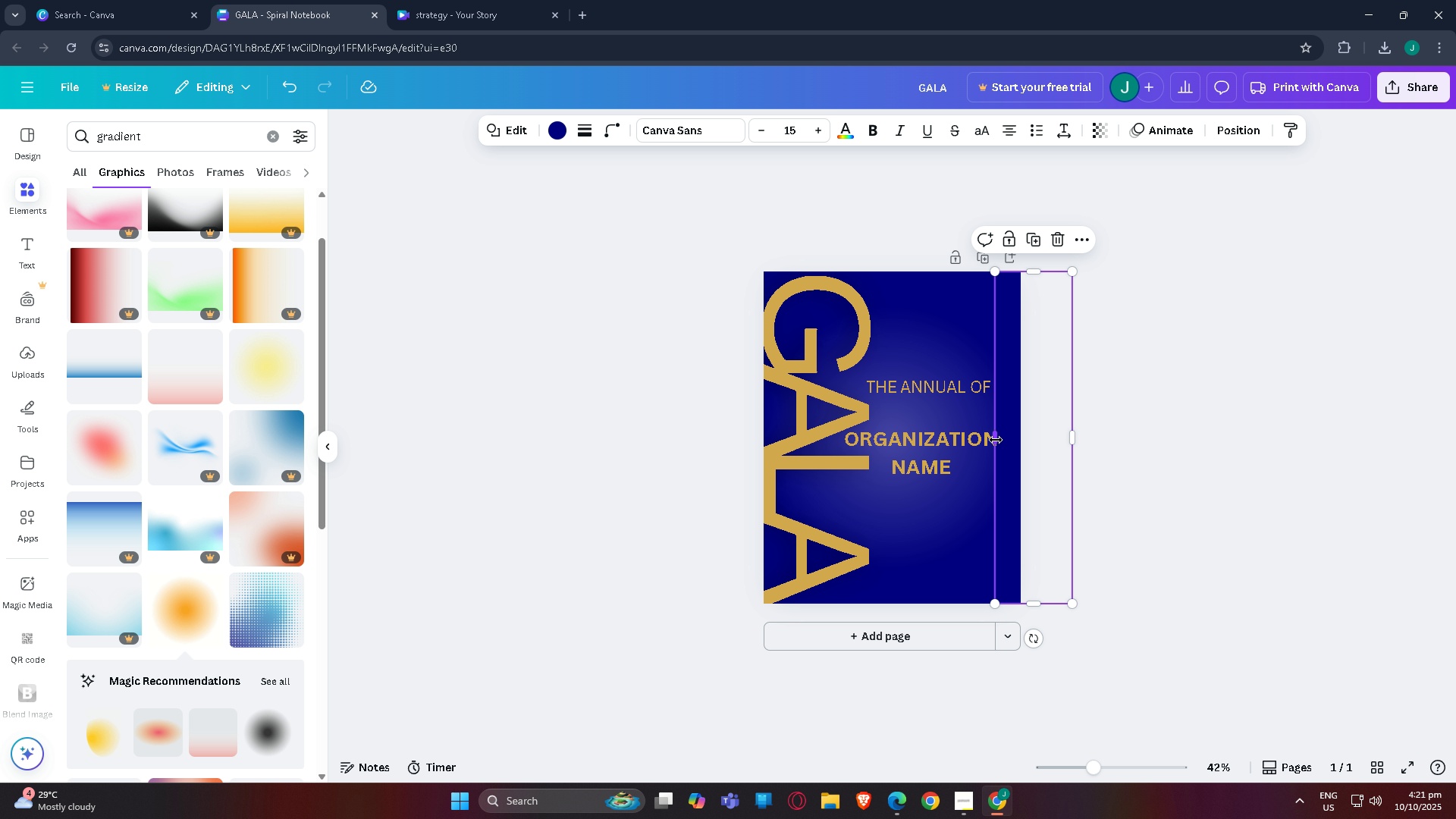 
left_click_drag(start_coordinate=[996, 440], to_coordinate=[1004, 441])
 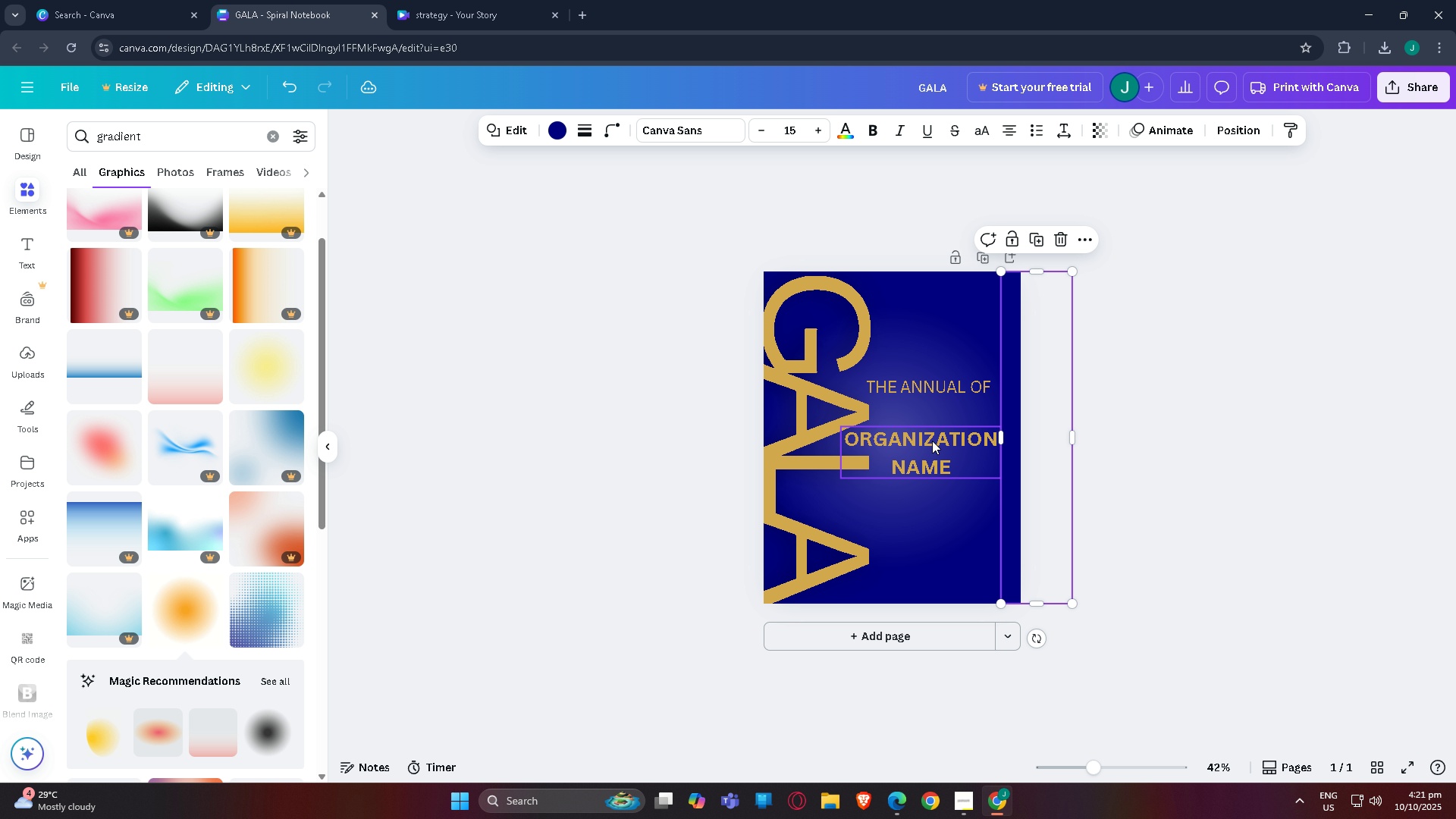 
left_click([932, 441])
 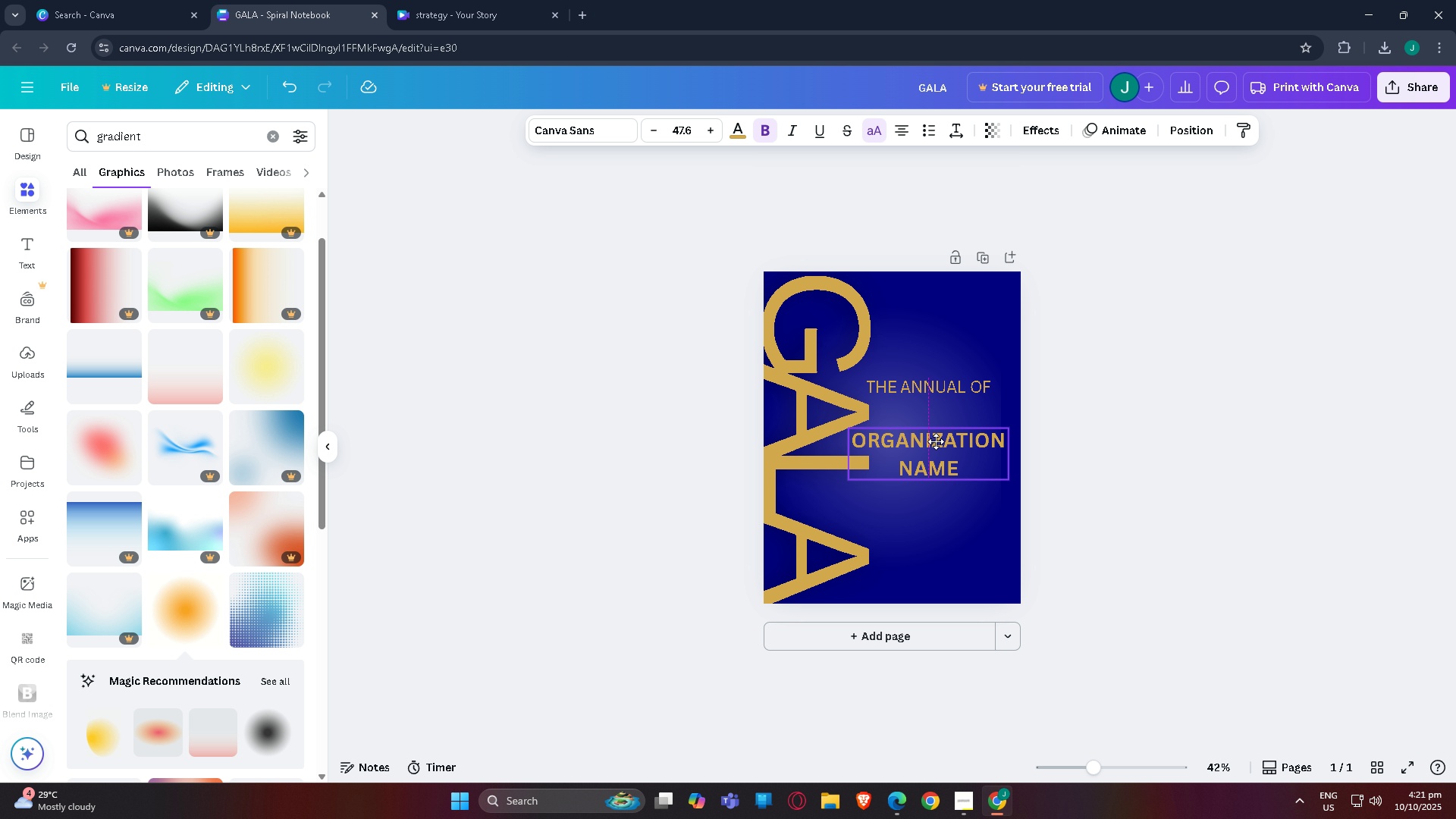 
double_click([934, 441])
 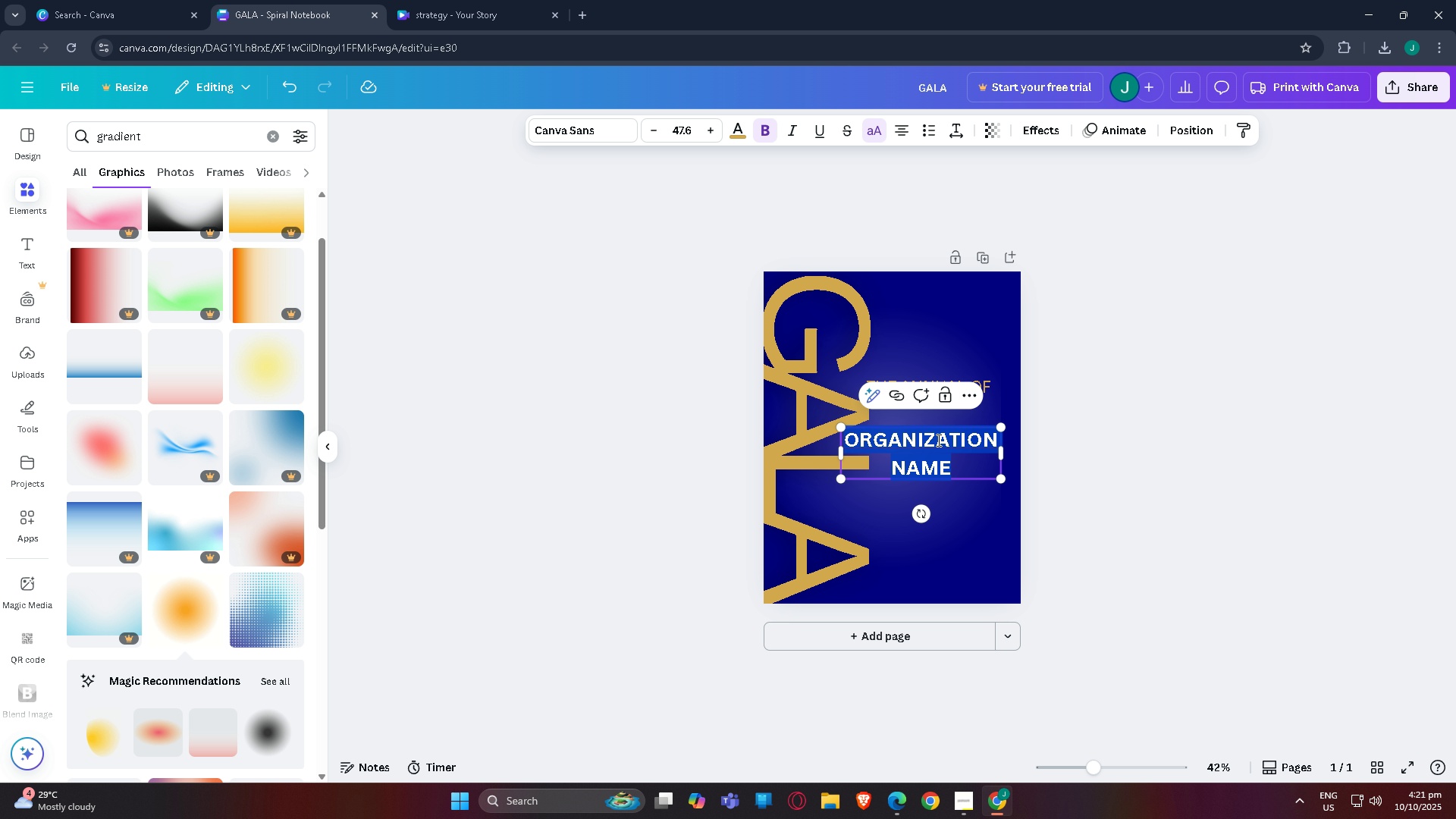 
hold_key(key=ShiftLeft, duration=0.36)
 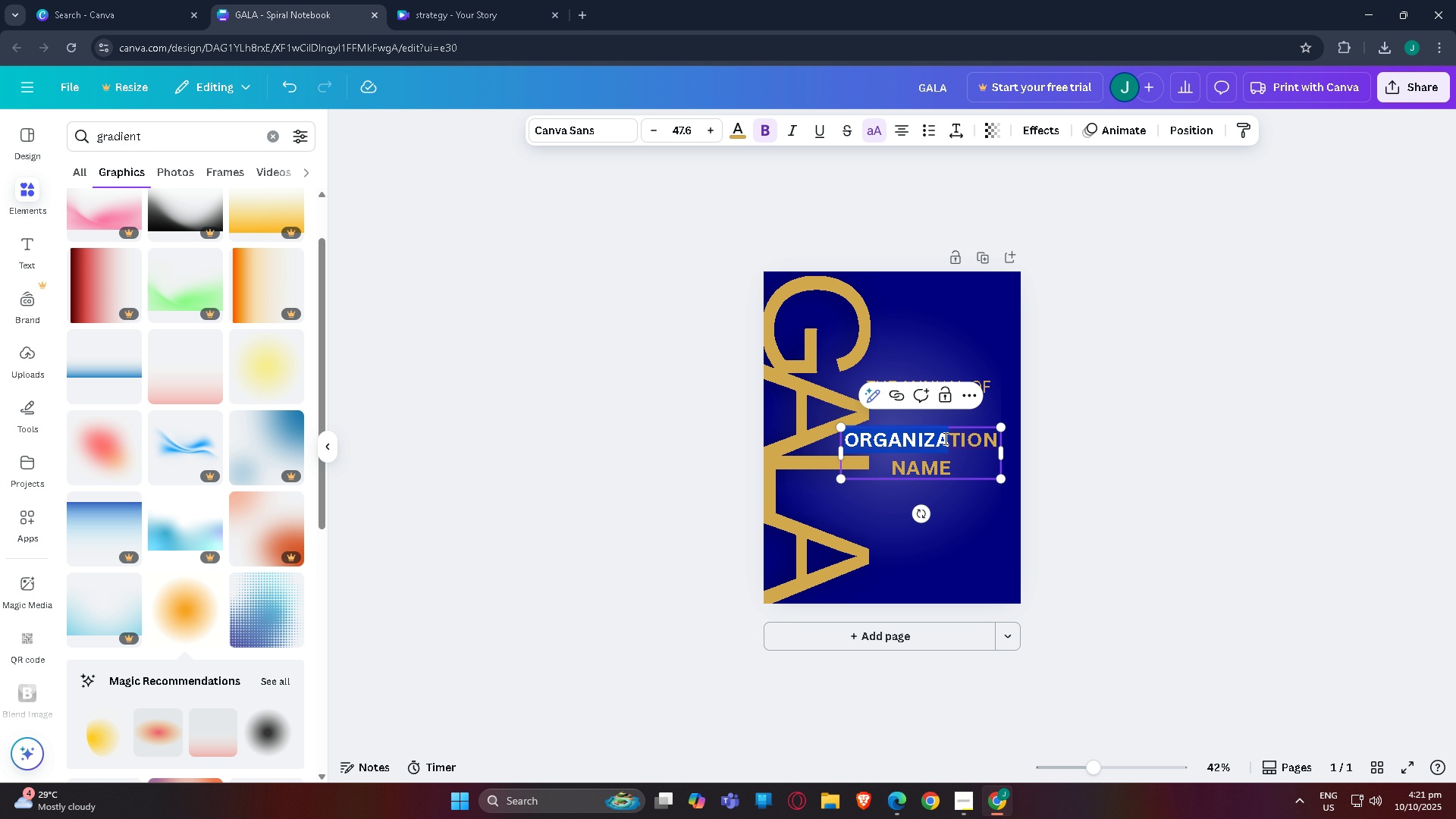 
left_click([944, 438])
 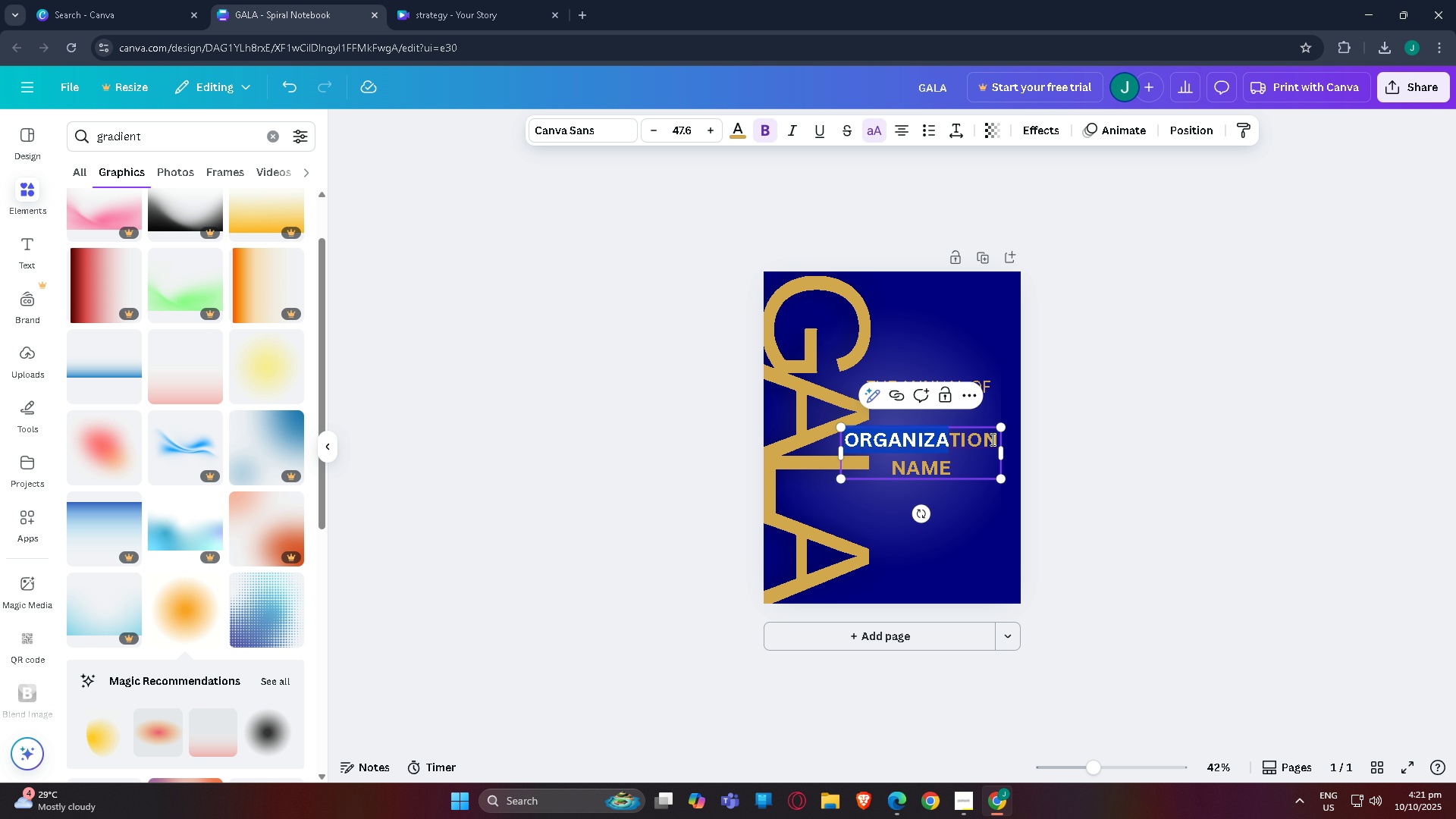 
left_click_drag(start_coordinate=[993, 439], to_coordinate=[849, 439])
 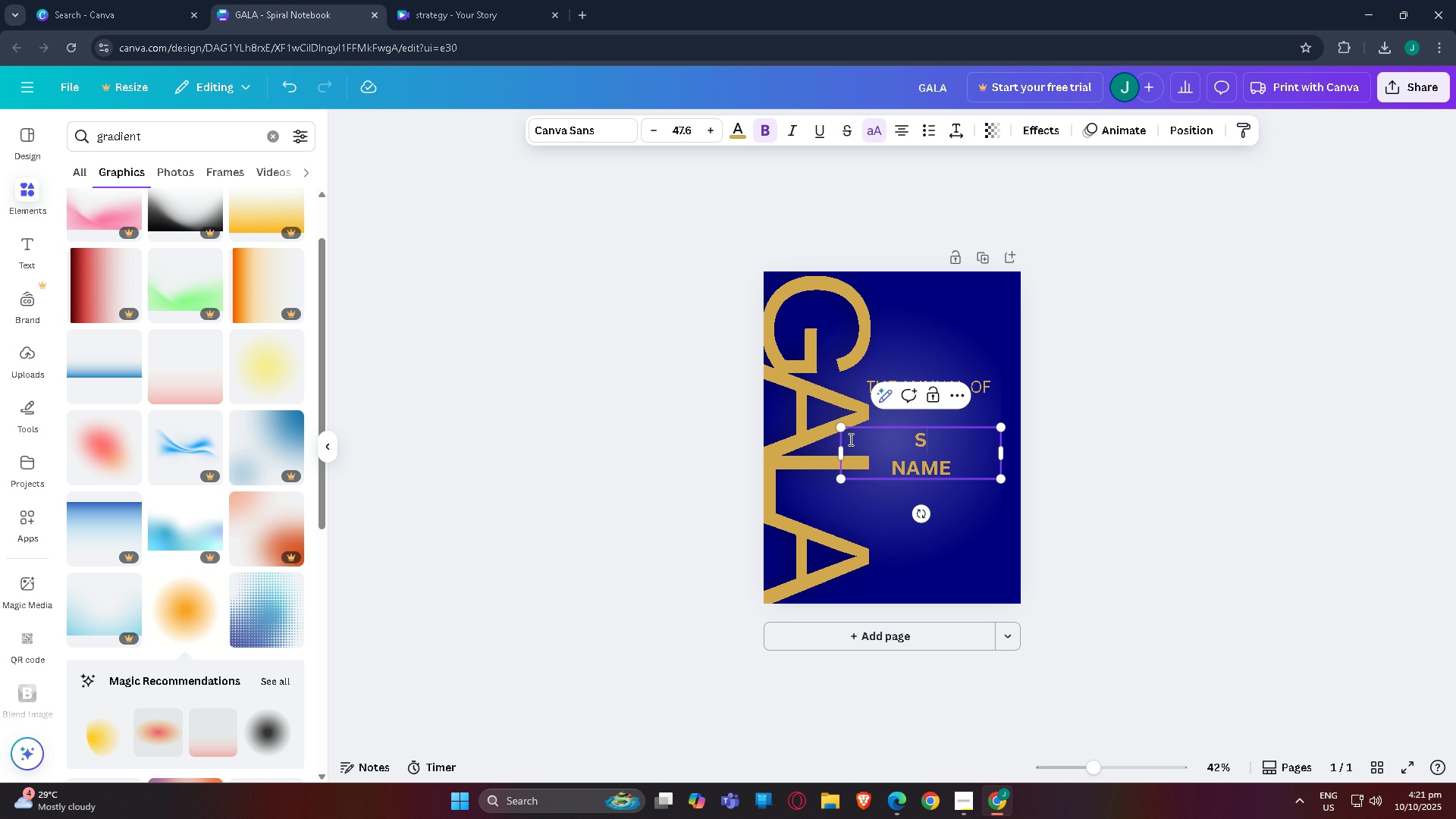 
type(SHELTER)
 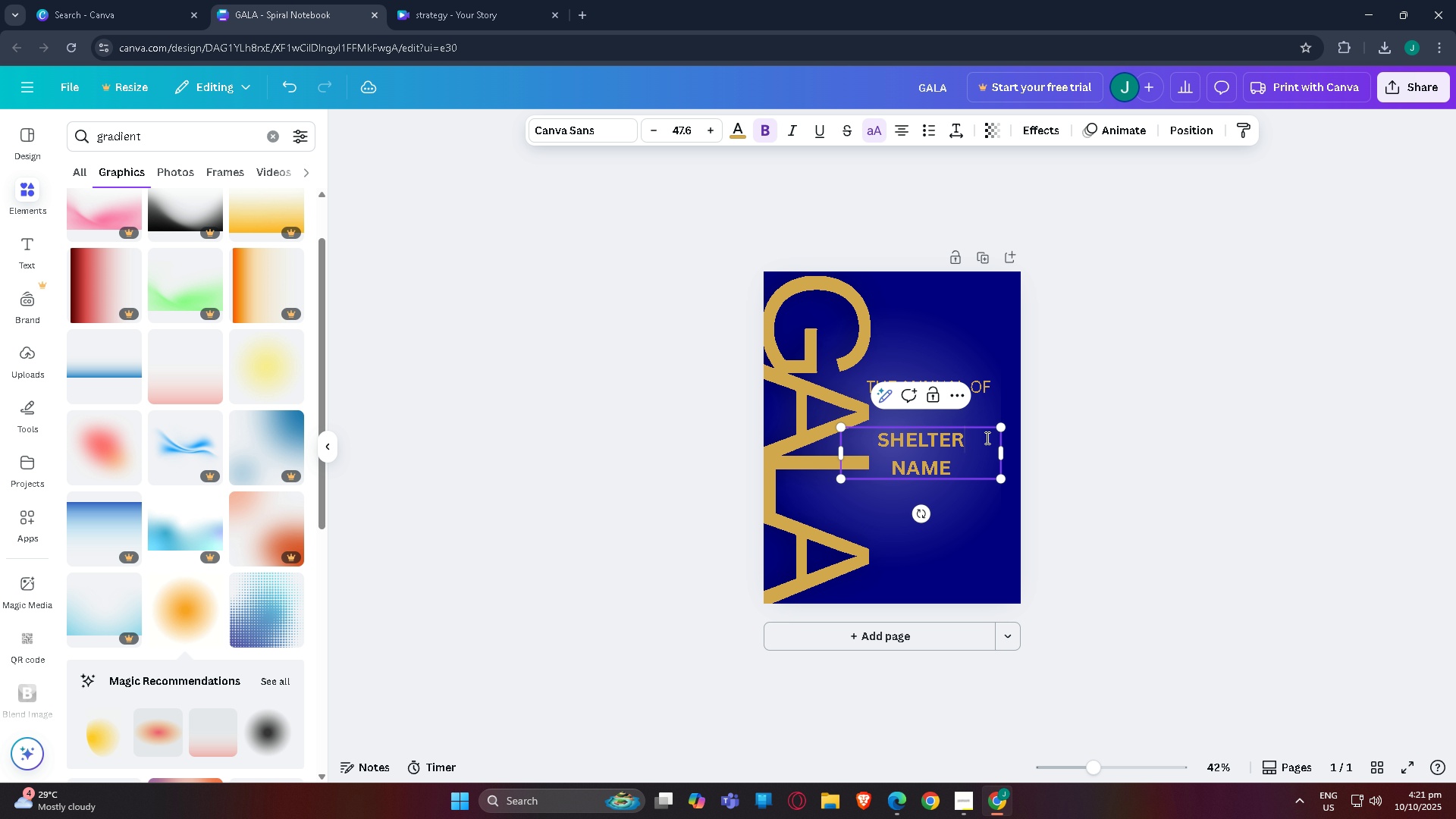 
left_click([1073, 439])
 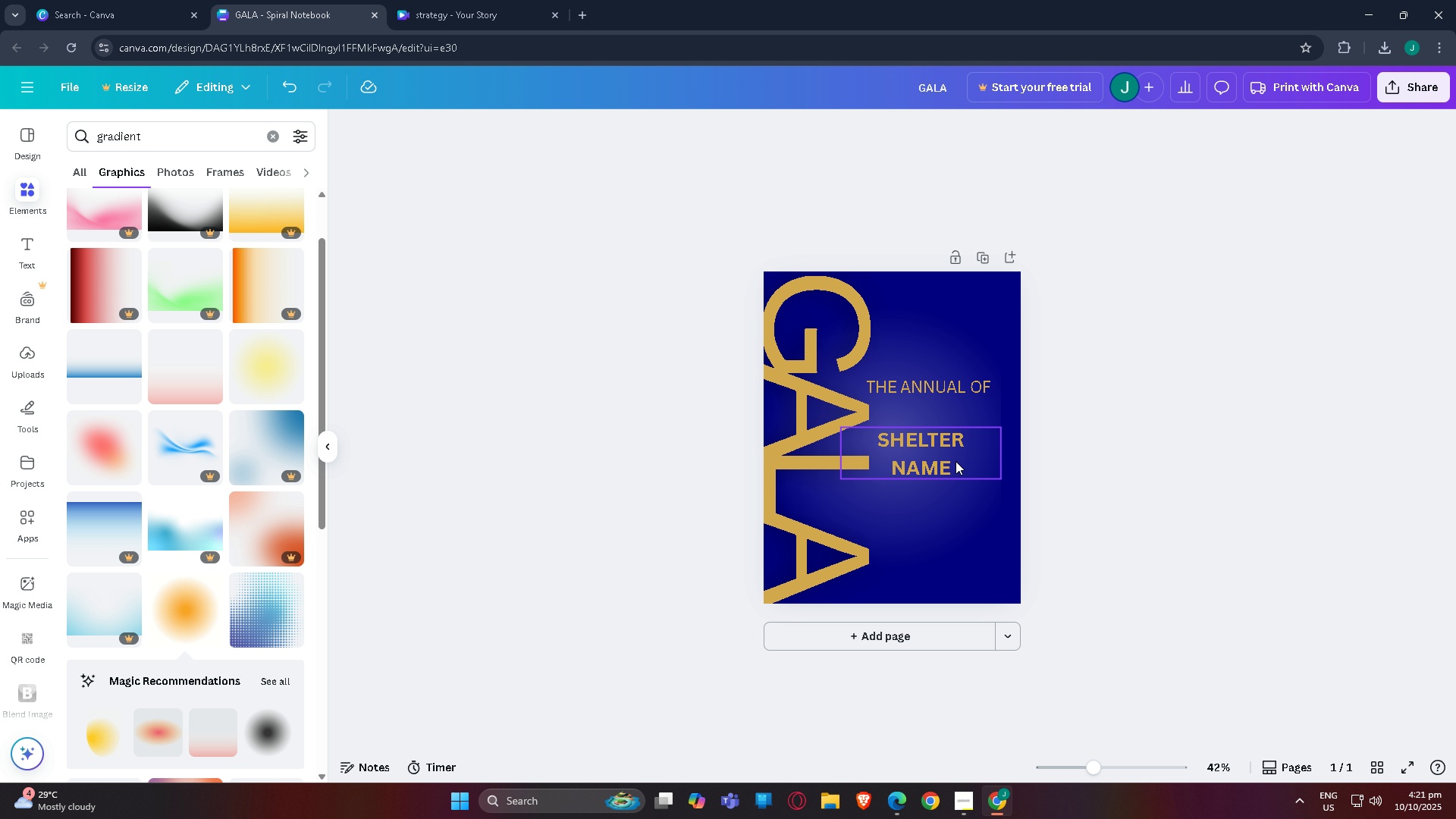 
left_click_drag(start_coordinate=[951, 462], to_coordinate=[984, 462])
 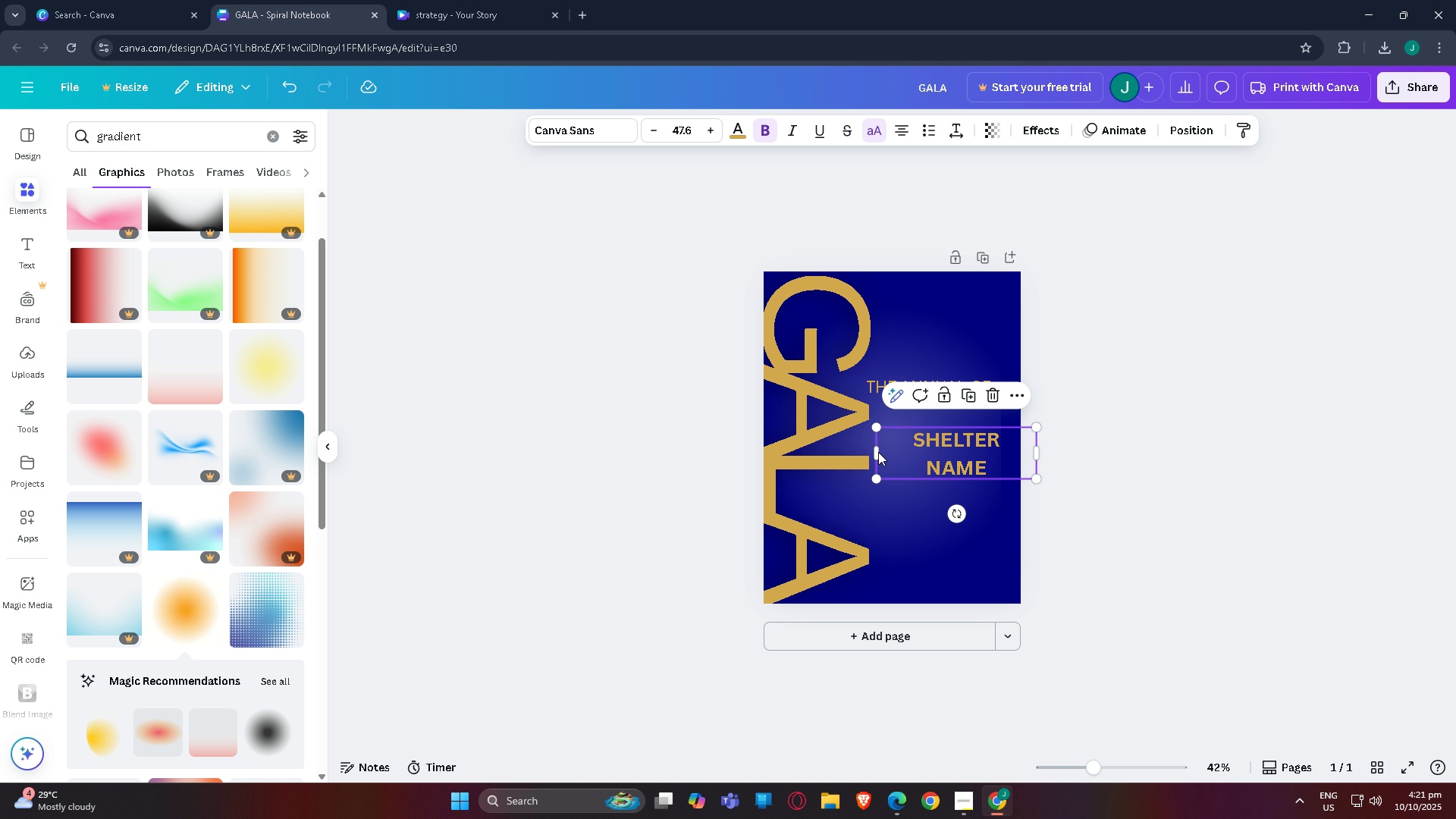 
left_click_drag(start_coordinate=[876, 452], to_coordinate=[870, 453])
 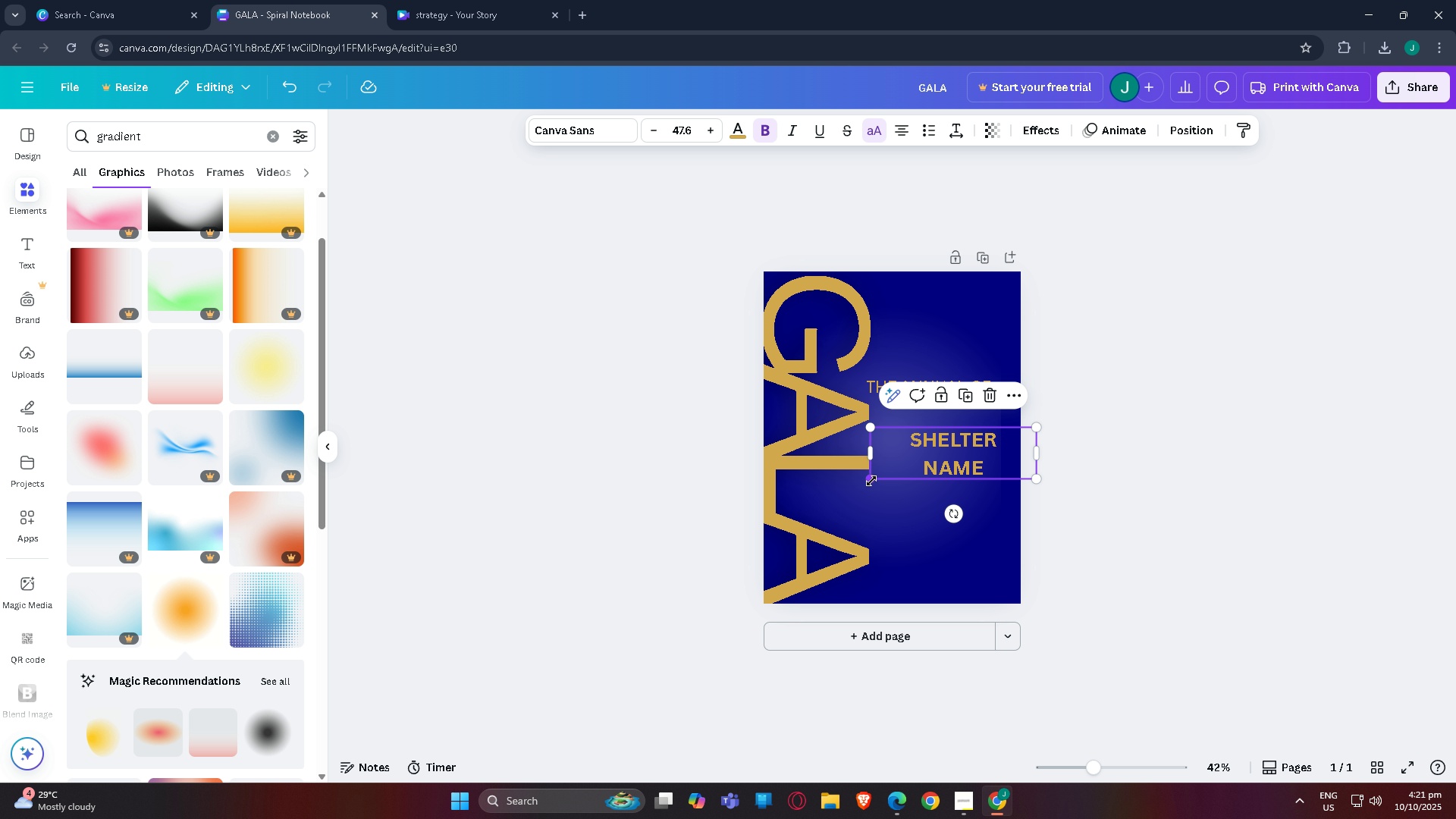 
left_click_drag(start_coordinate=[871, 481], to_coordinate=[833, 508])
 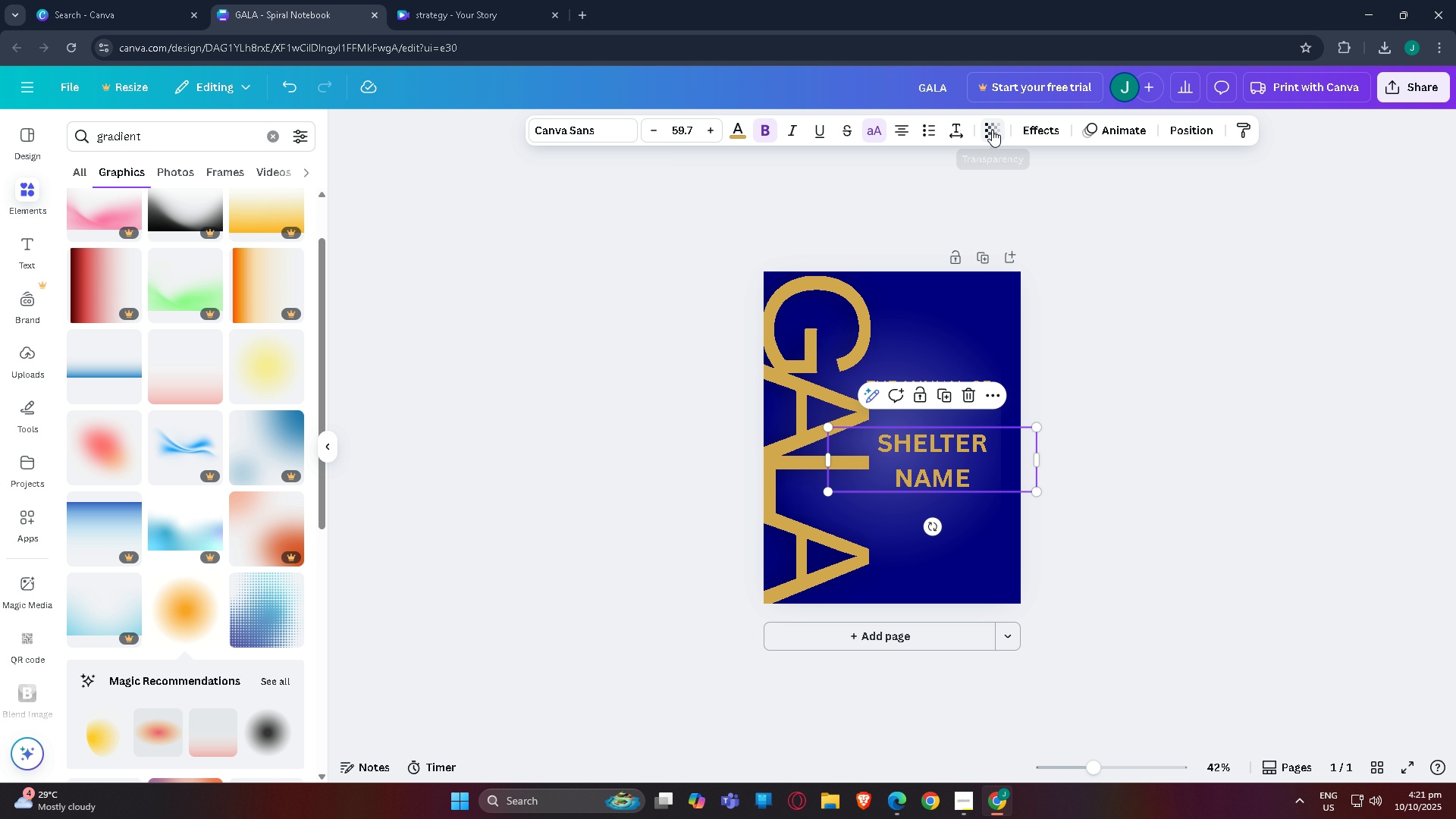 
left_click([955, 128])
 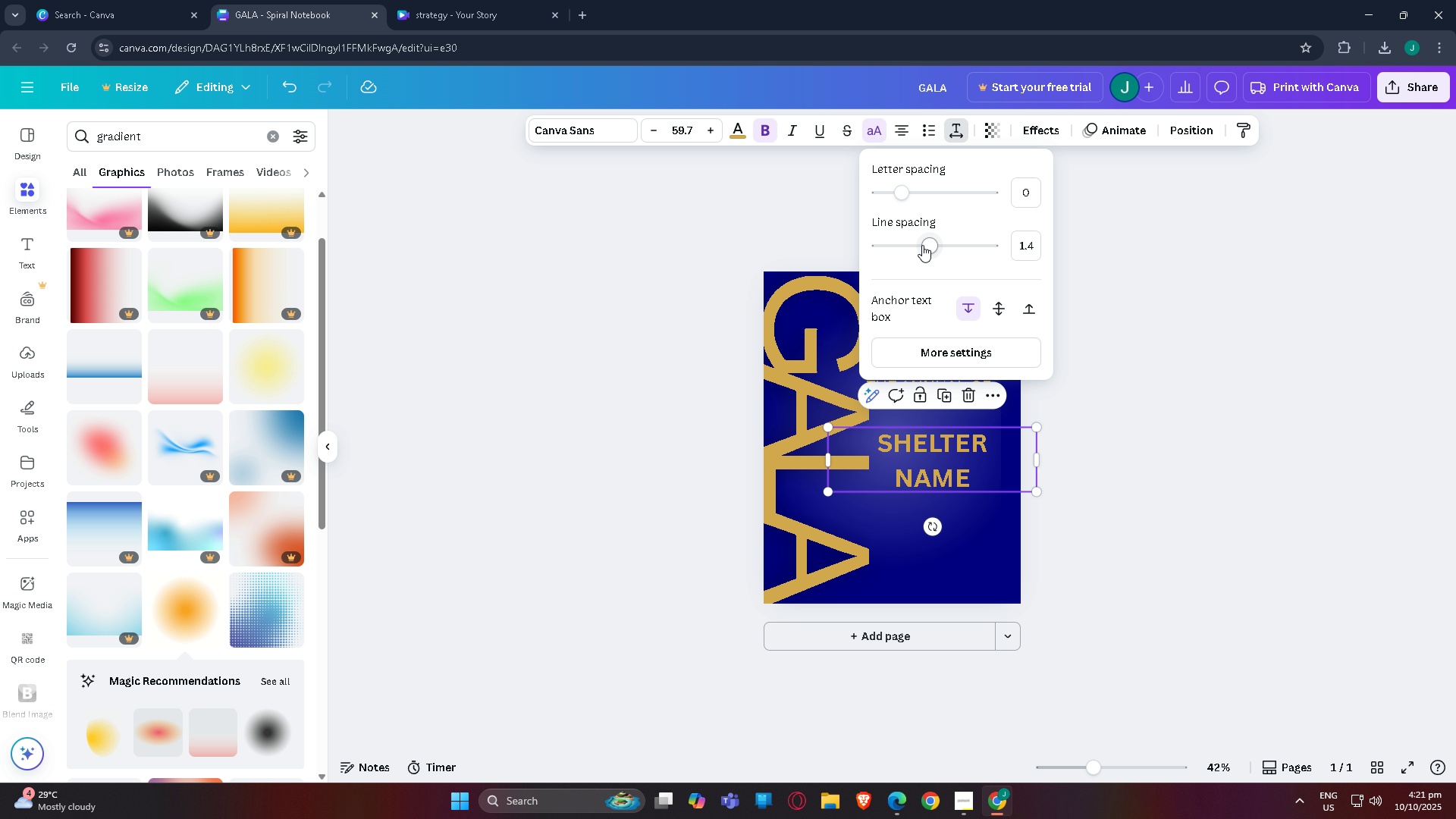 
left_click_drag(start_coordinate=[924, 245], to_coordinate=[905, 247])
 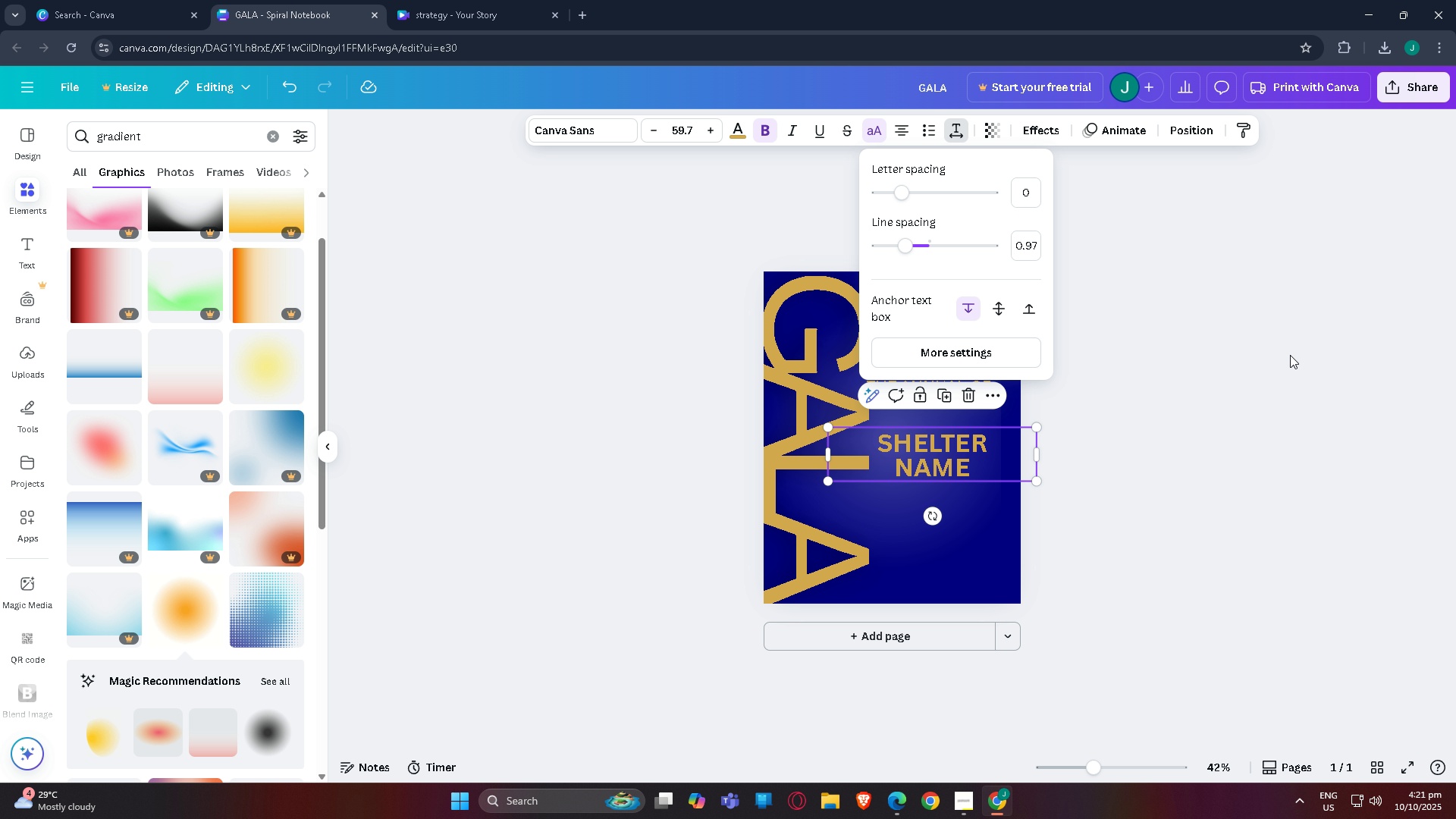 
left_click([1290, 355])
 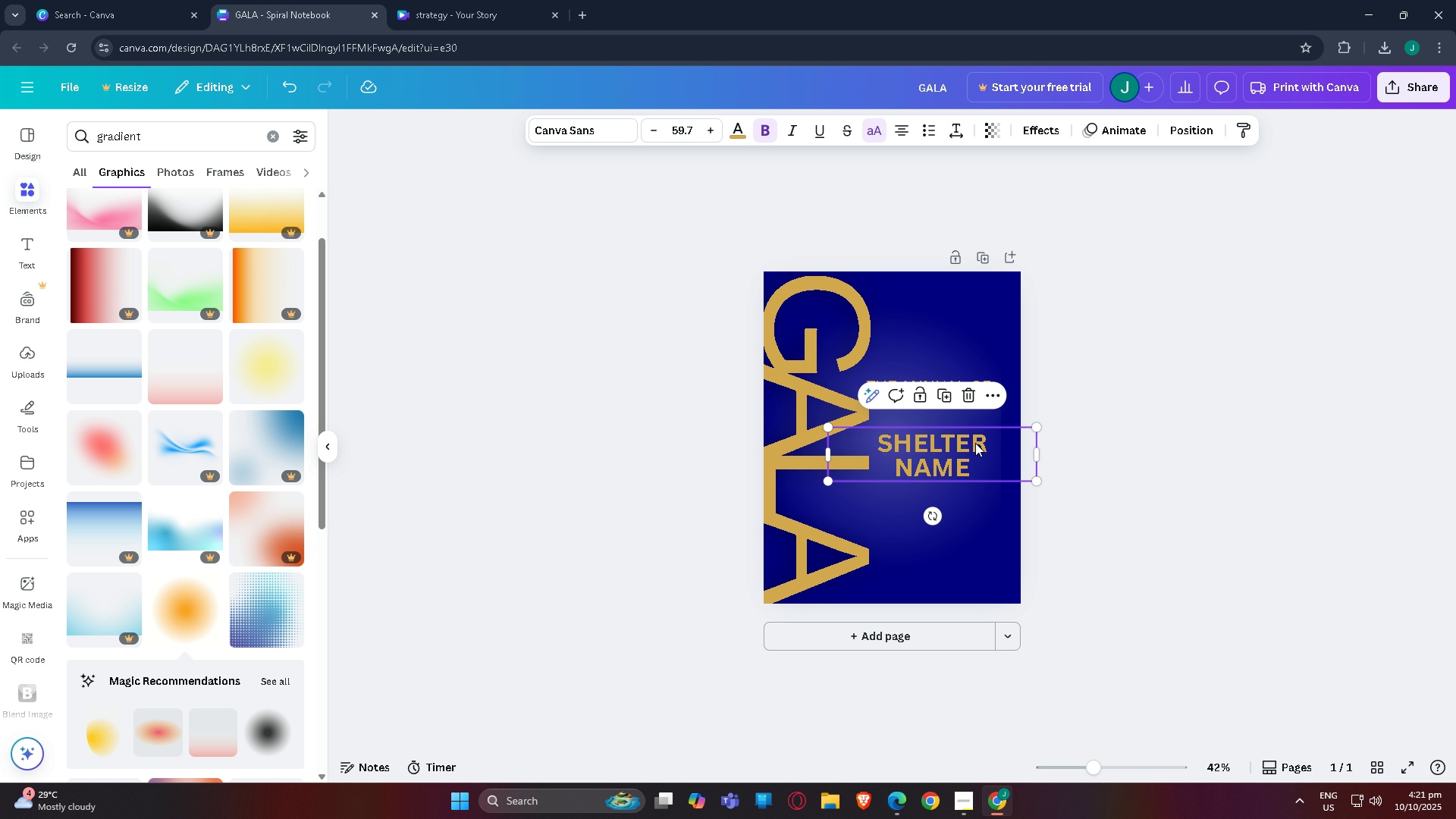 
left_click_drag(start_coordinate=[968, 443], to_coordinate=[963, 415])
 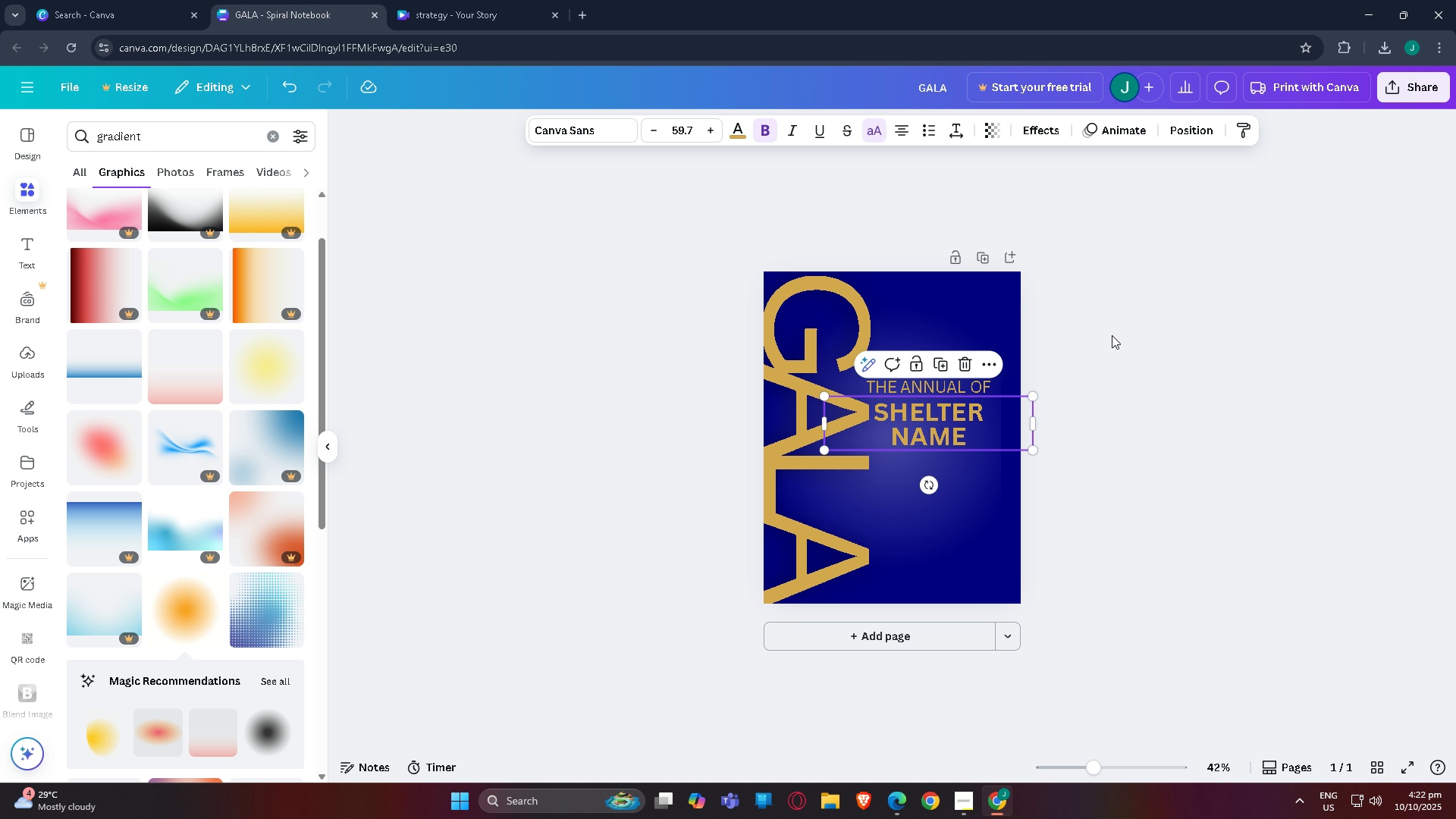 
left_click([1112, 335])
 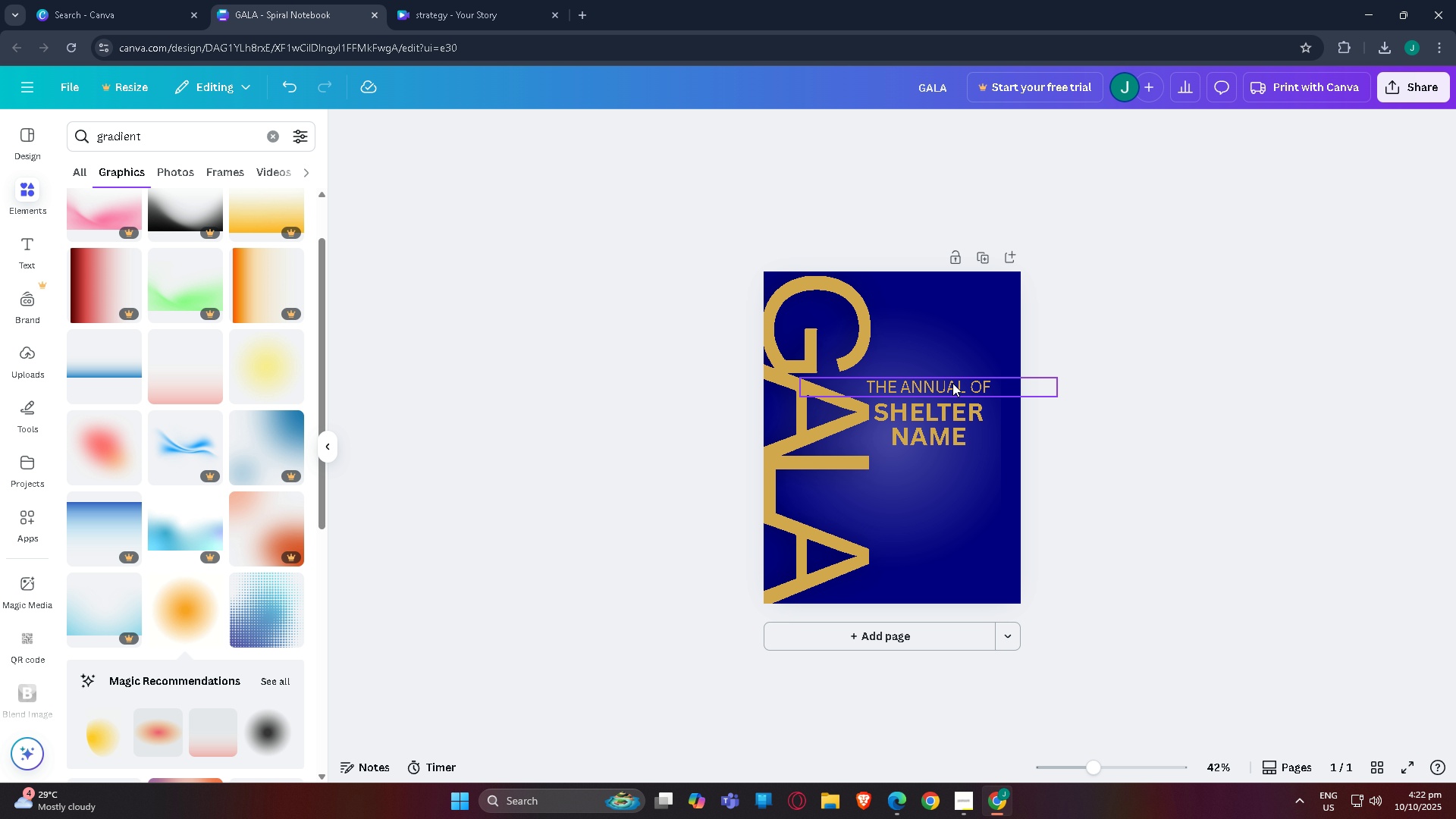 
mouse_move([955, 389])
 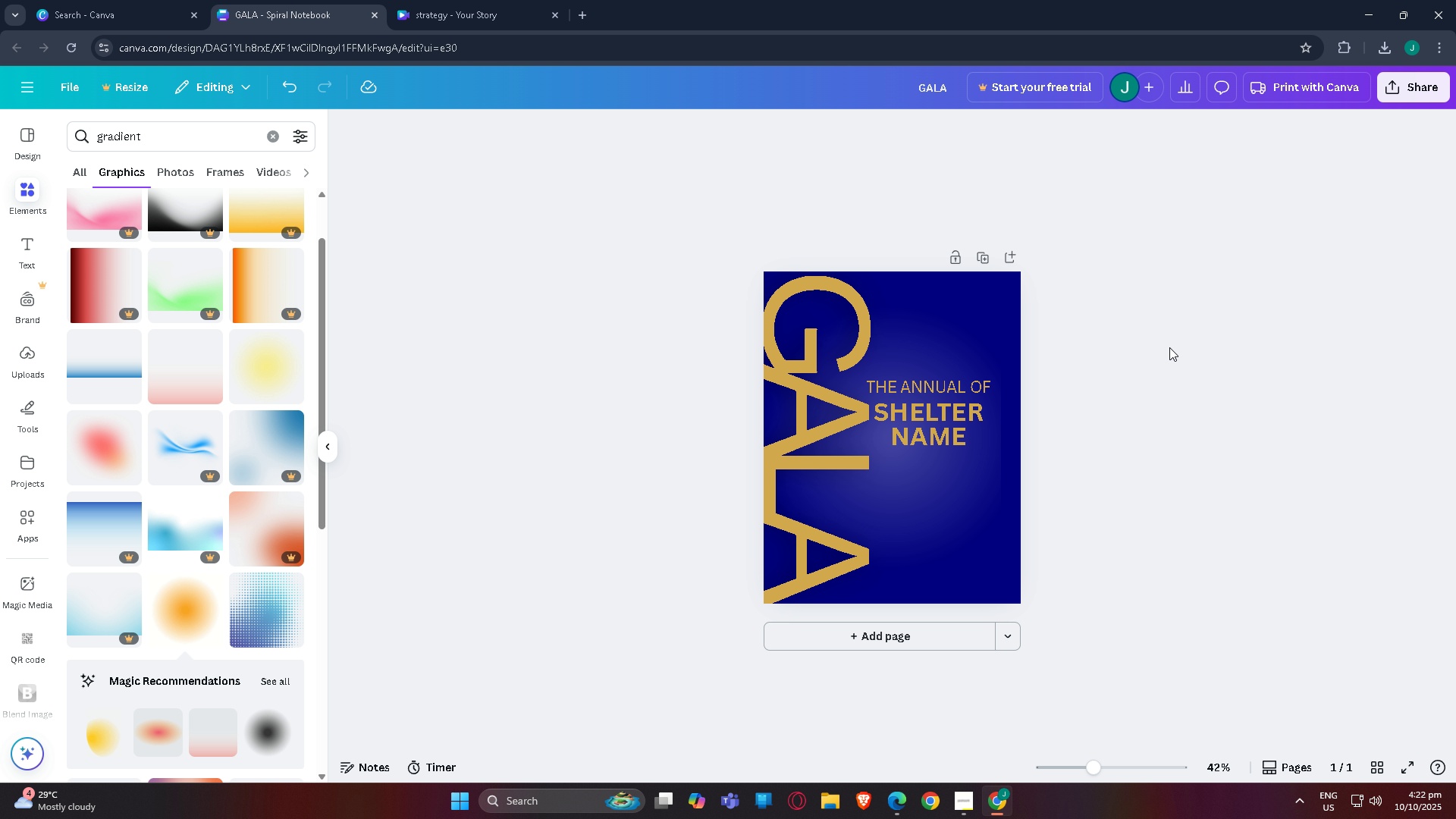 
left_click([1169, 347])
 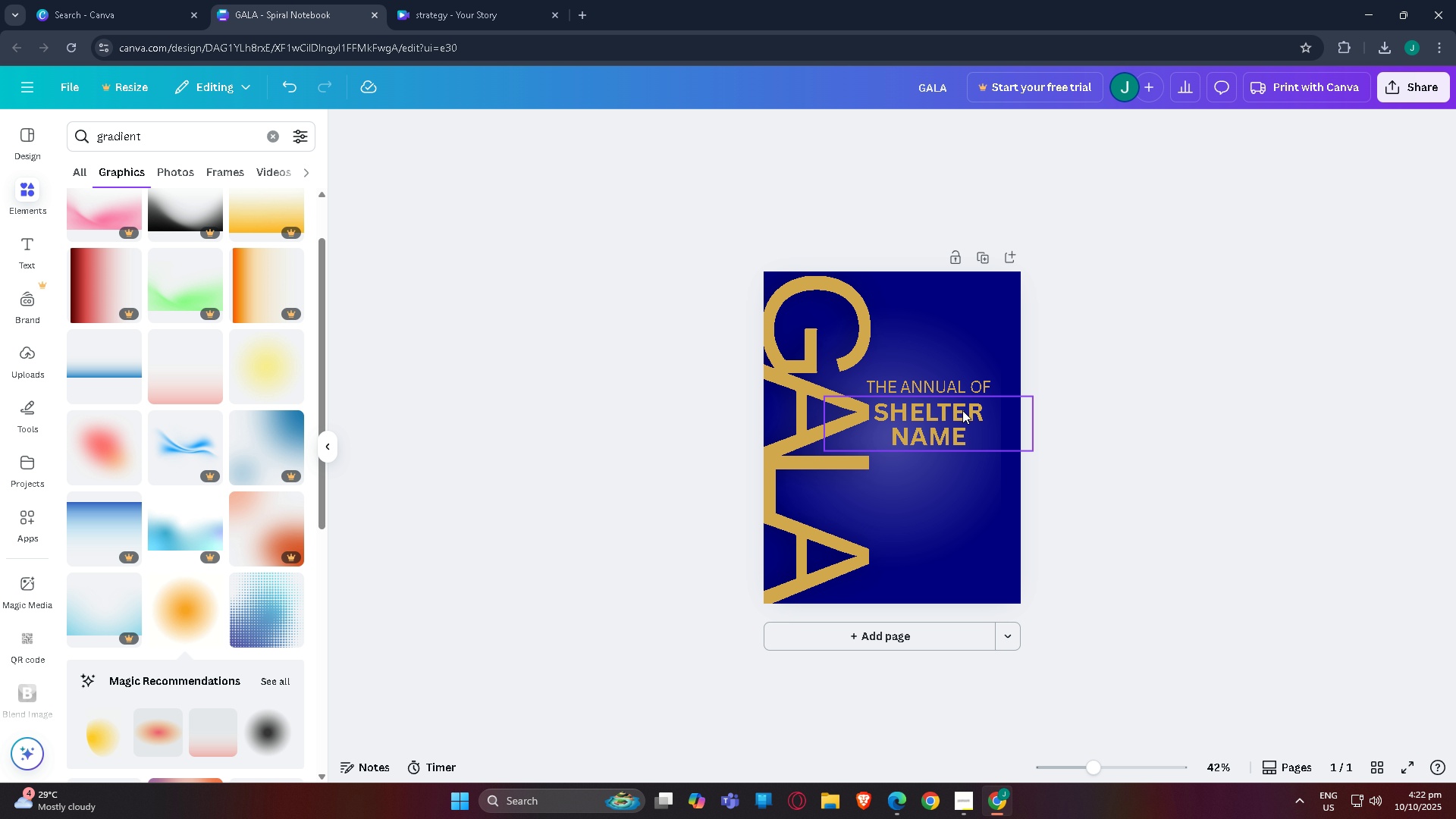 
left_click_drag(start_coordinate=[954, 410], to_coordinate=[954, 420])
 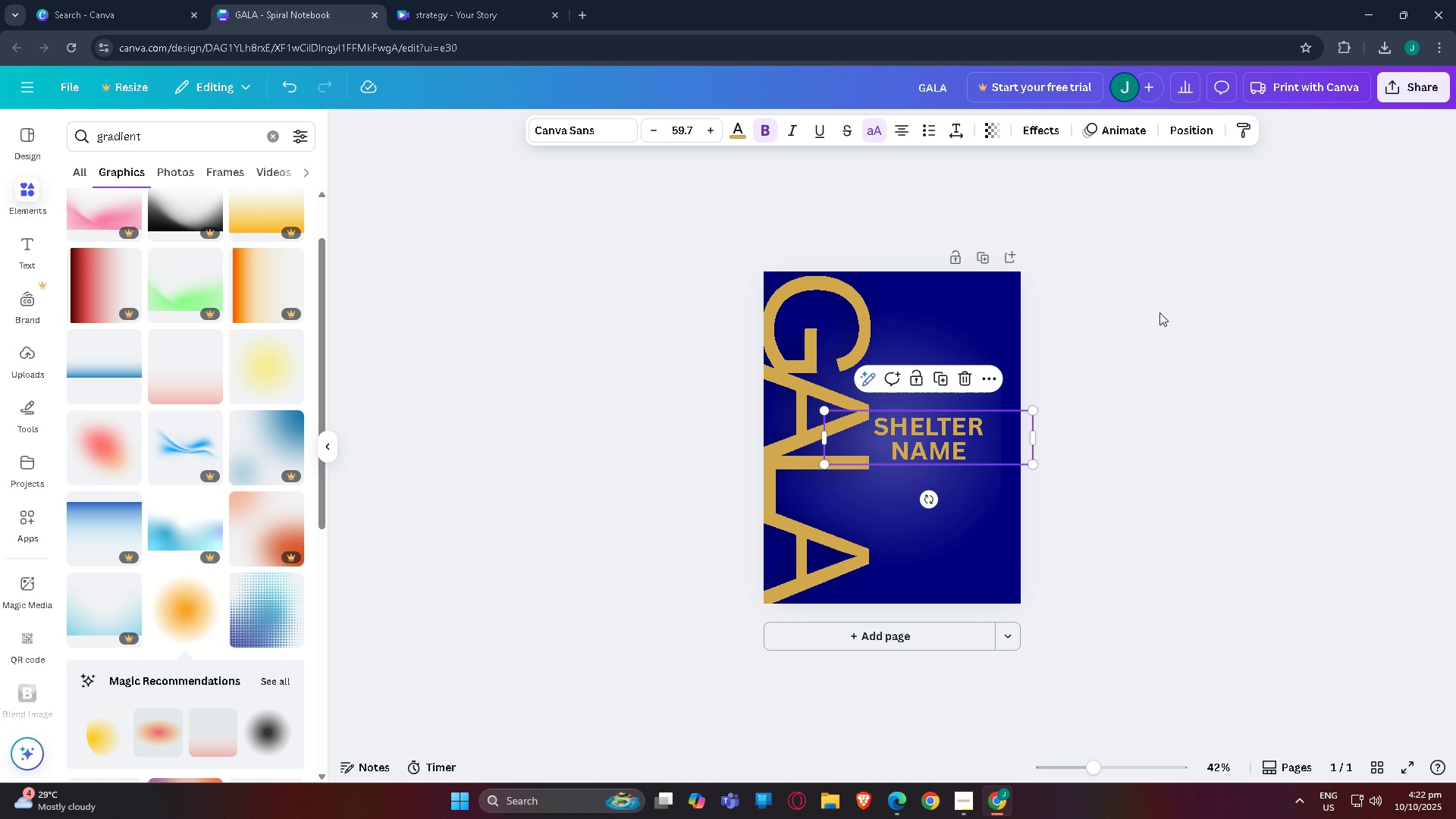 
left_click([1172, 309])
 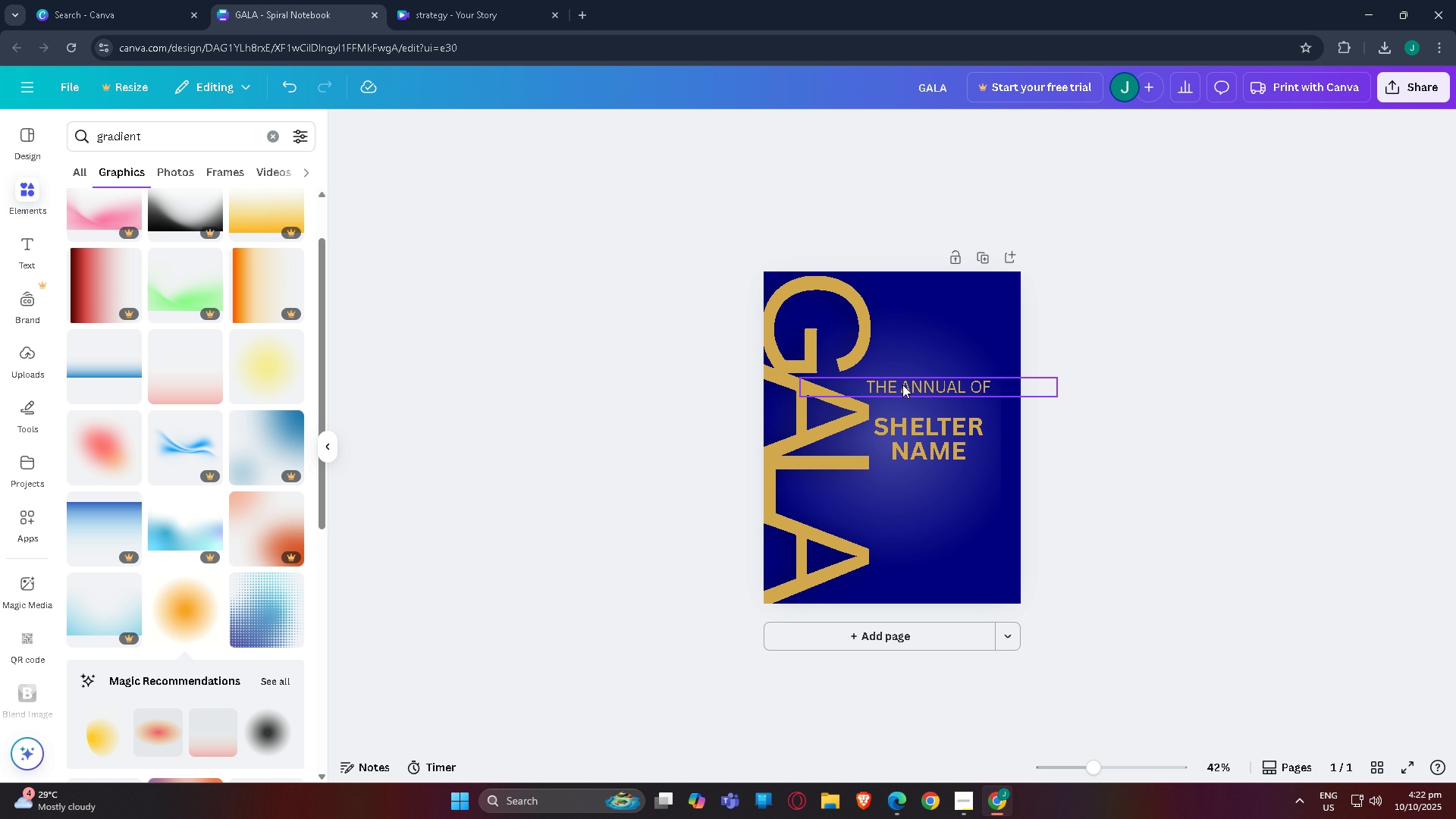 
left_click_drag(start_coordinate=[905, 384], to_coordinate=[907, 391])
 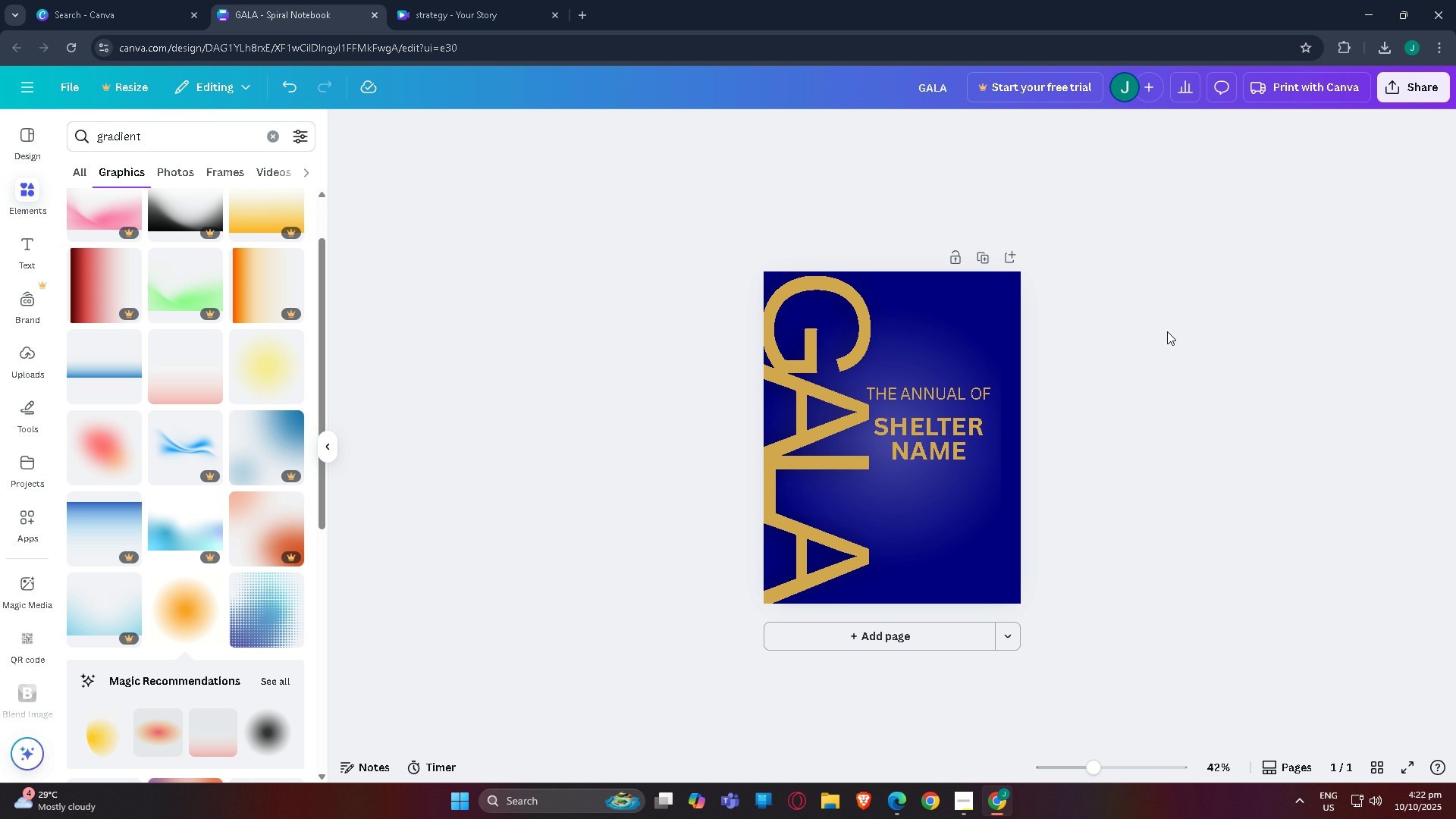 
scroll: coordinate [1018, 341], scroll_direction: none, amount: 0.0
 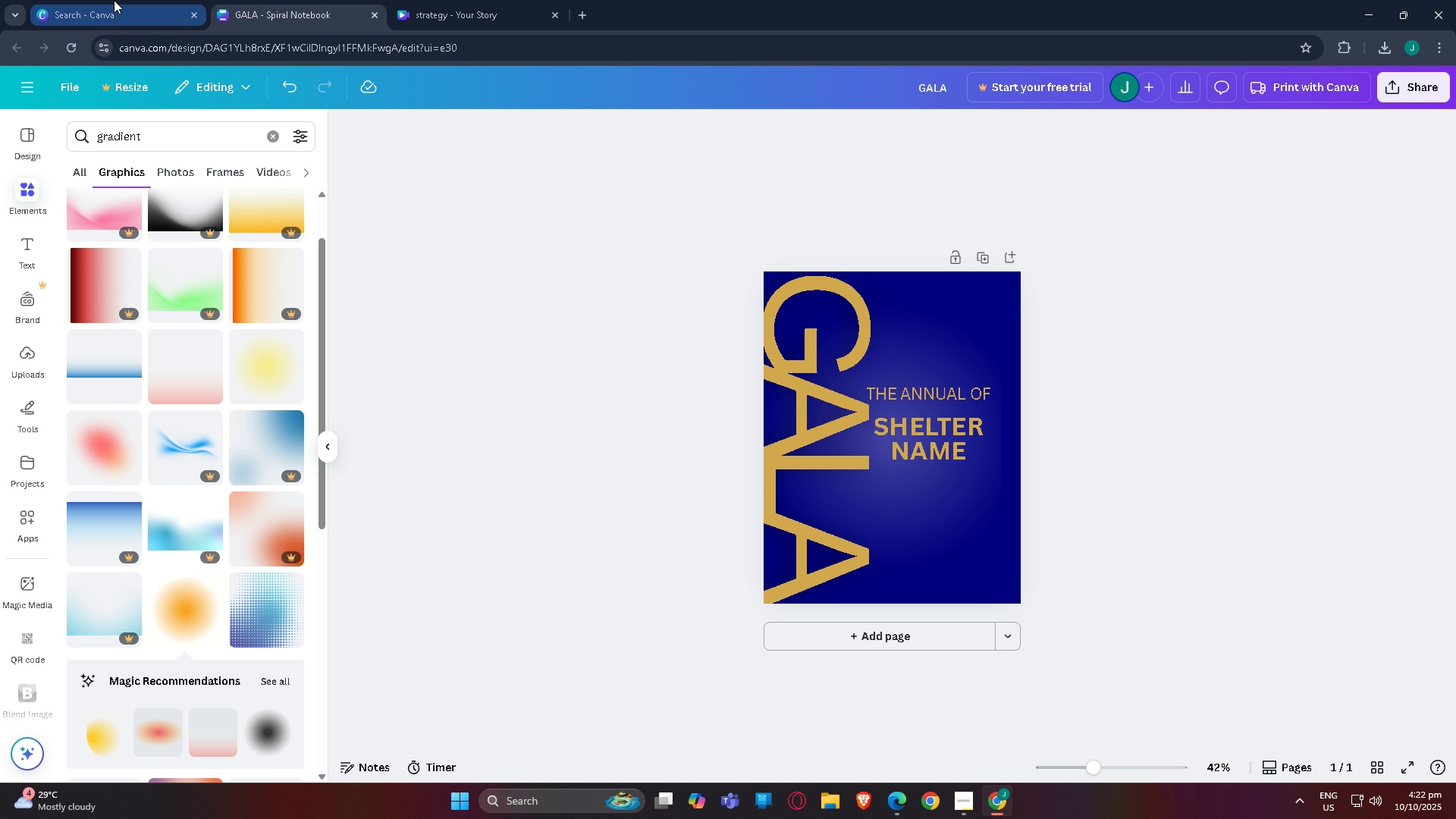 
left_click([419, 0])
 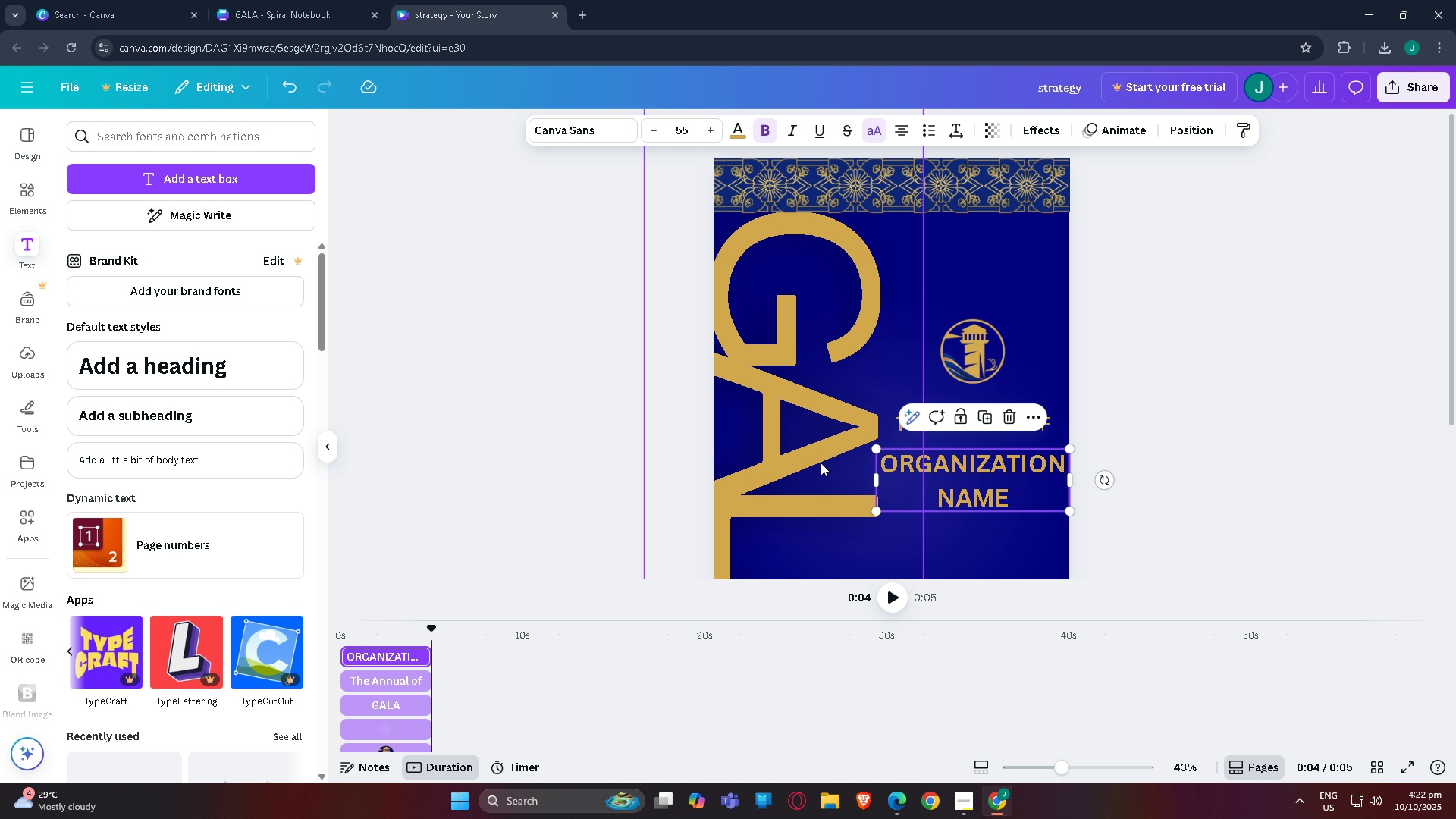 
scroll: coordinate [822, 445], scroll_direction: down, amount: 2.0
 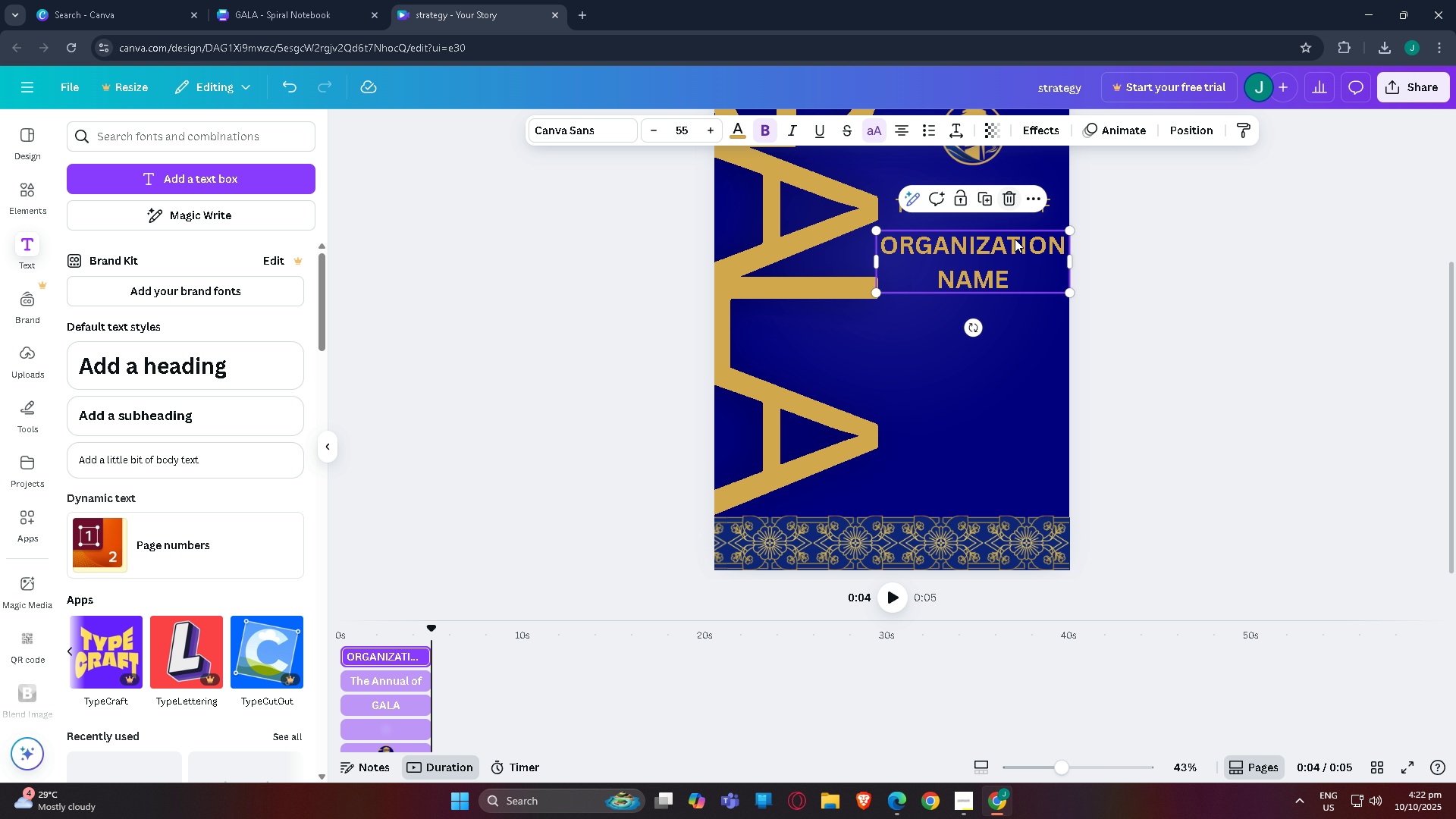 
double_click([1021, 283])
 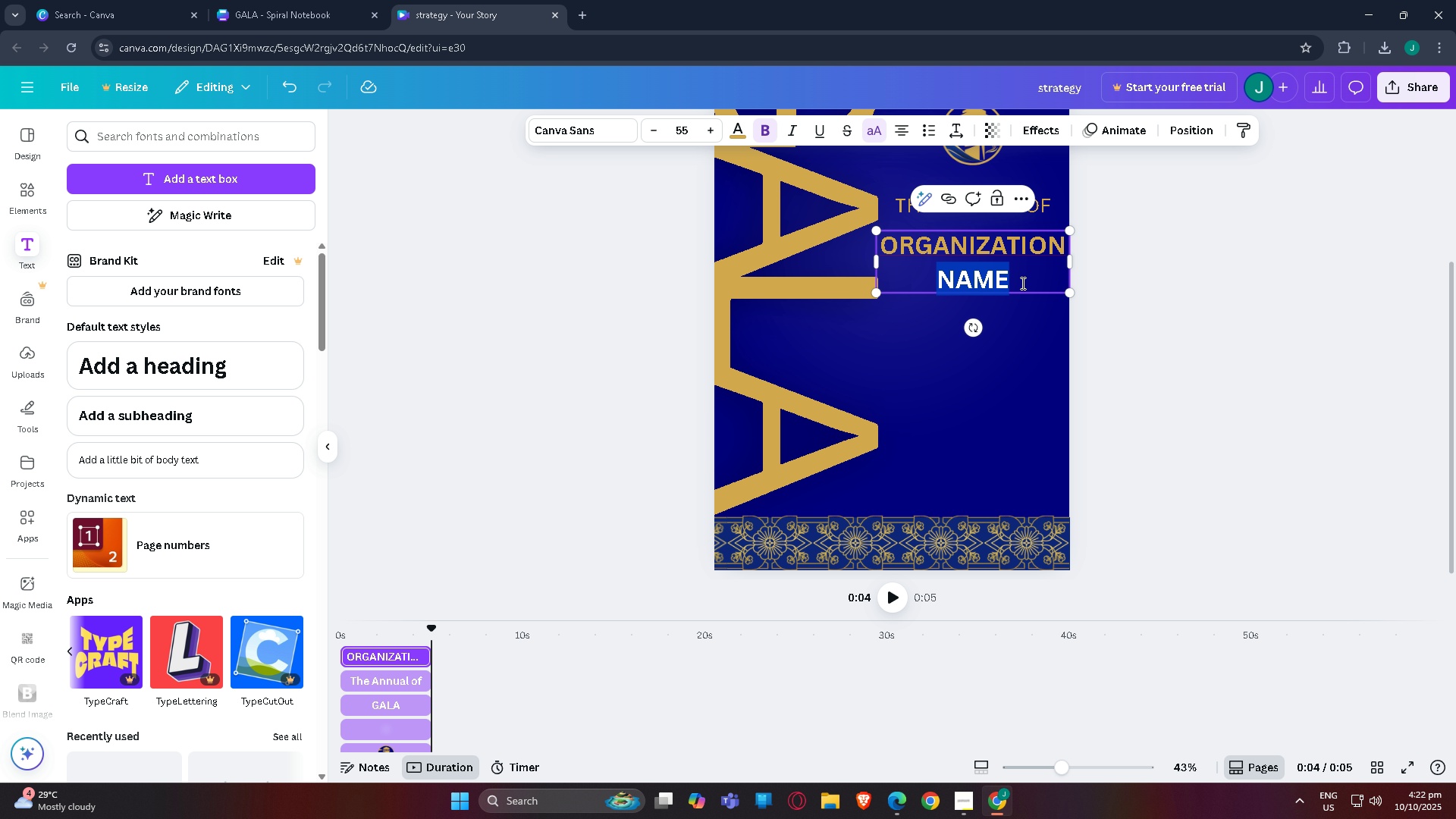 
triple_click([1021, 283])
 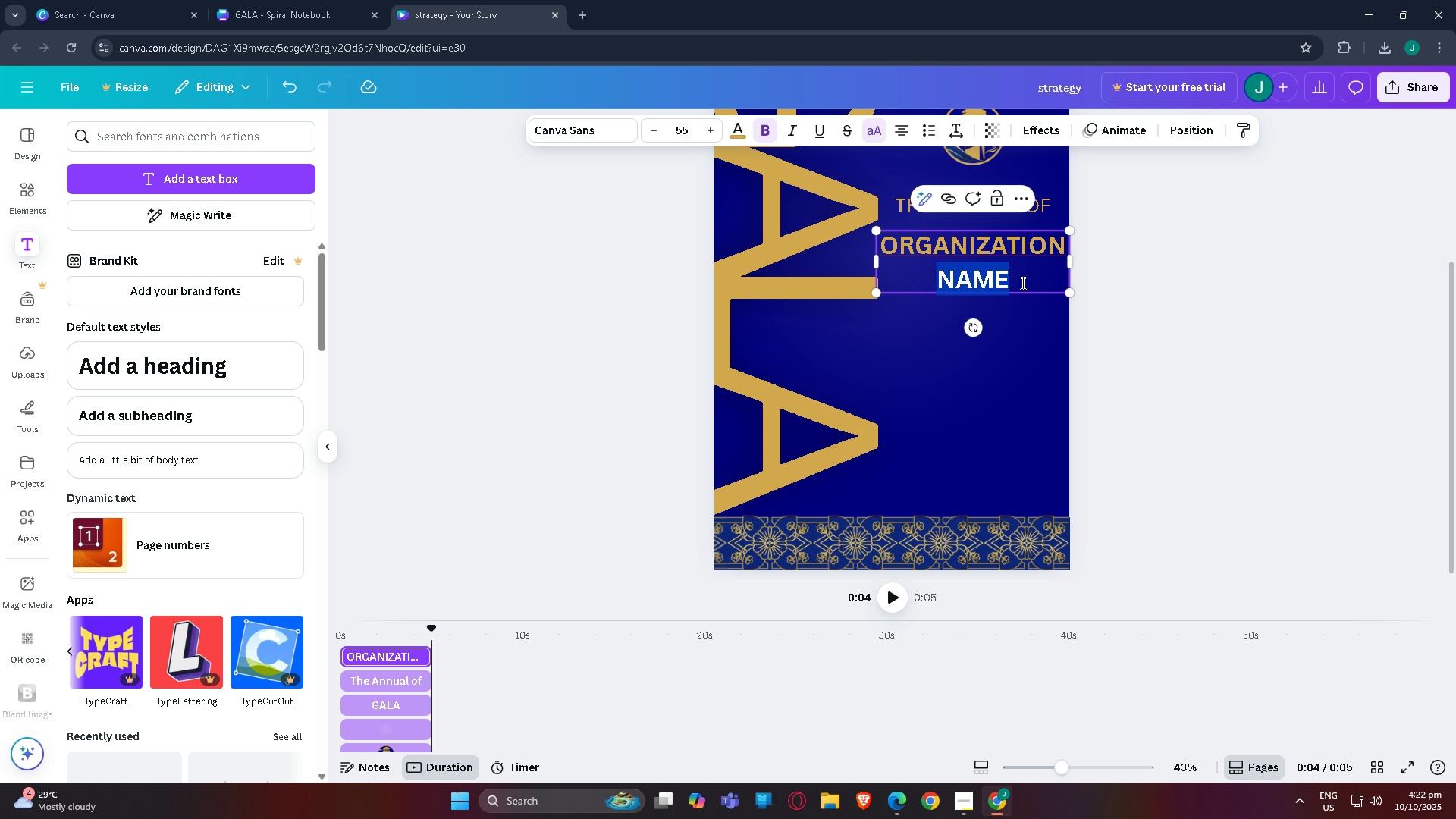 
triple_click([1021, 283])
 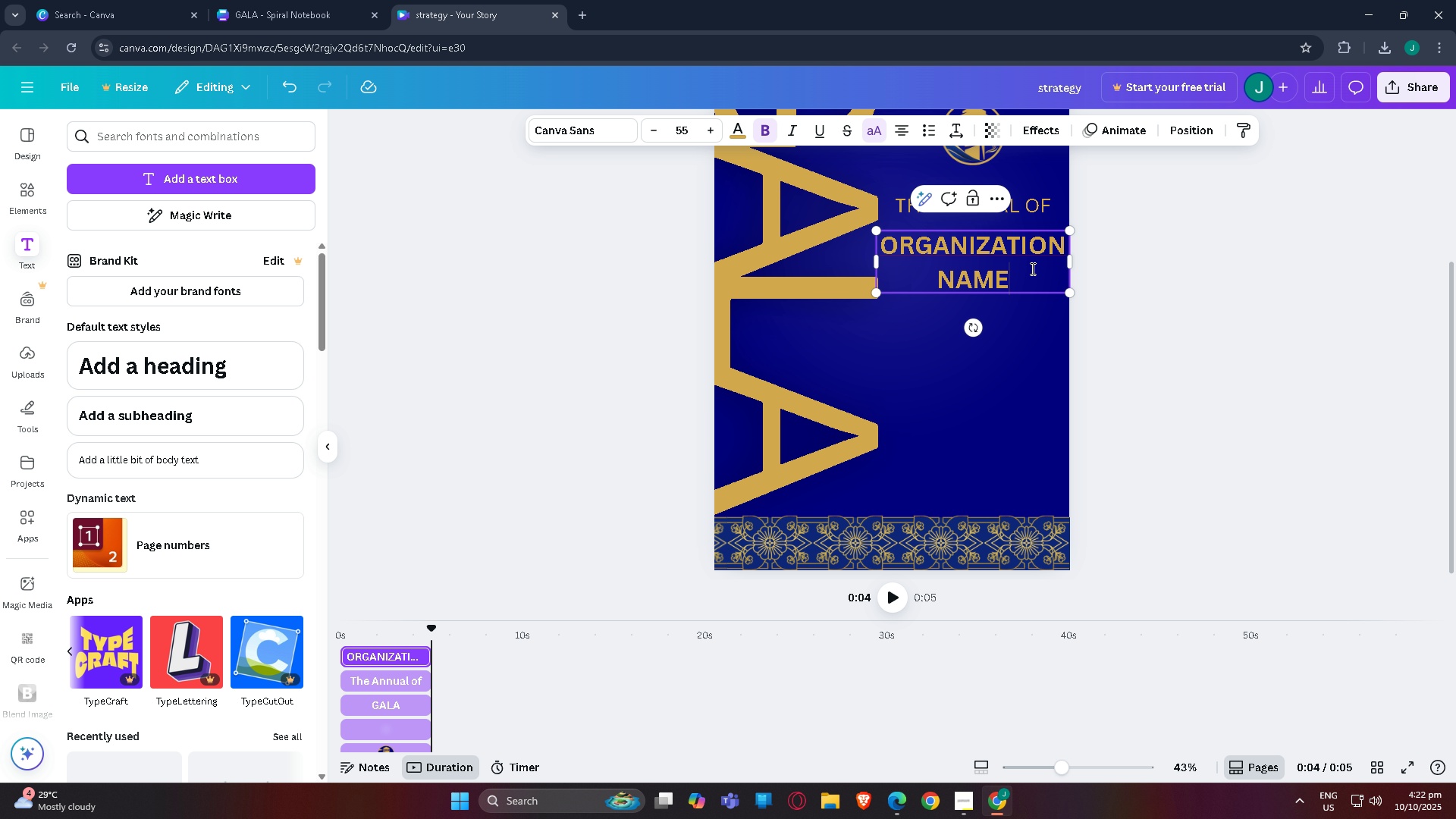 
triple_click([1031, 268])
 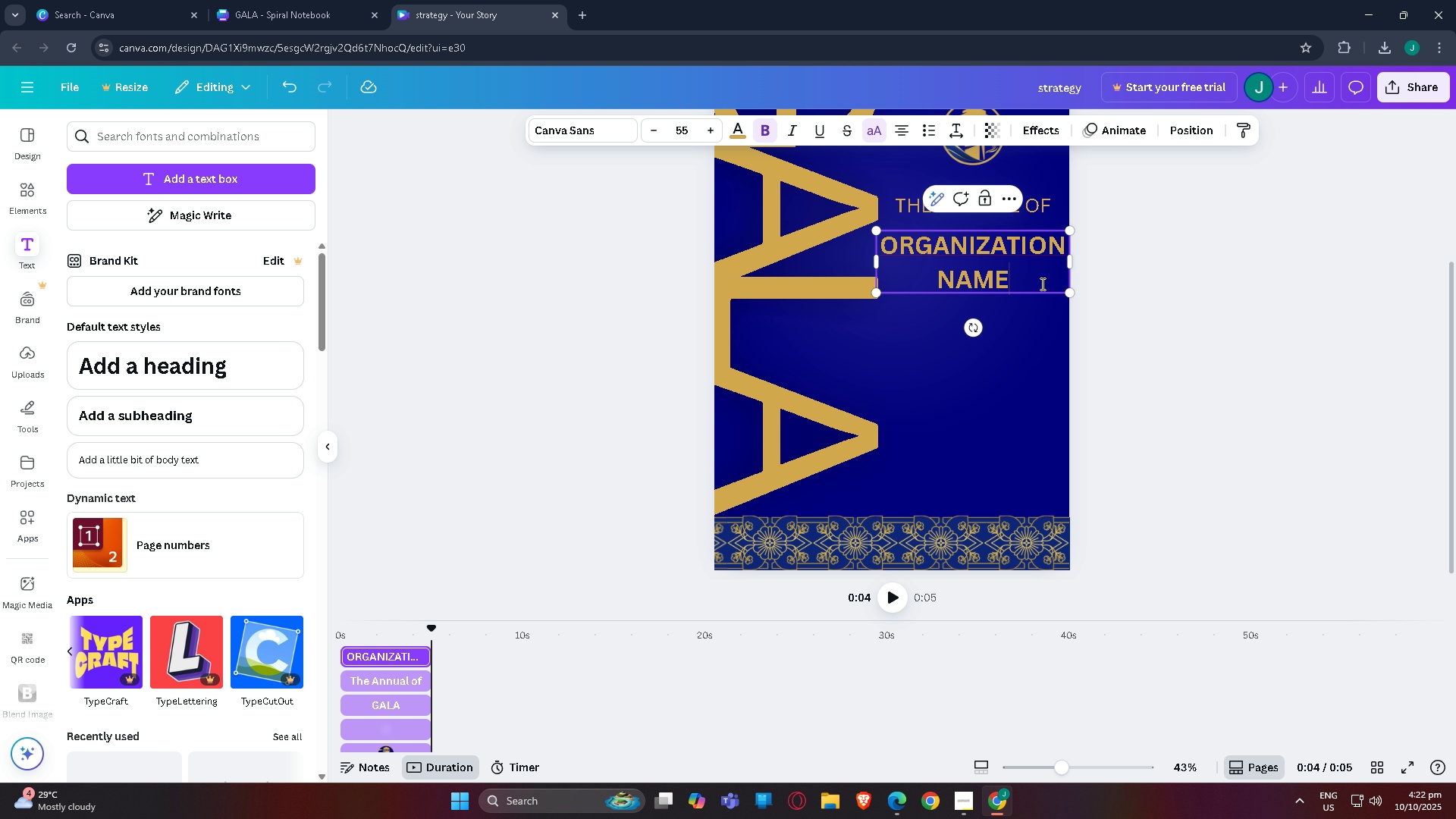 
left_click_drag(start_coordinate=[1041, 284], to_coordinate=[874, 243])
 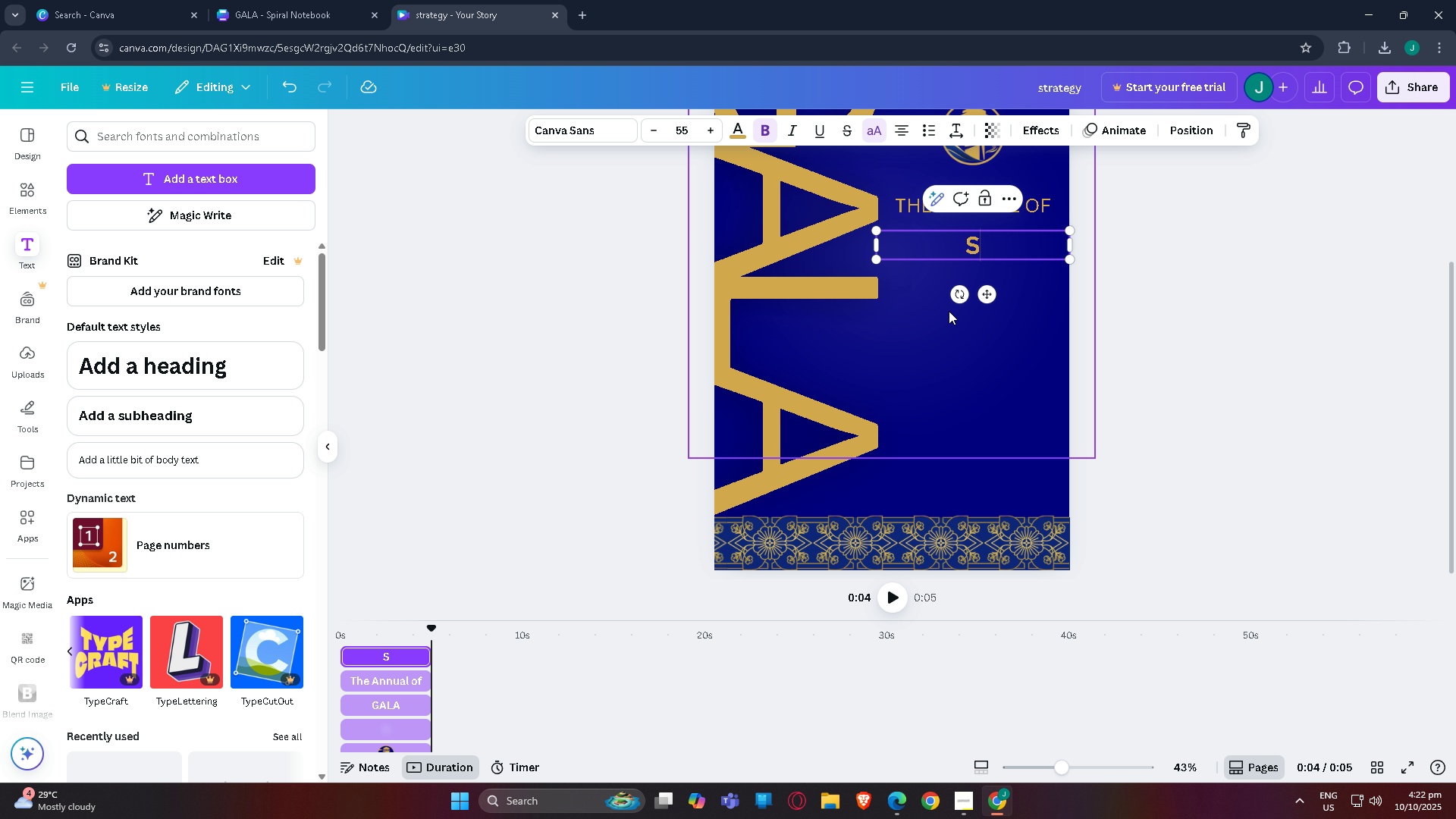 
type(Shelter name)
 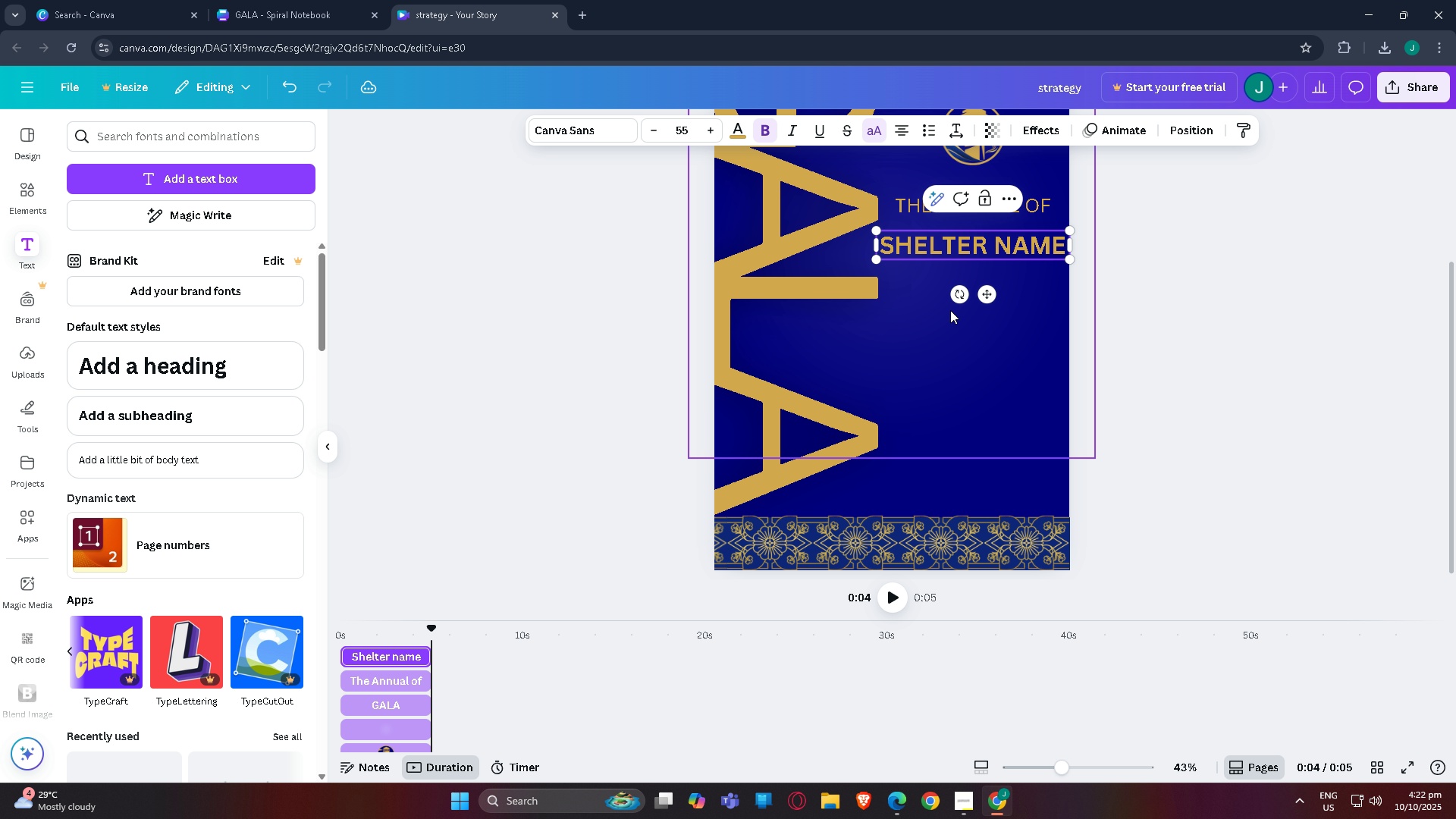 
hold_key(key=ArrowLeft, duration=0.65)
 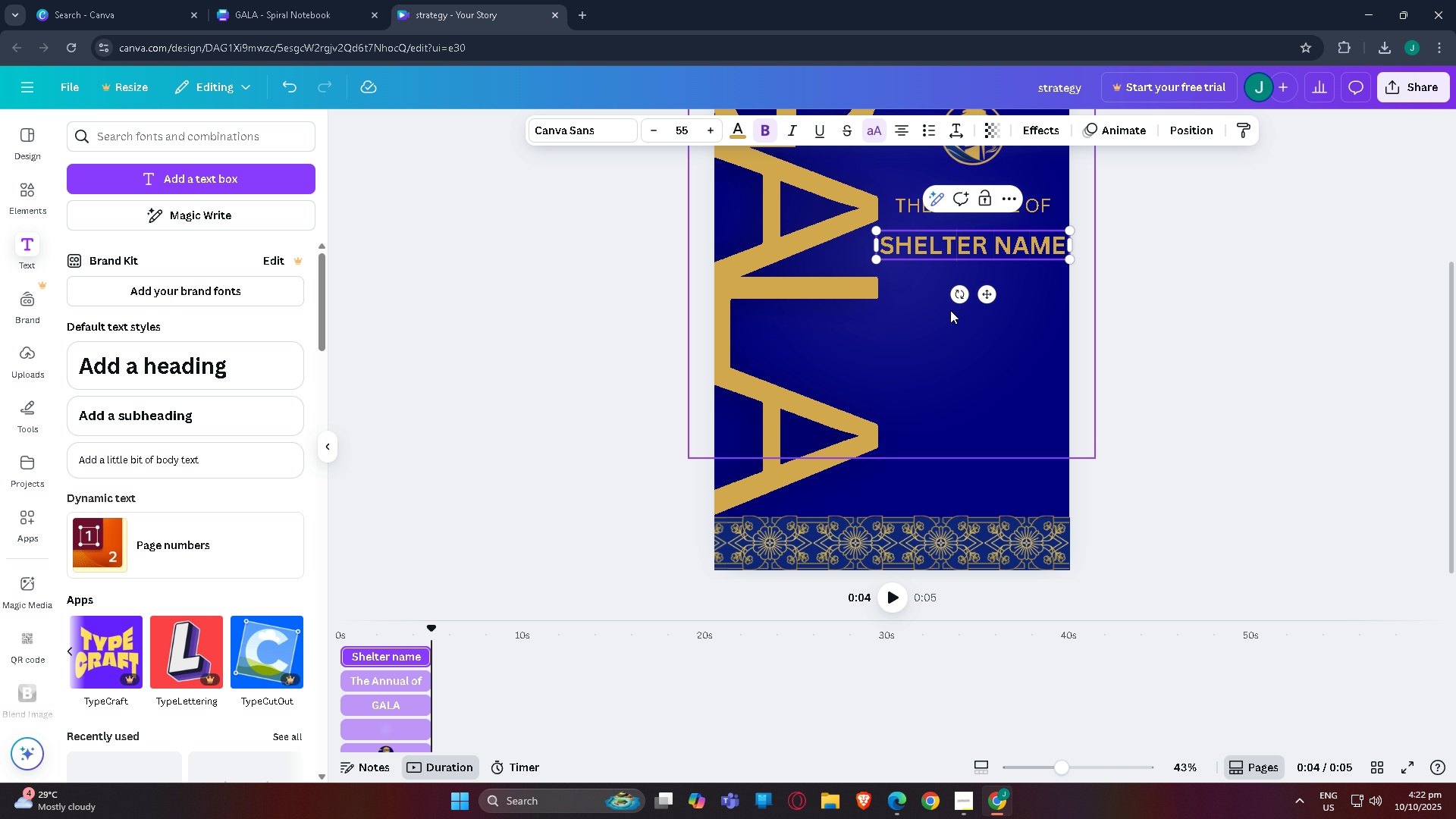 
key(ArrowLeft)
 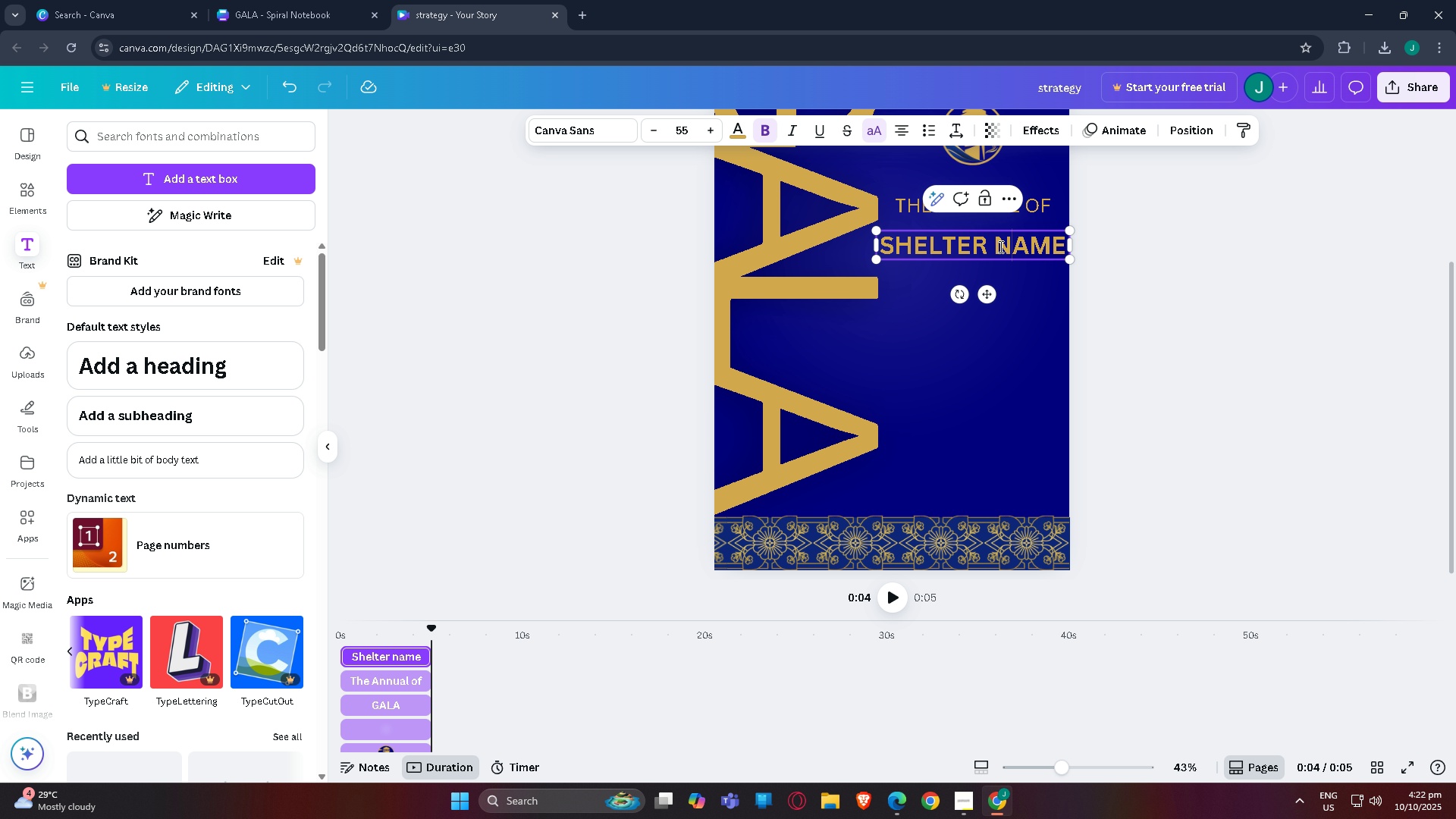 
double_click([985, 244])
 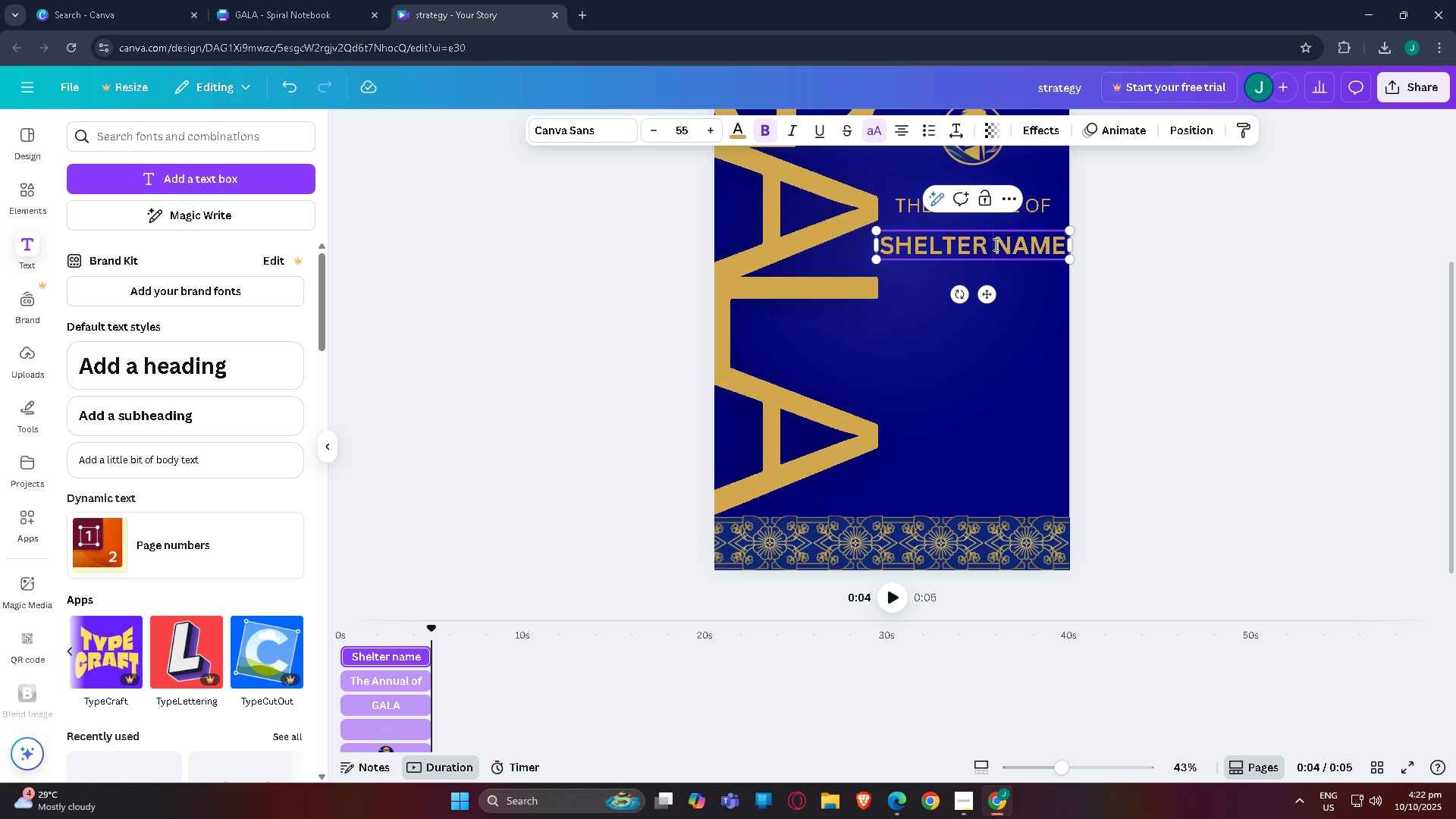 
triple_click([994, 244])
 